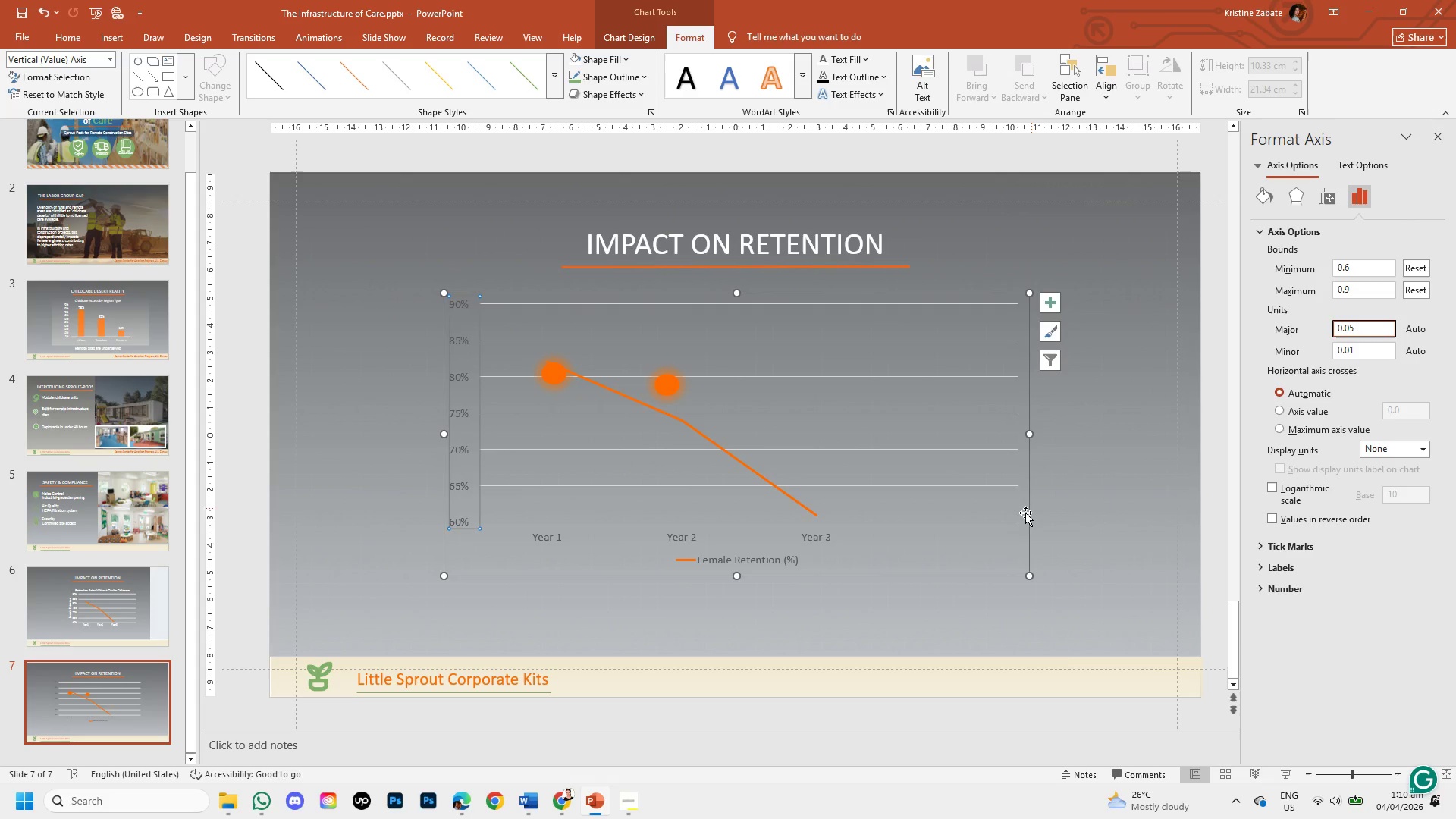 
left_click([940, 632])
 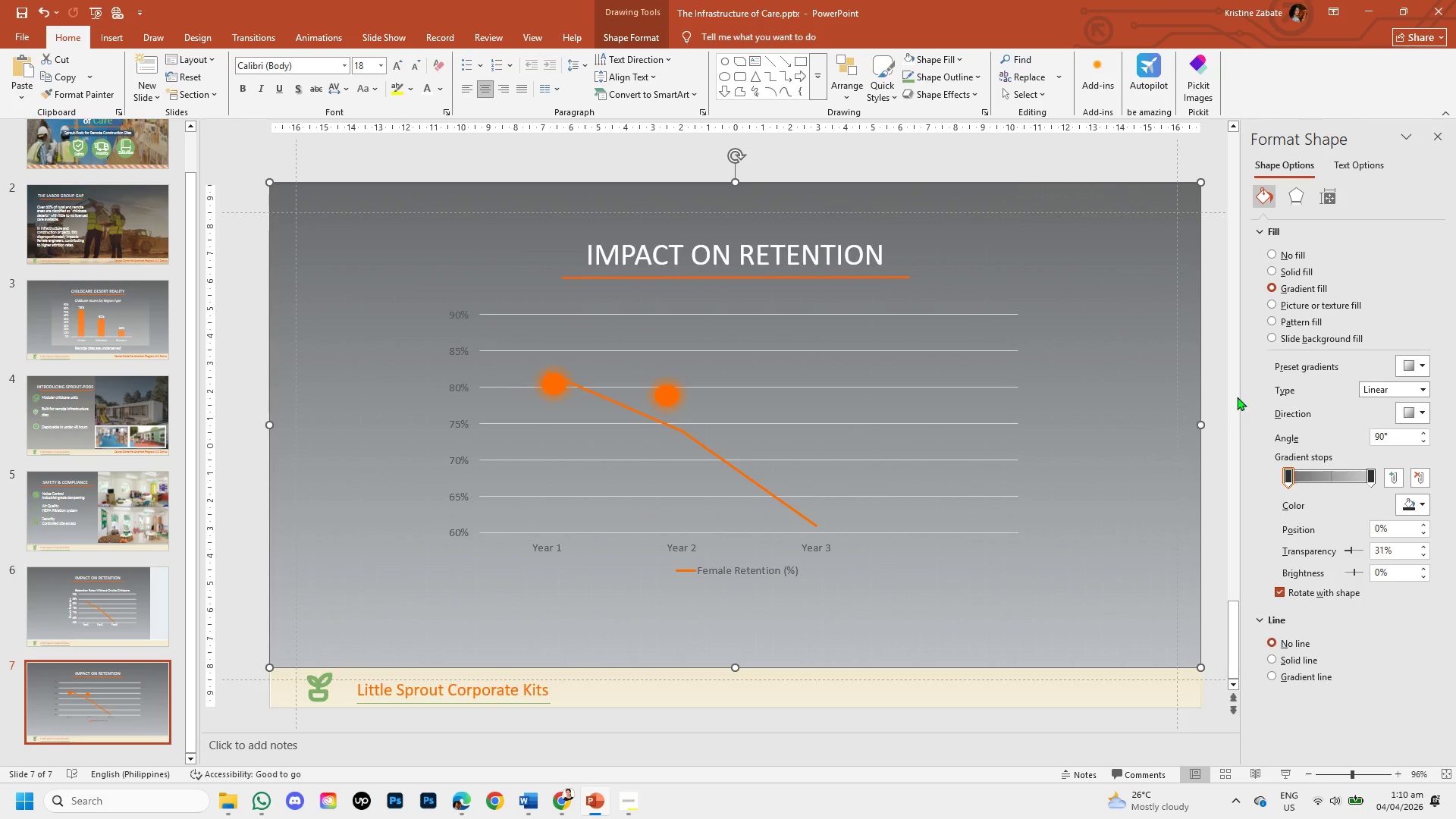 
left_click([994, 403])
 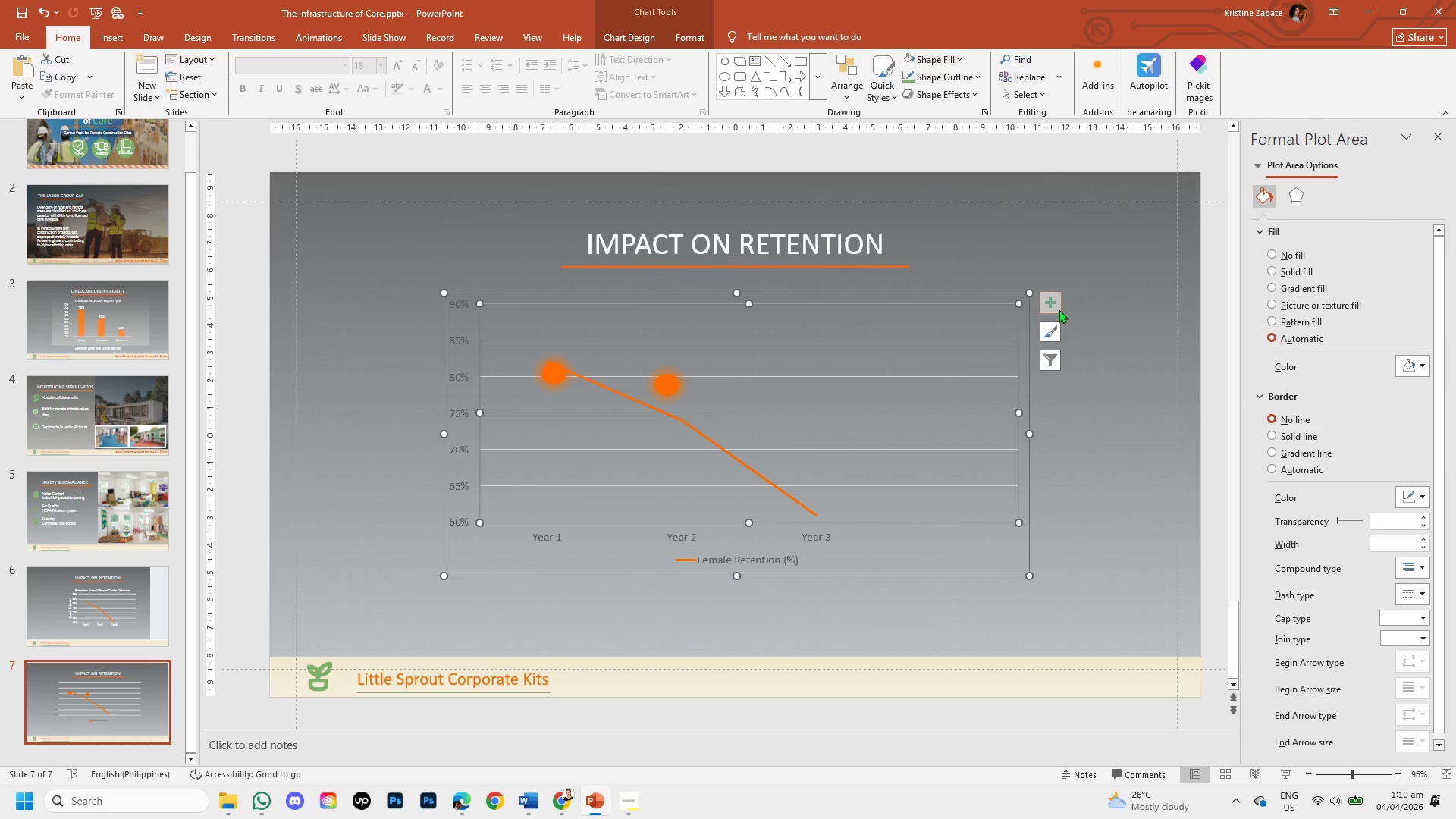 
left_click([1056, 303])
 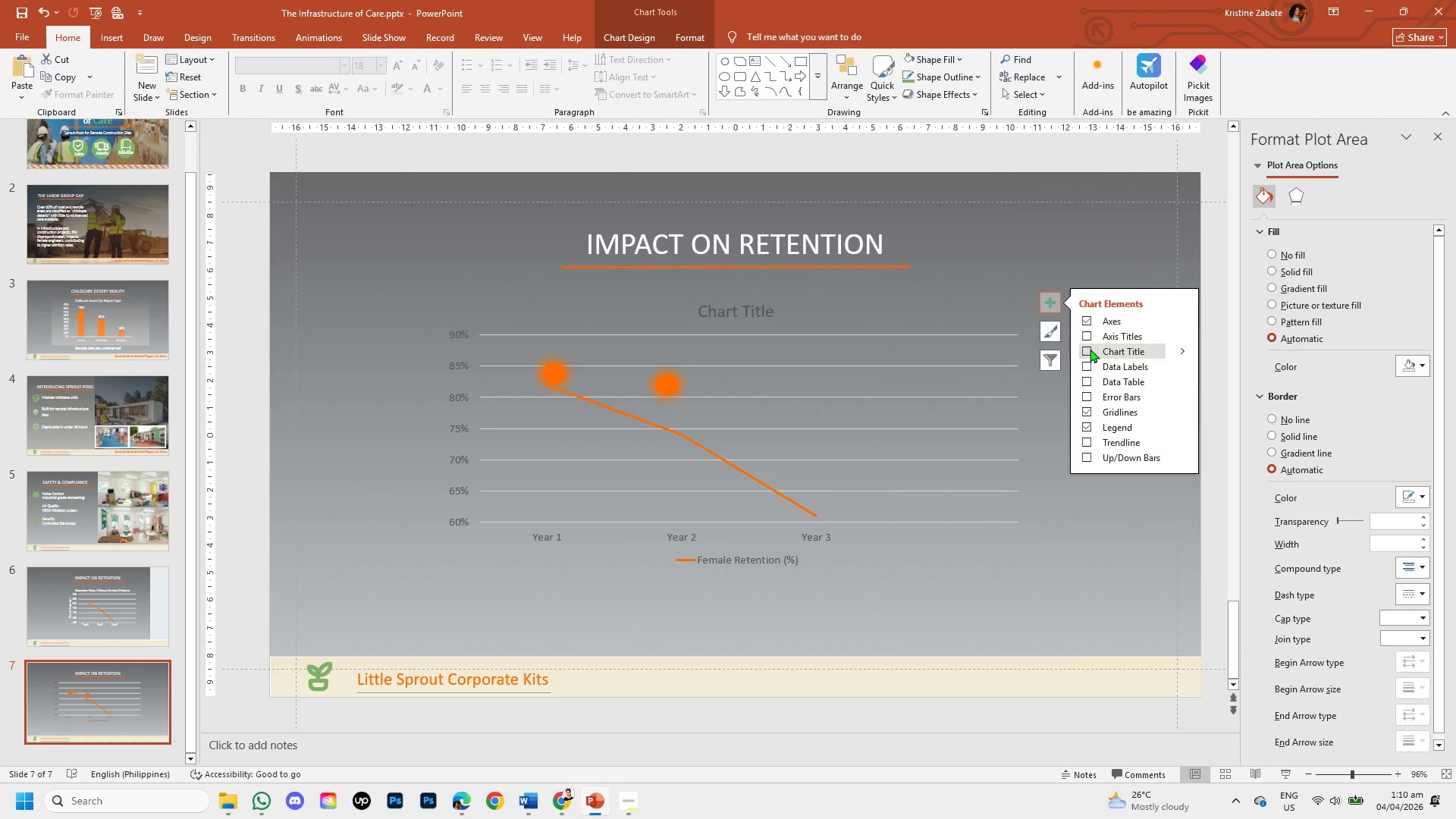 
left_click([1090, 349])
 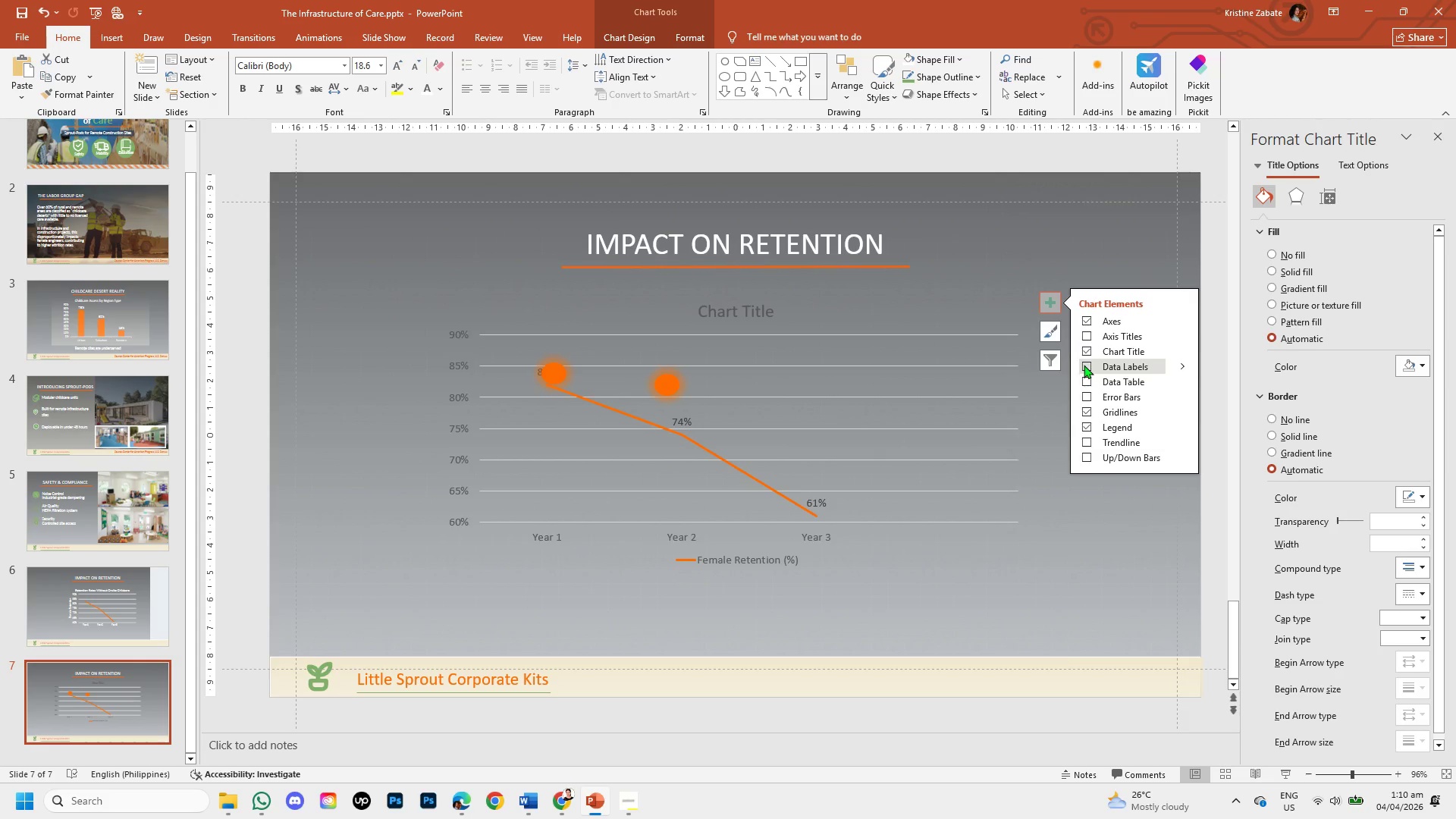 
wait(7.94)
 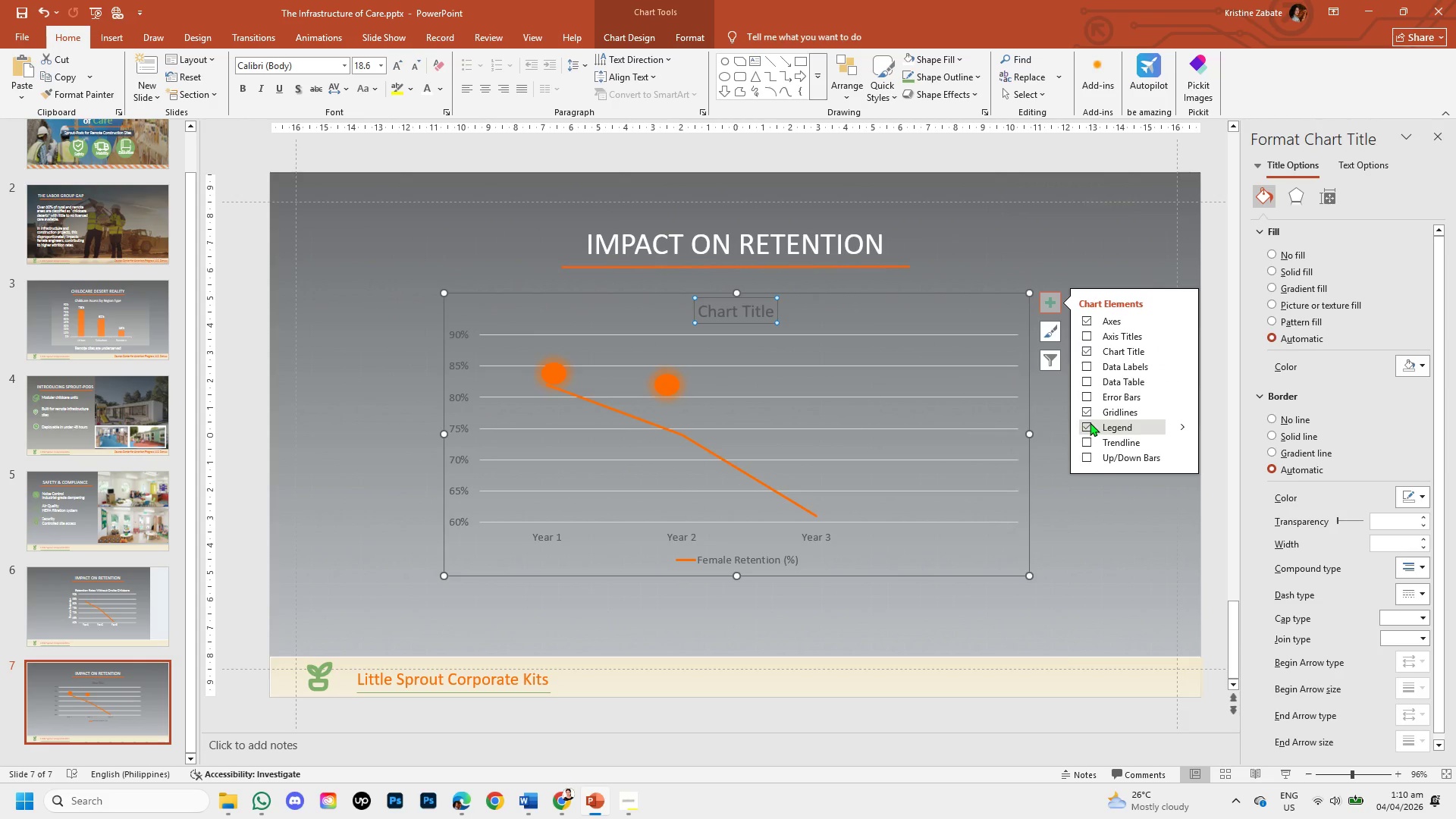 
left_click([1084, 337])
 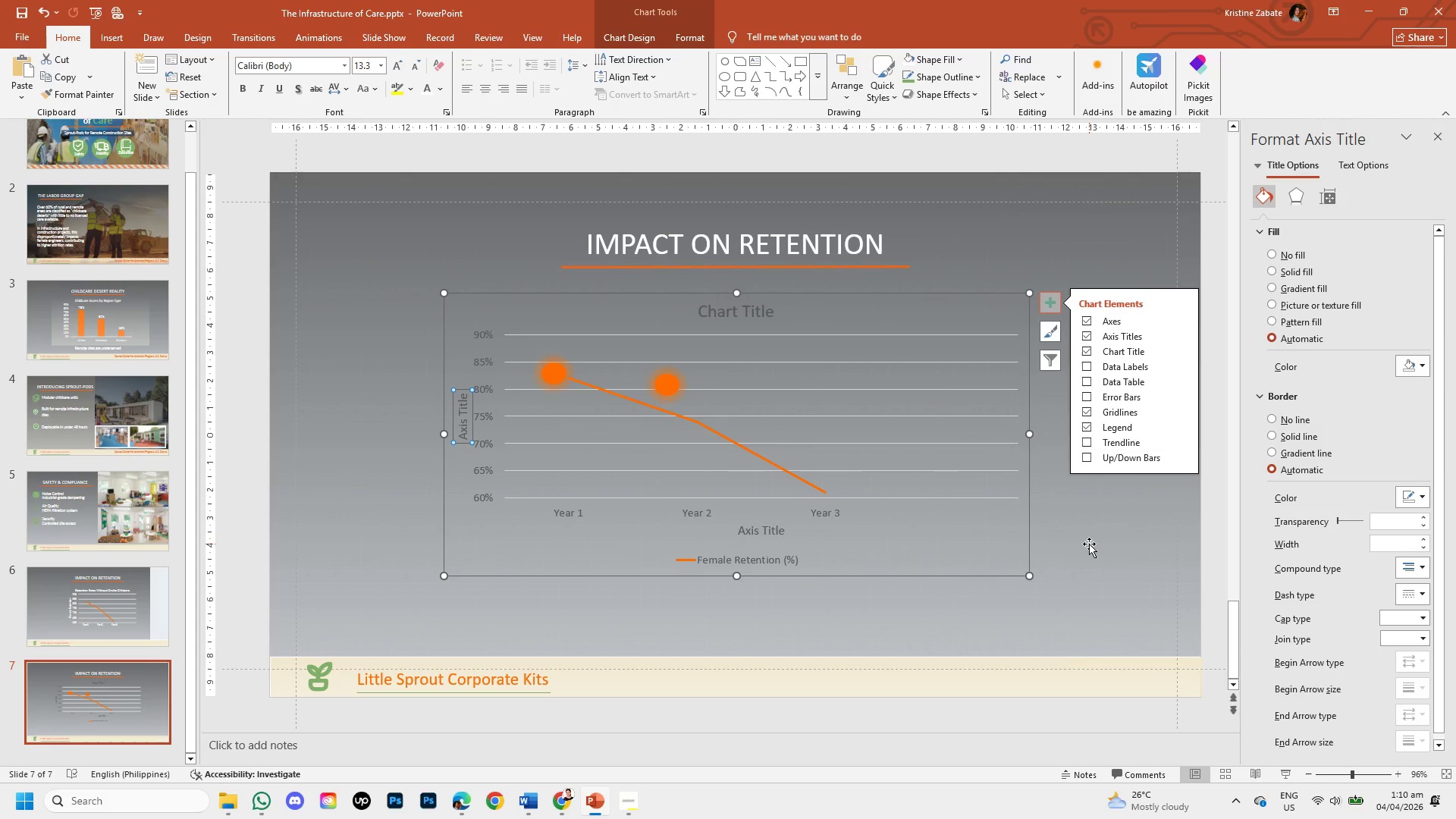 
left_click([1089, 544])
 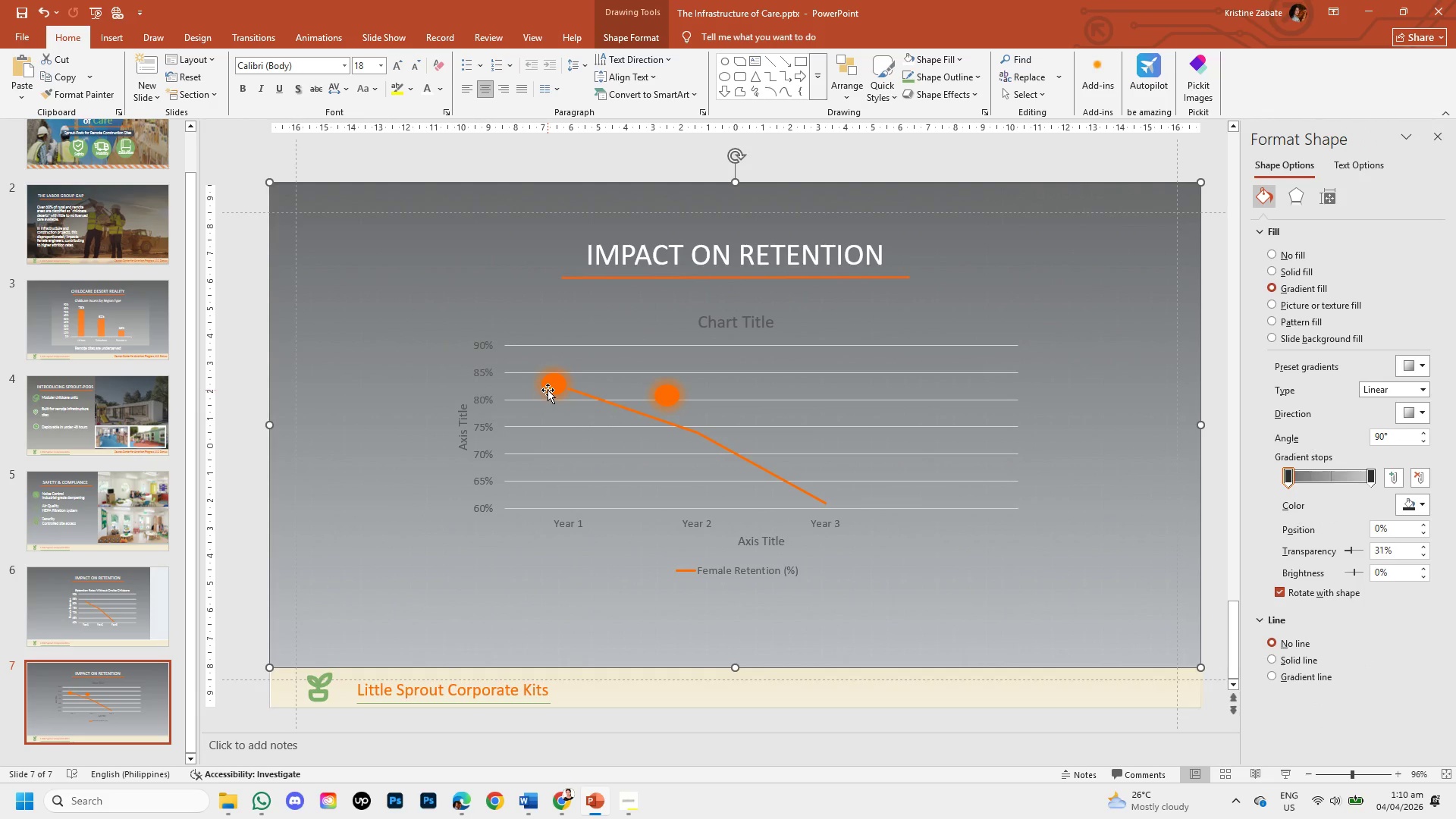 
left_click([551, 388])
 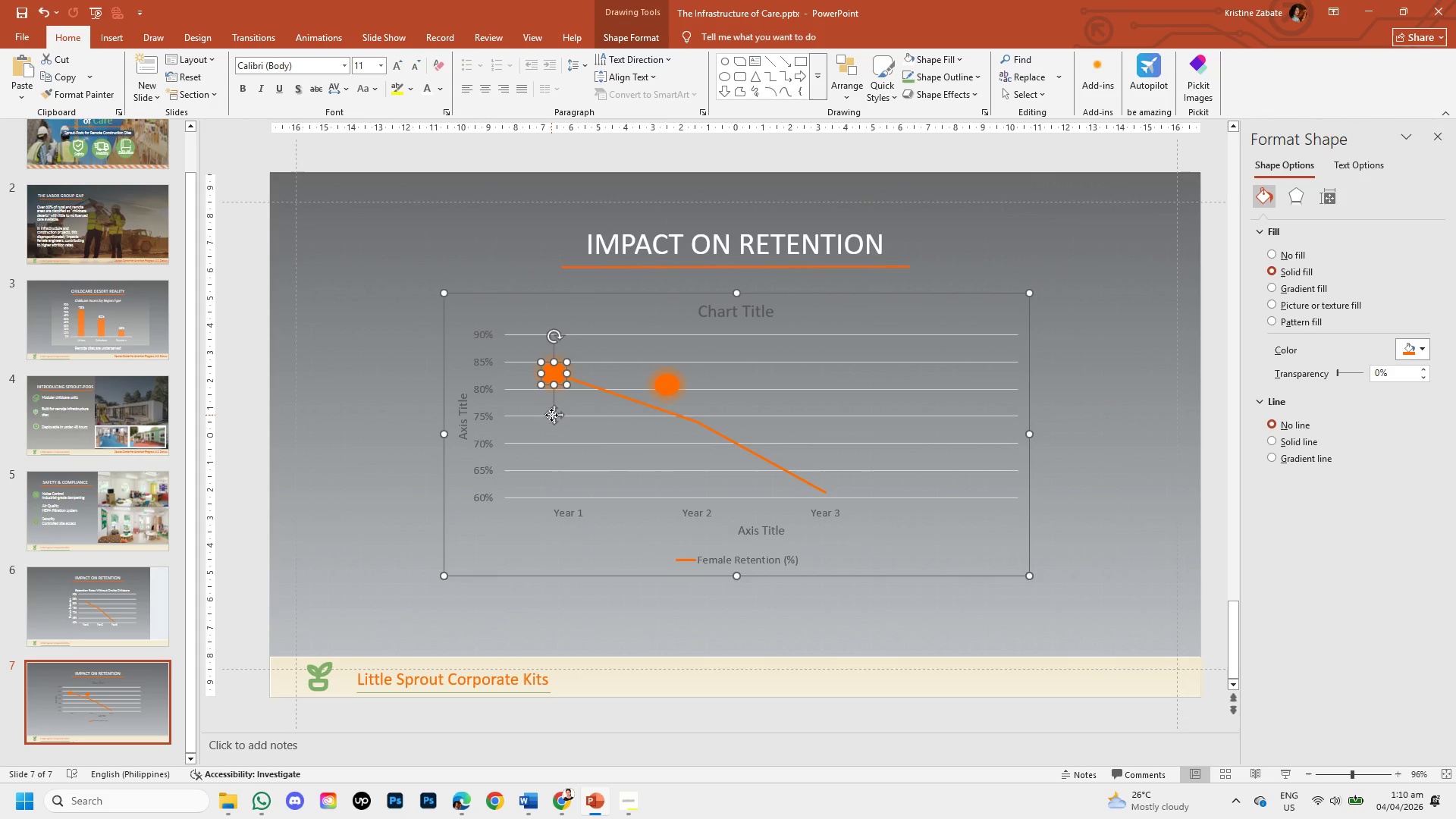 
left_click_drag(start_coordinate=[551, 415], to_coordinate=[560, 415])
 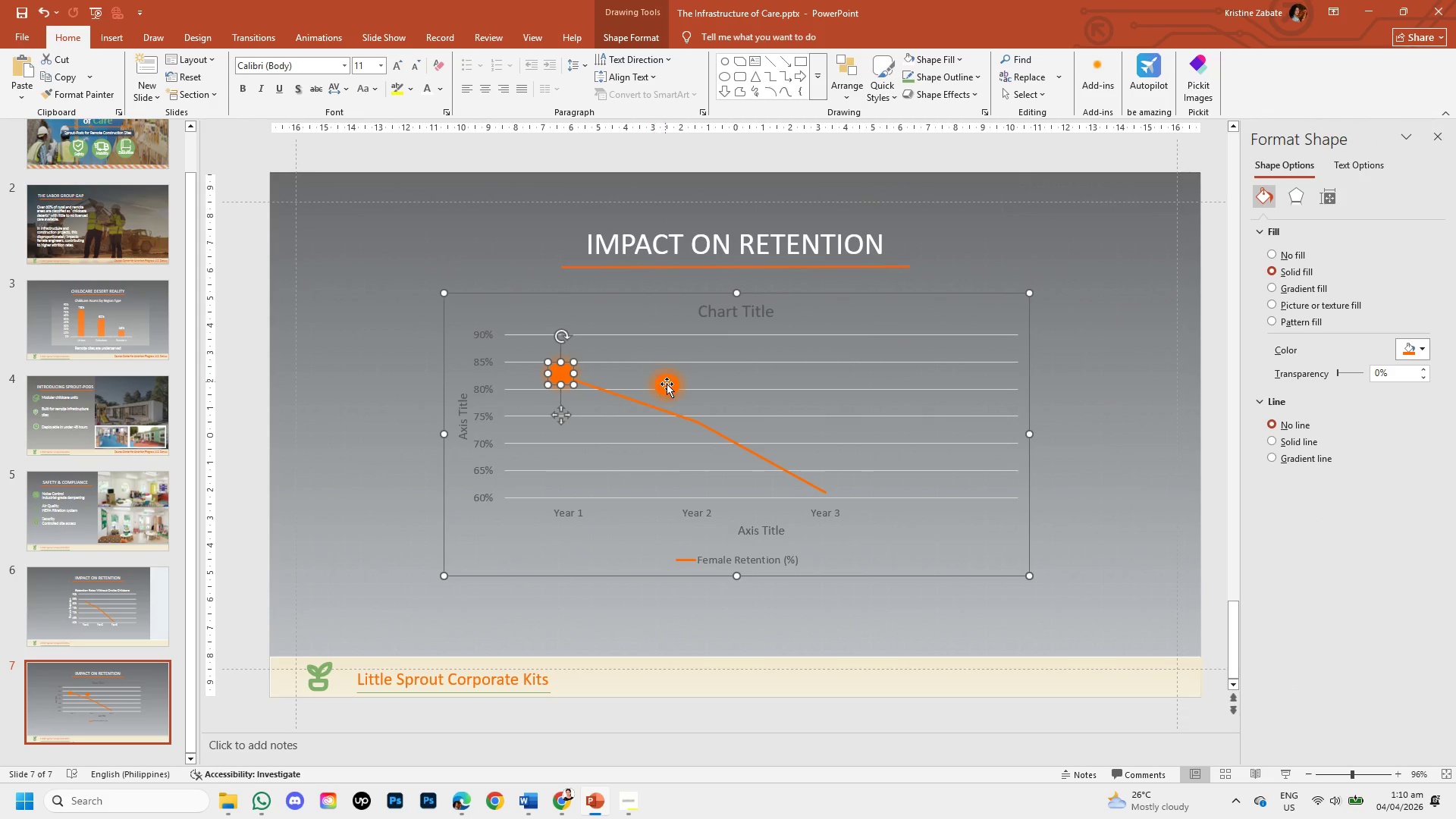 
left_click([667, 384])
 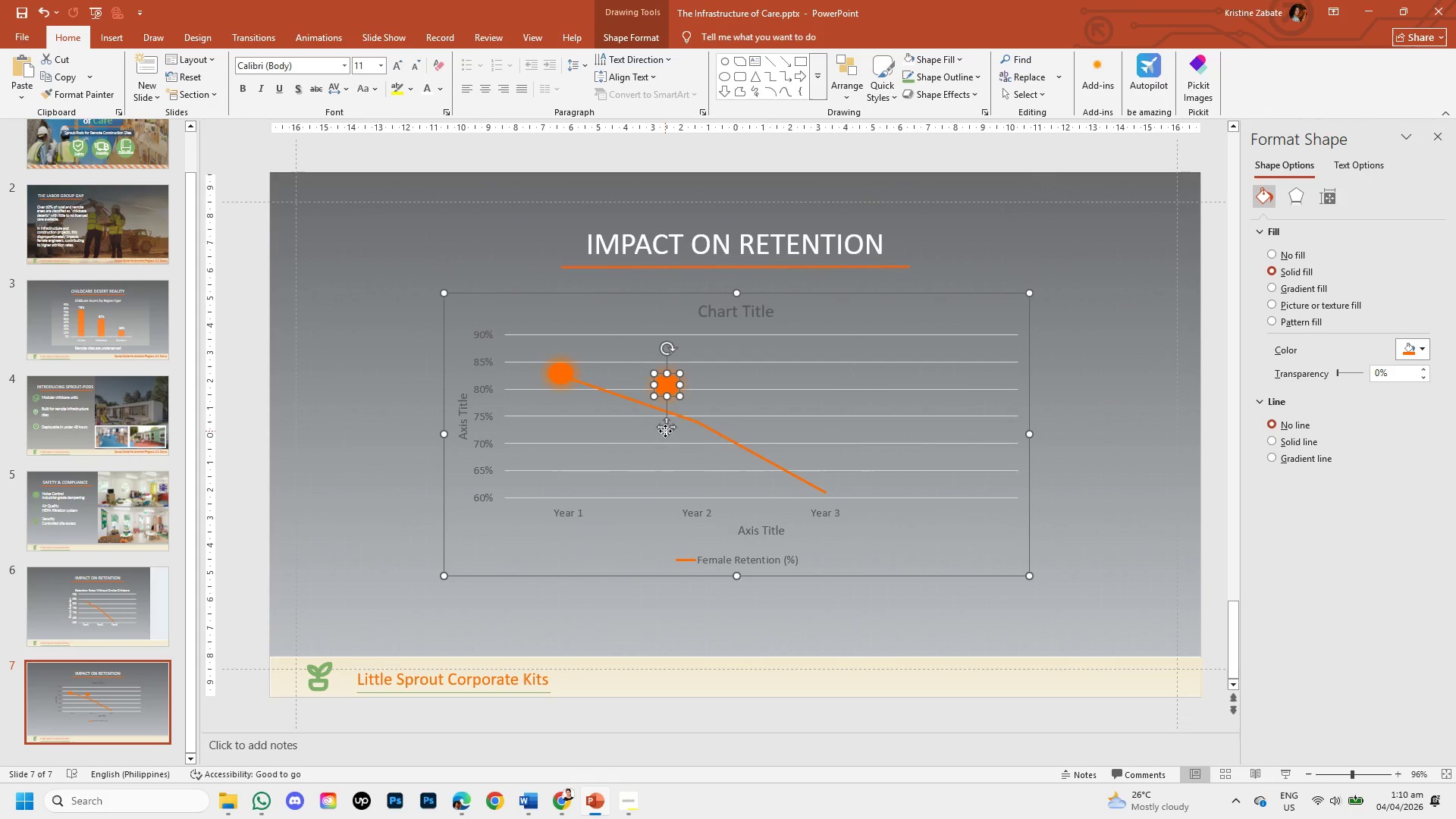 
left_click_drag(start_coordinate=[665, 431], to_coordinate=[683, 463])
 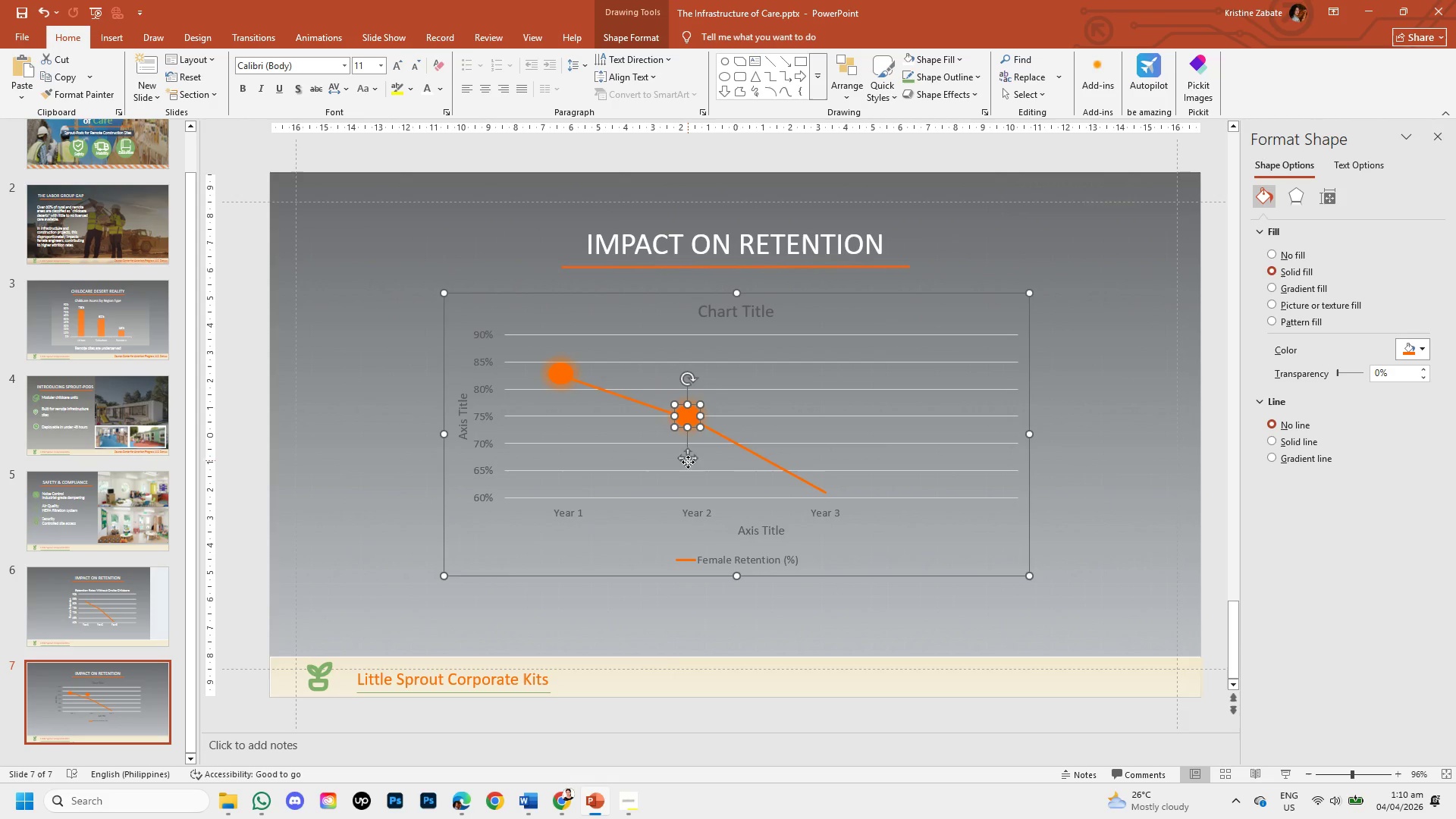 
left_click_drag(start_coordinate=[687, 463], to_coordinate=[703, 422])
 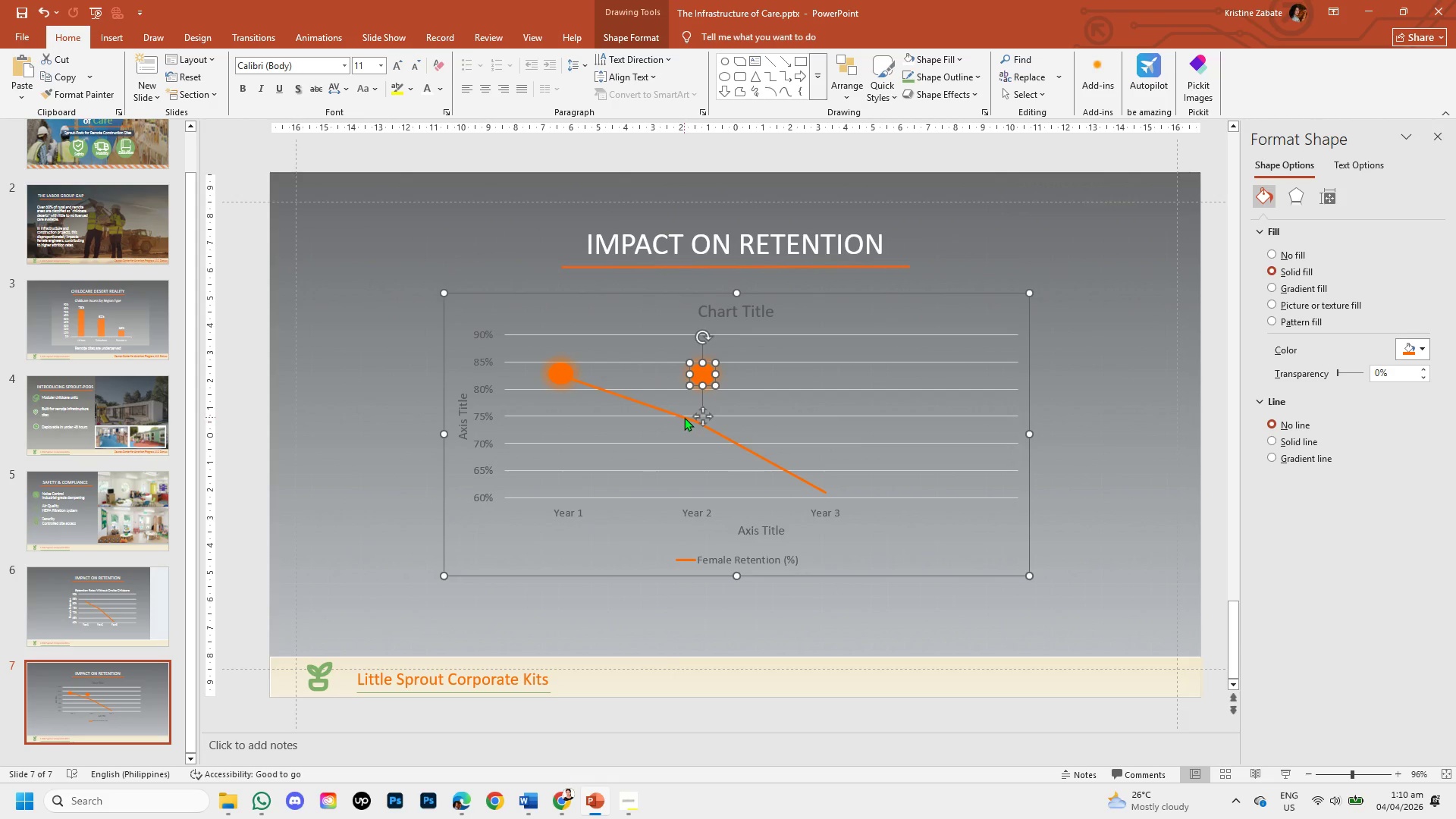 
left_click([684, 417])
 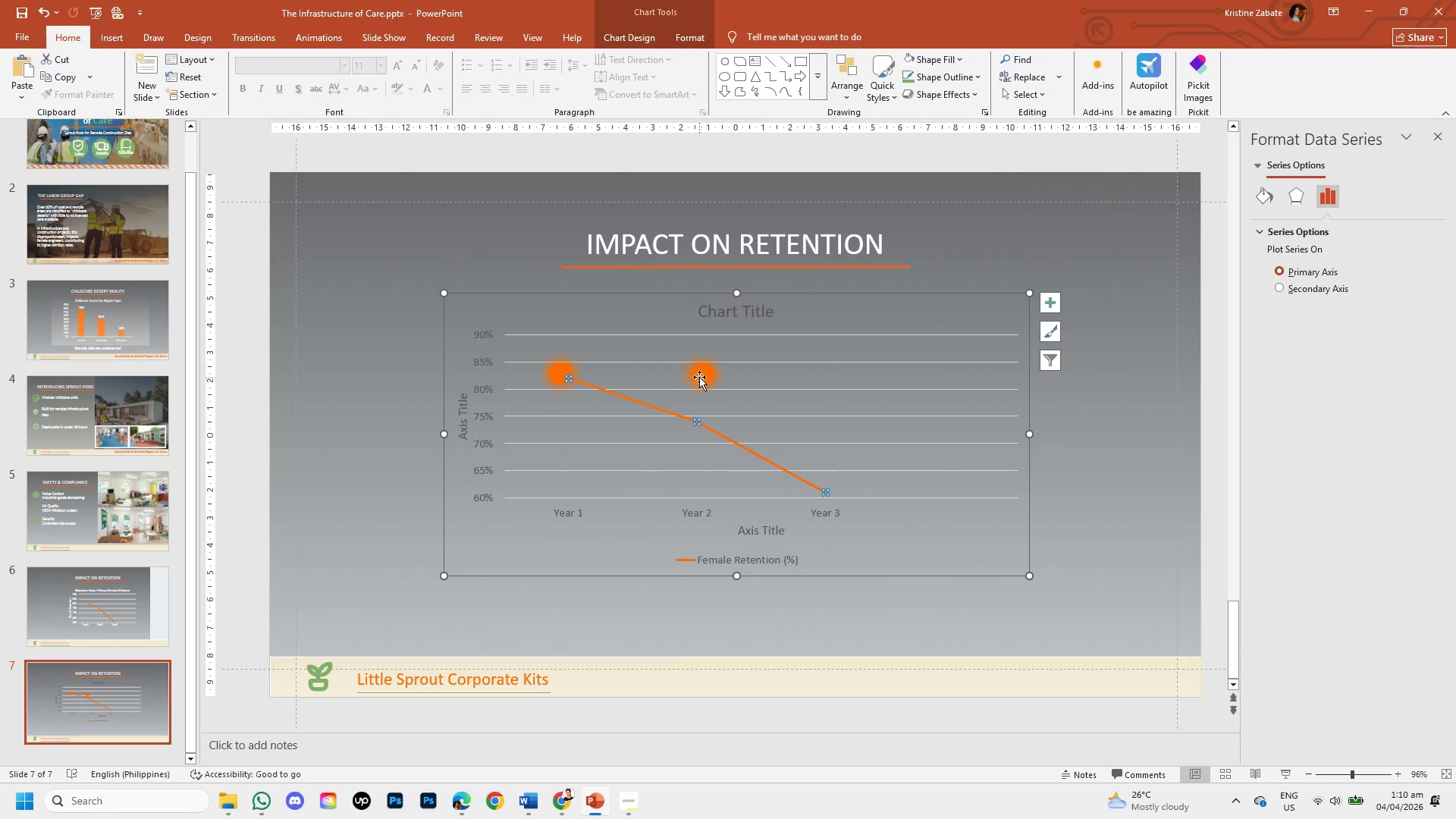 
left_click([700, 375])
 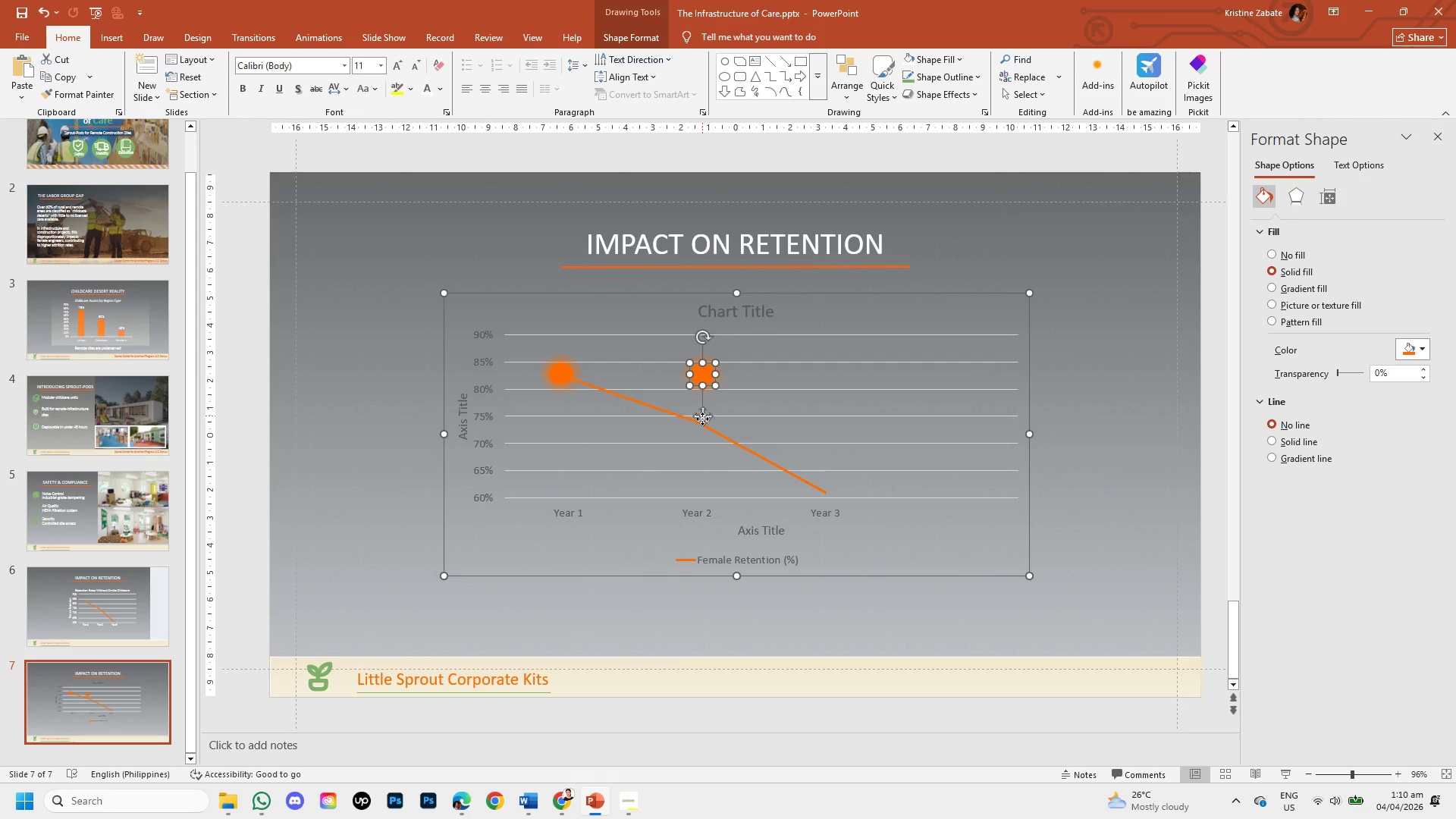 
left_click_drag(start_coordinate=[703, 421], to_coordinate=[699, 469])
 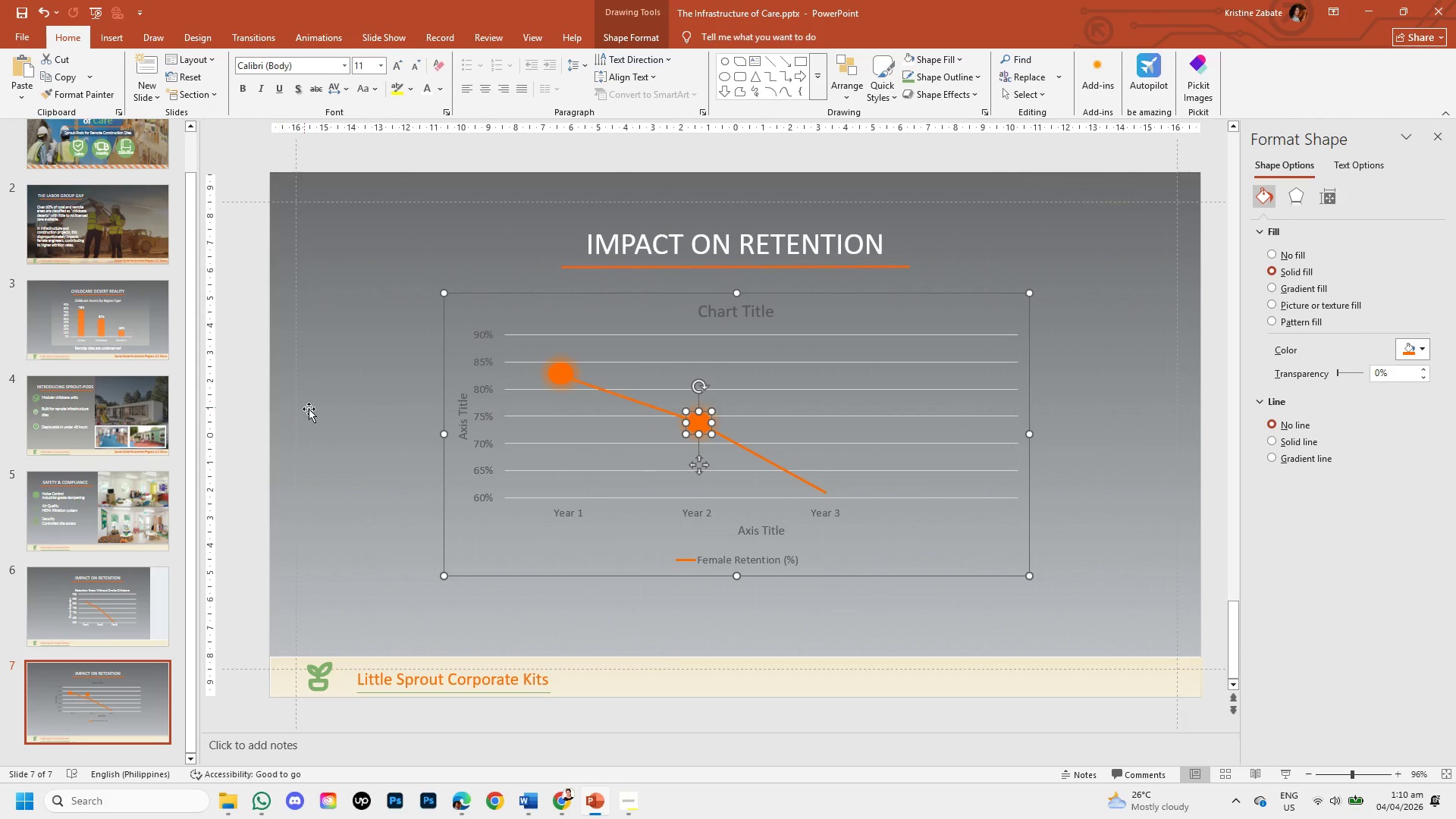 
left_click([350, 414])
 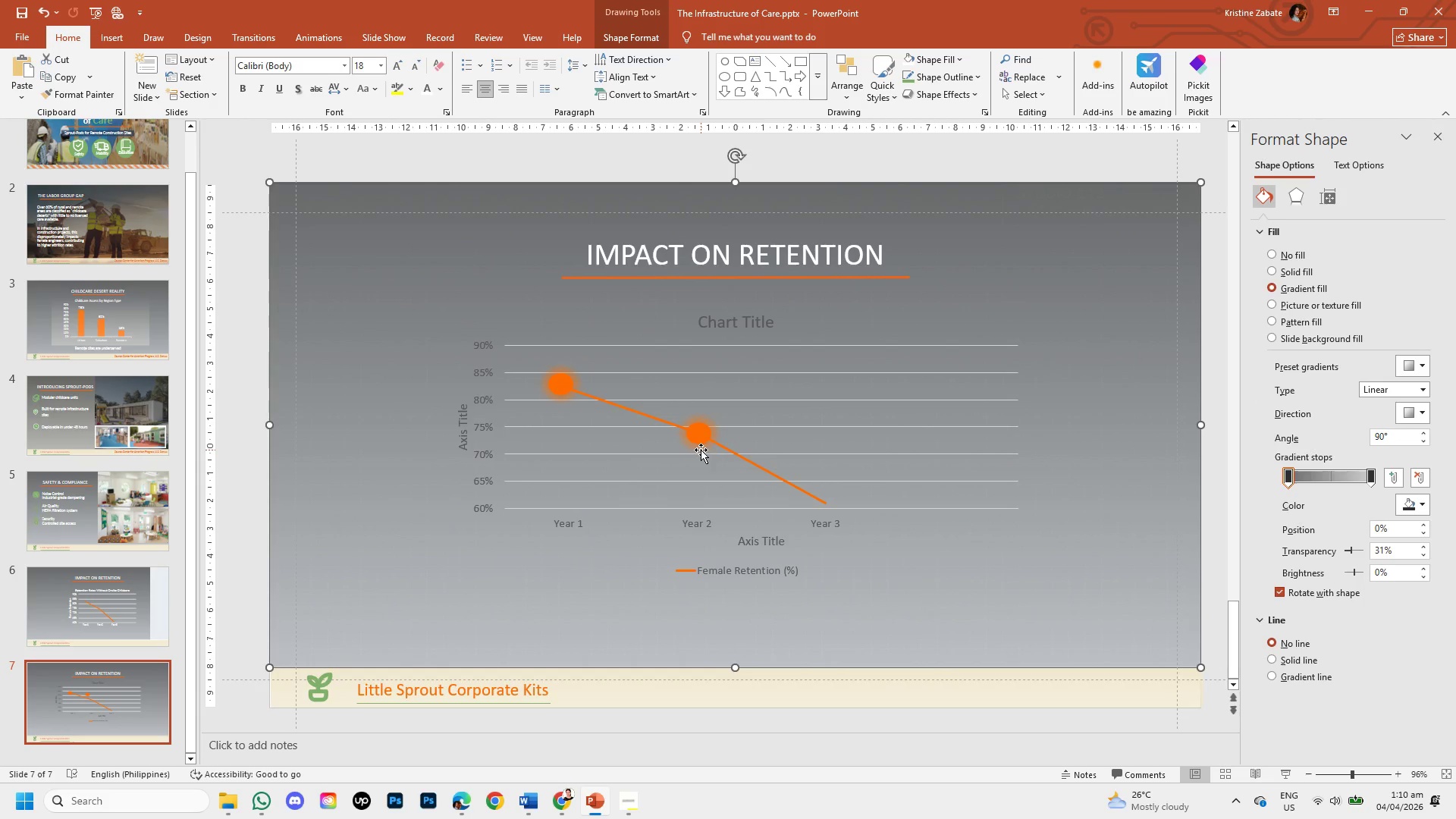 
left_click([703, 441])
 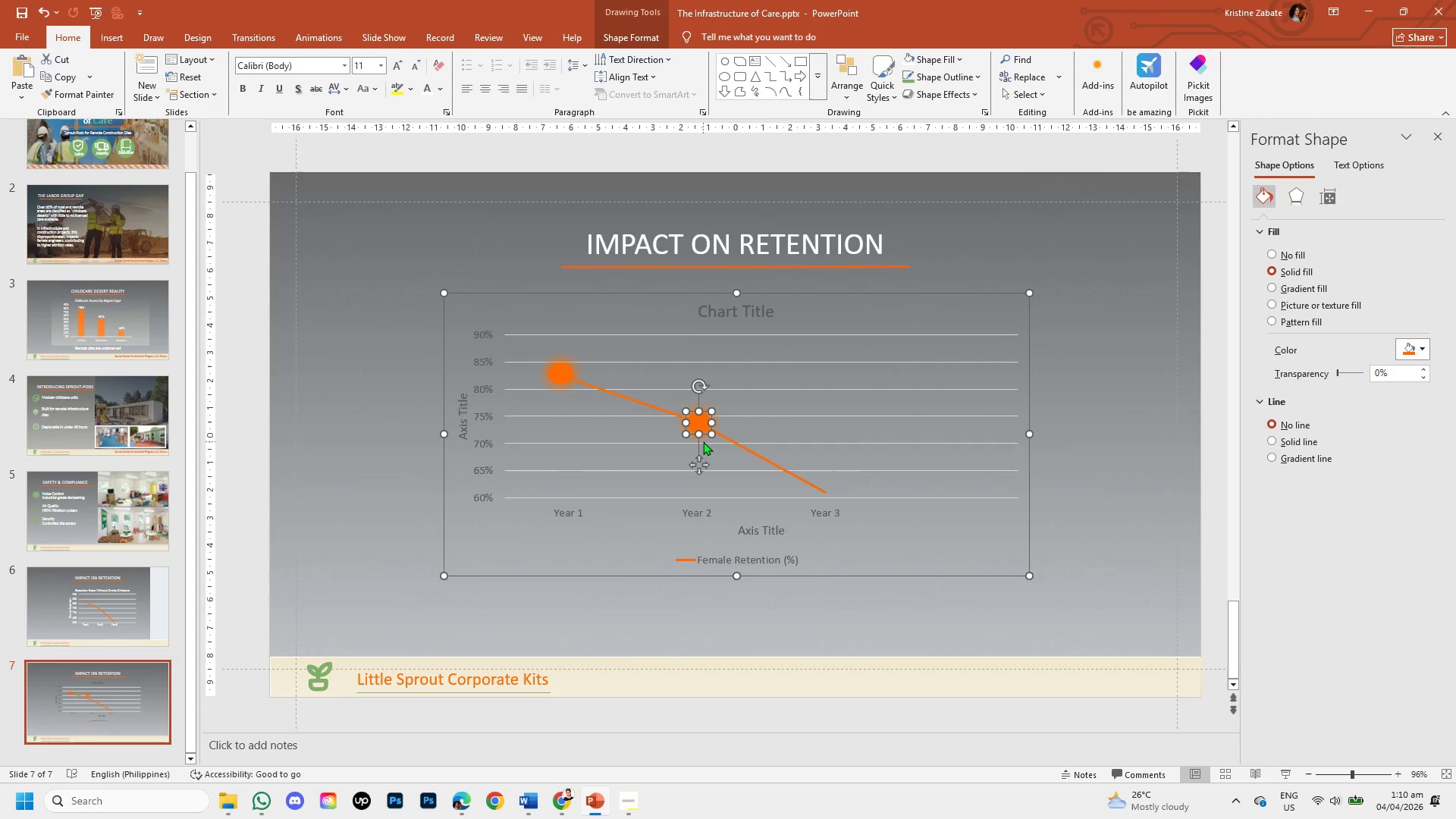 
key(Control+V)
 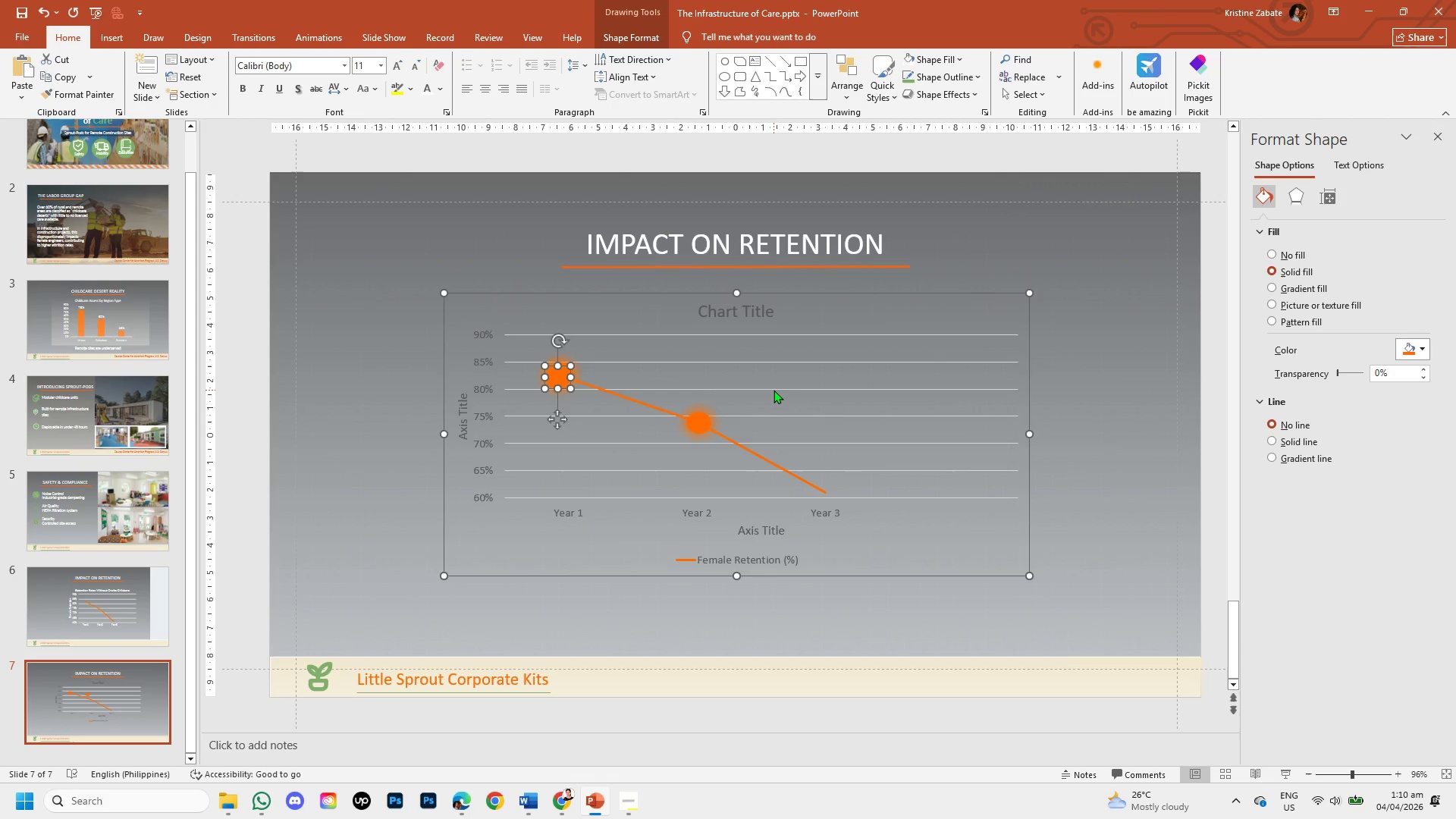 
wait(5.88)
 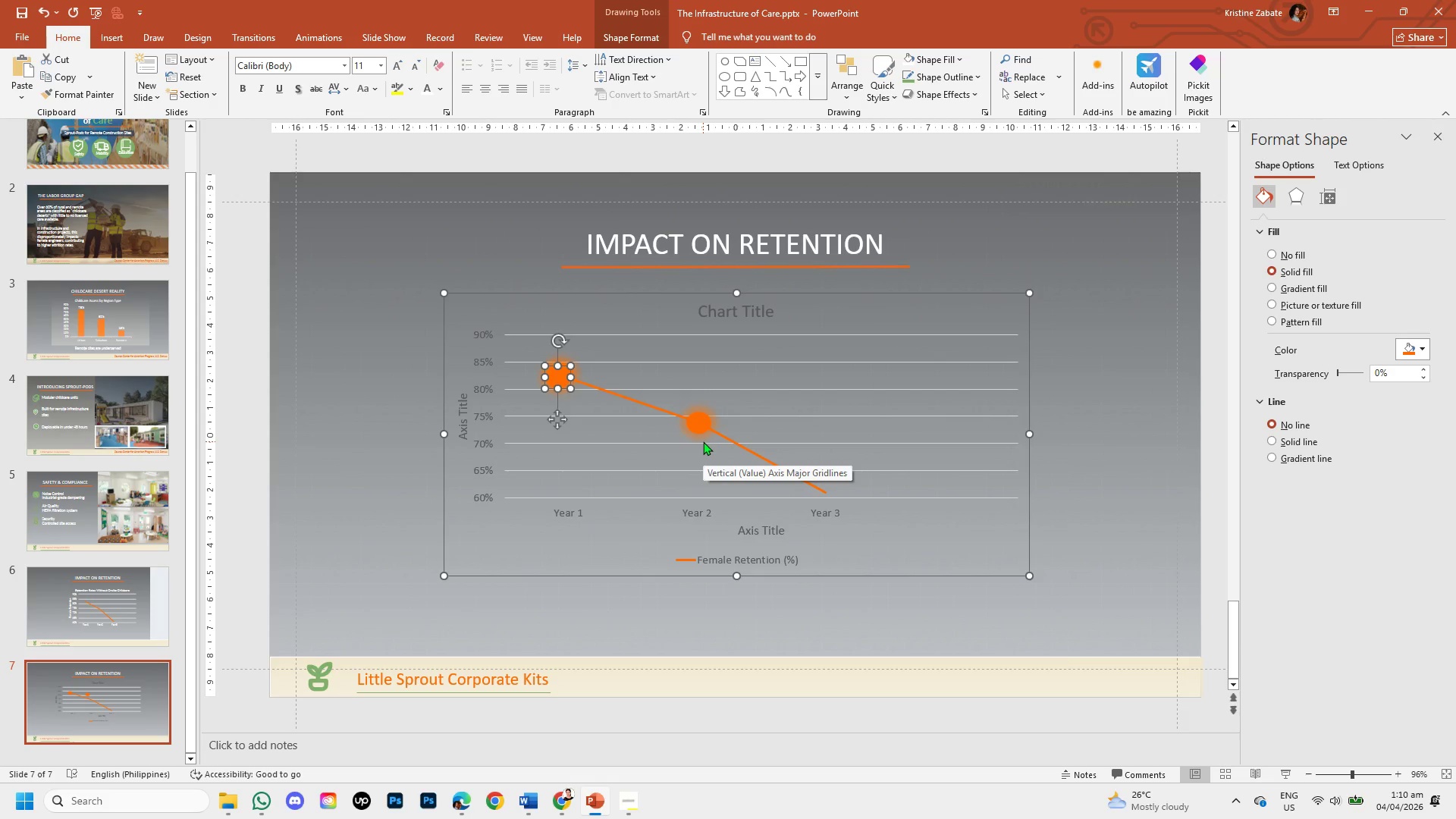 
left_click_drag(start_coordinate=[557, 425], to_coordinate=[740, 481])
 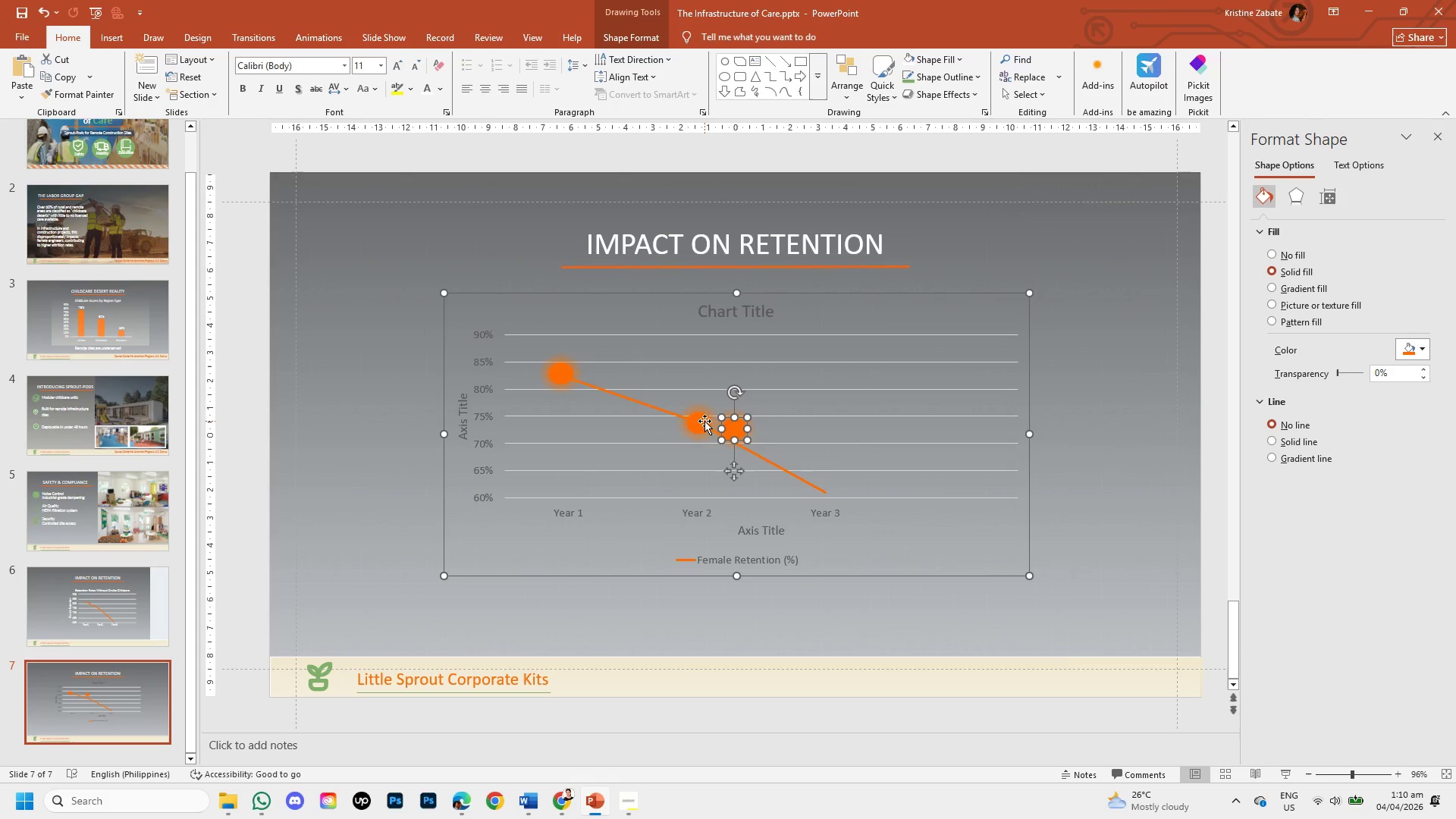 
left_click([704, 421])
 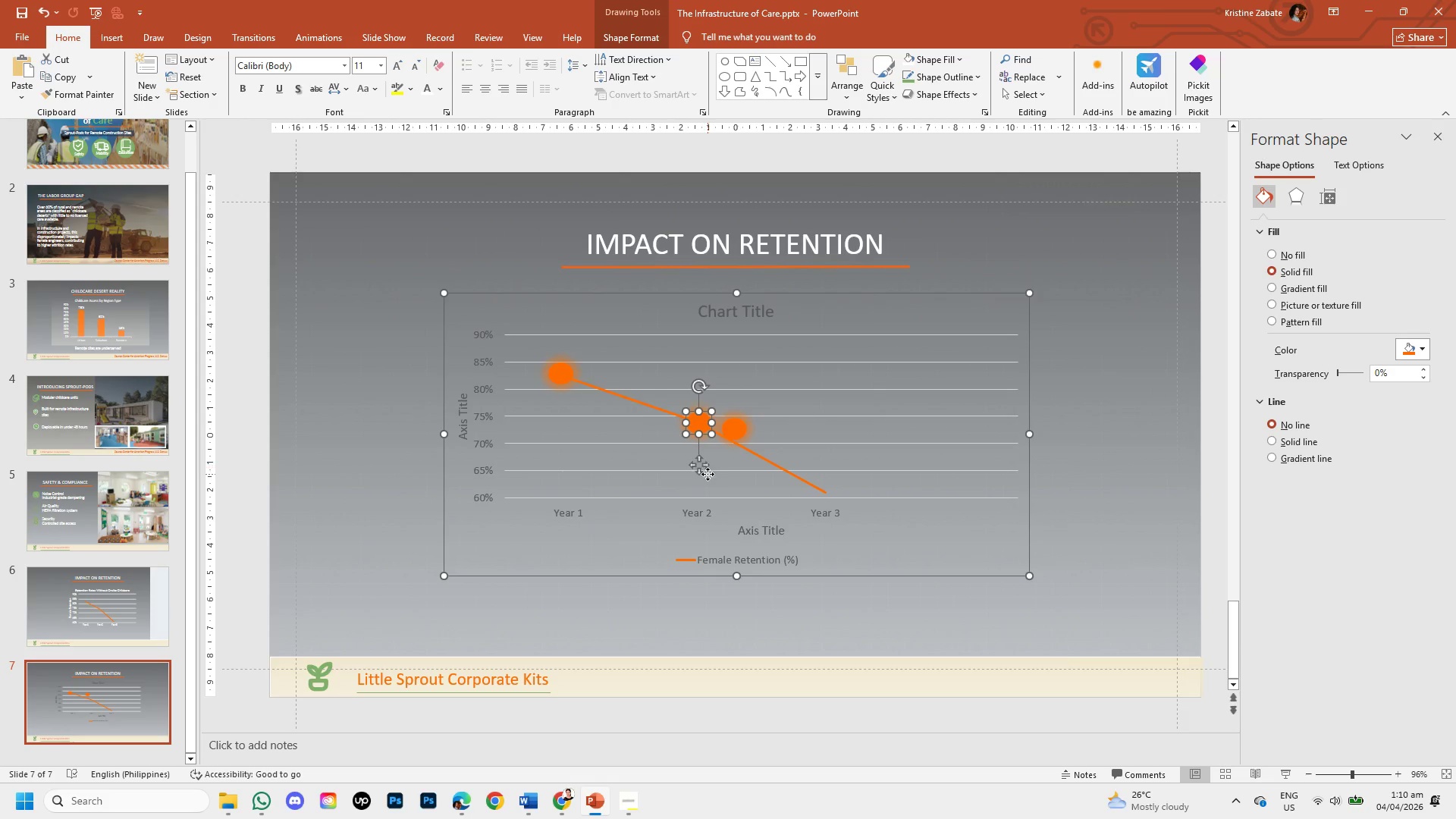 
left_click_drag(start_coordinate=[700, 471], to_coordinate=[647, 450])
 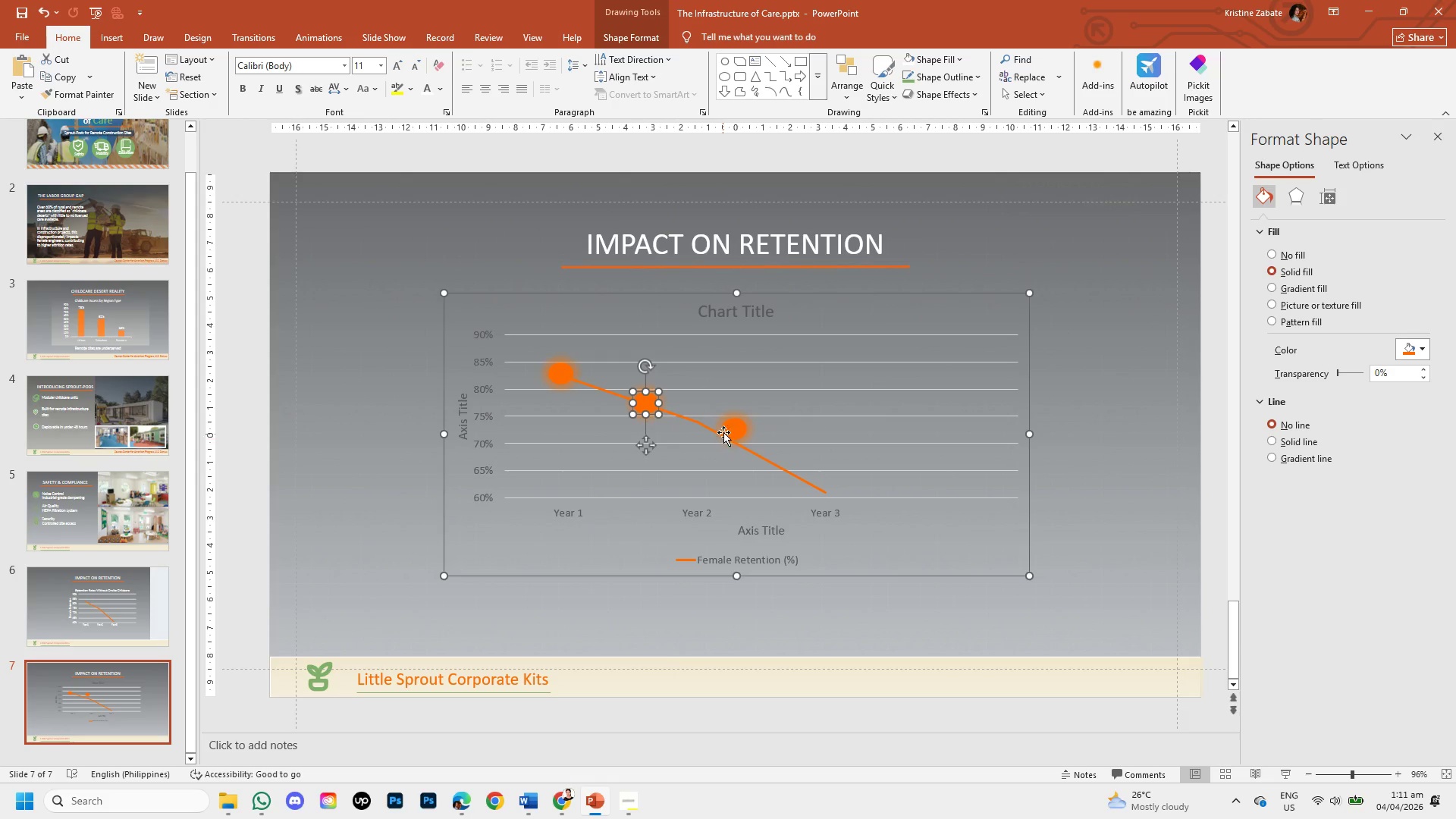 
left_click([726, 430])
 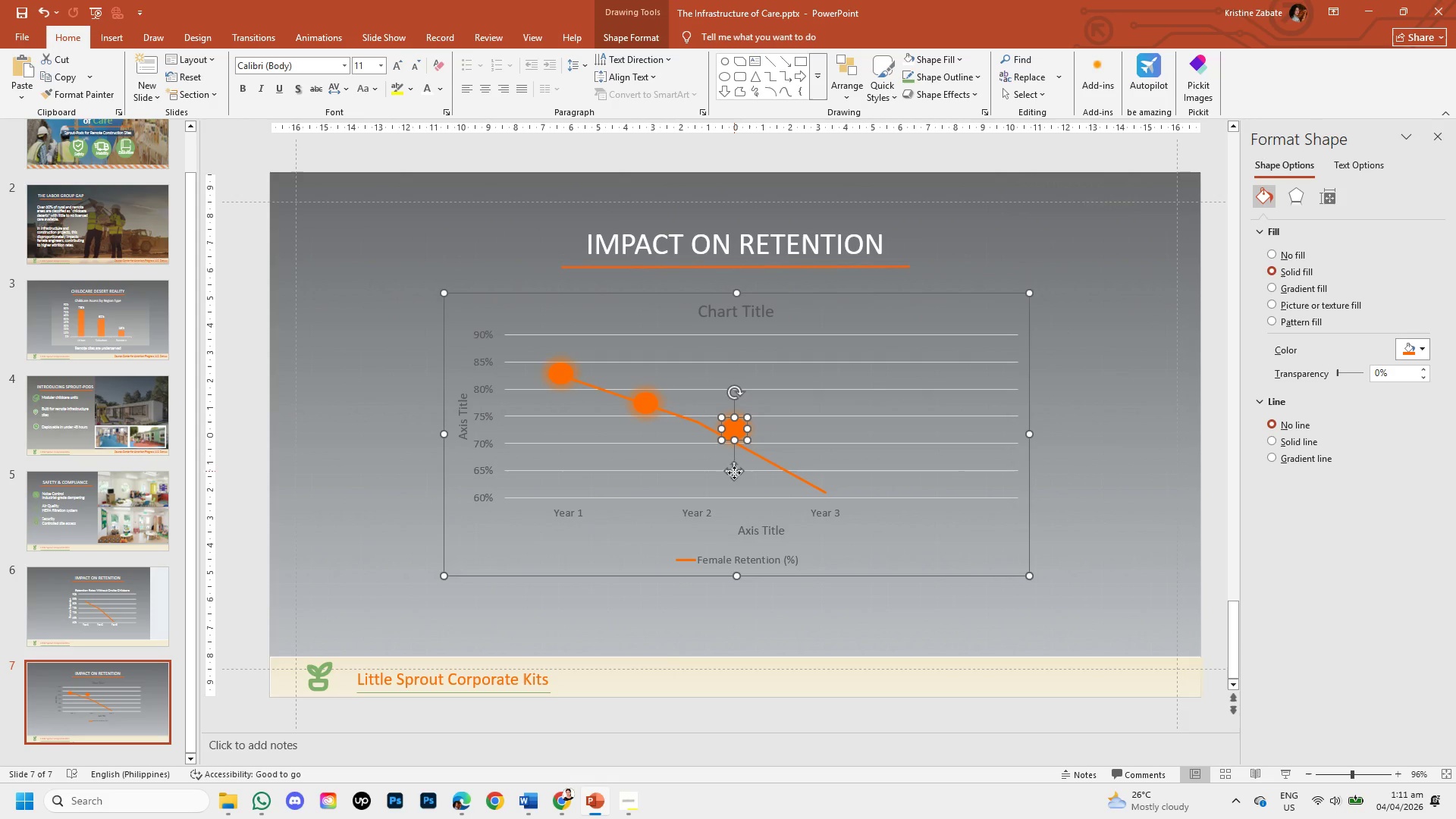 
left_click_drag(start_coordinate=[734, 475], to_coordinate=[724, 481])
 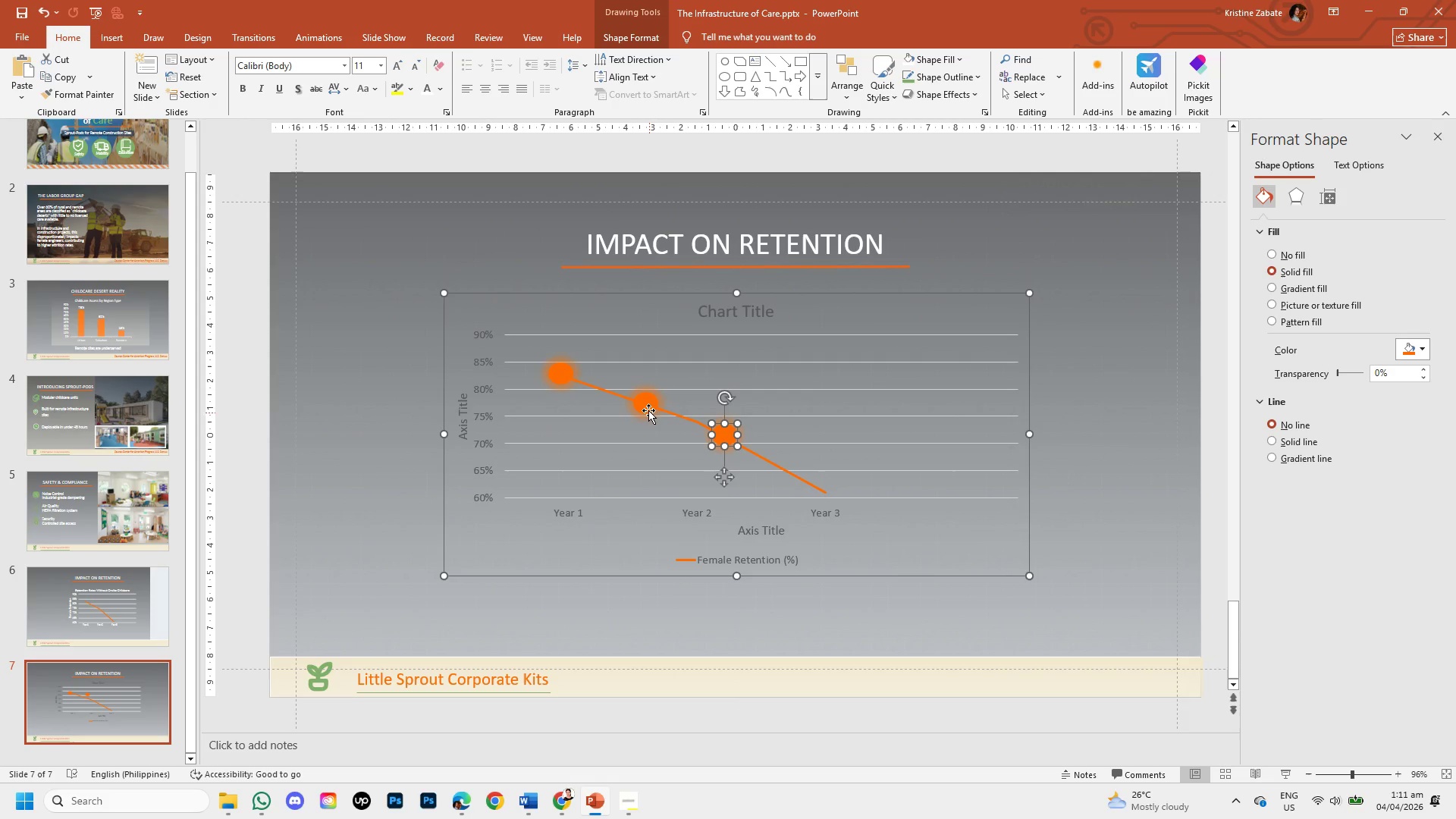 
left_click([647, 408])
 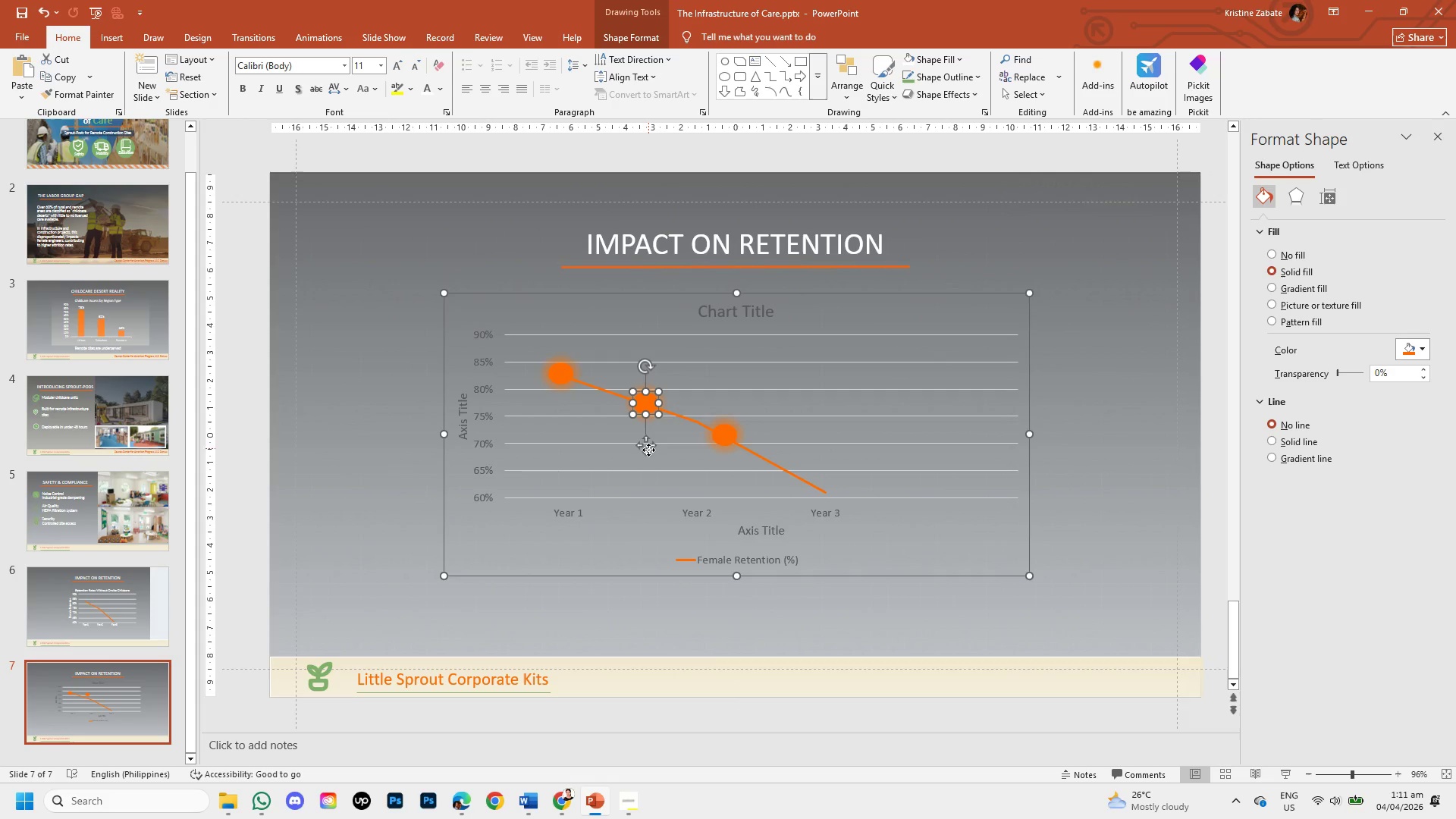 
left_click_drag(start_coordinate=[648, 450], to_coordinate=[659, 453])
 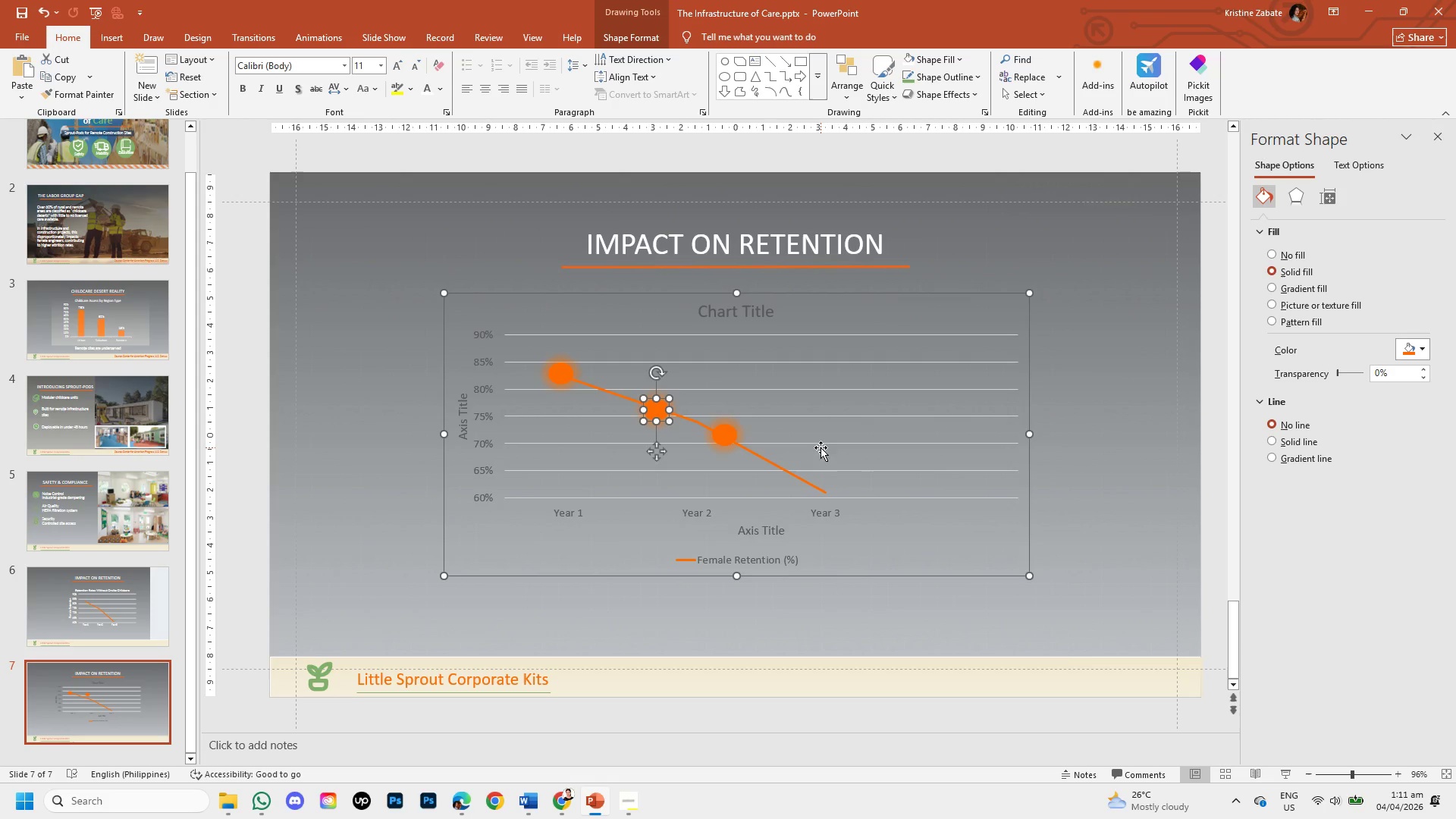 
left_click([821, 447])
 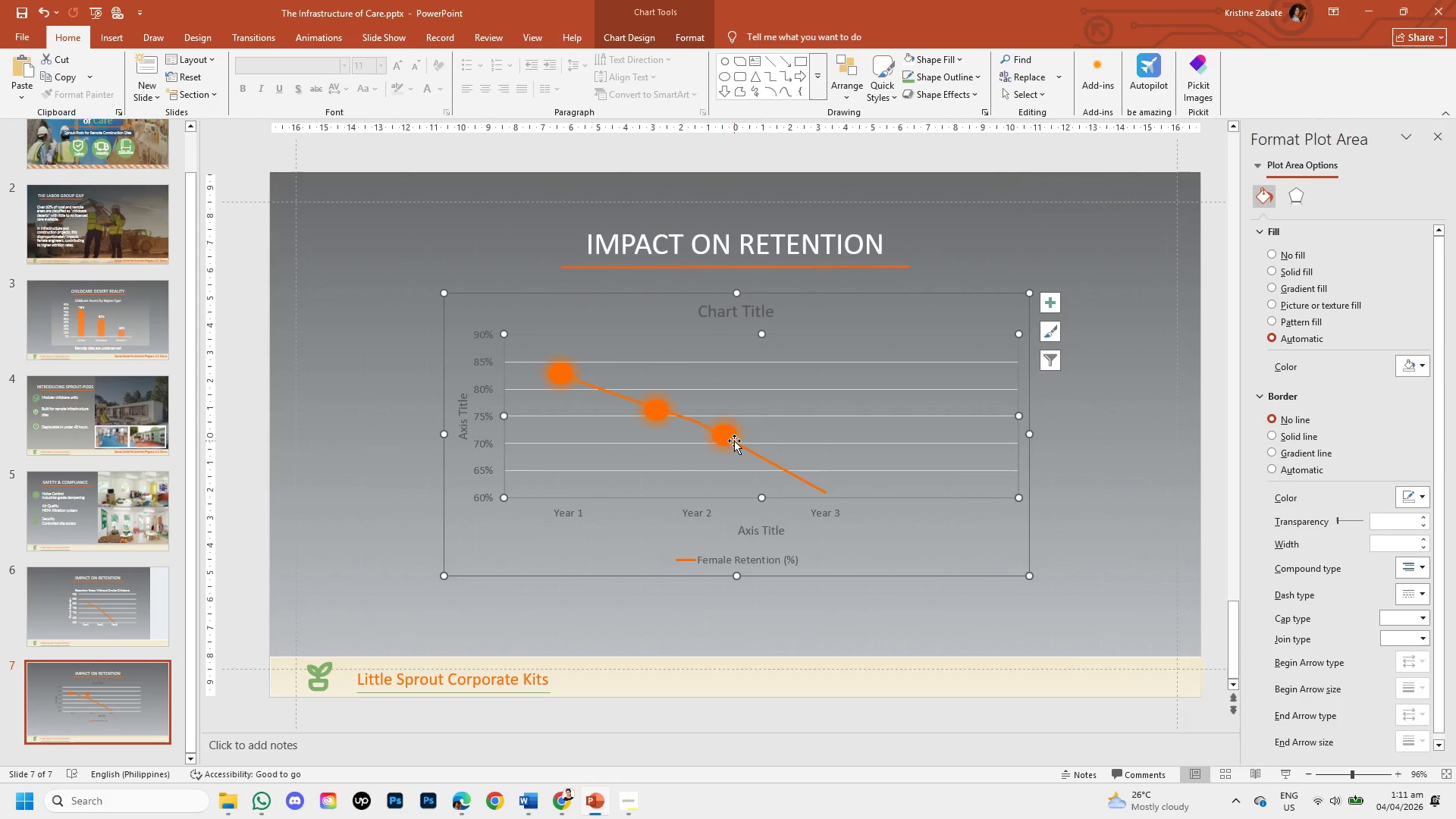 
left_click([734, 441])
 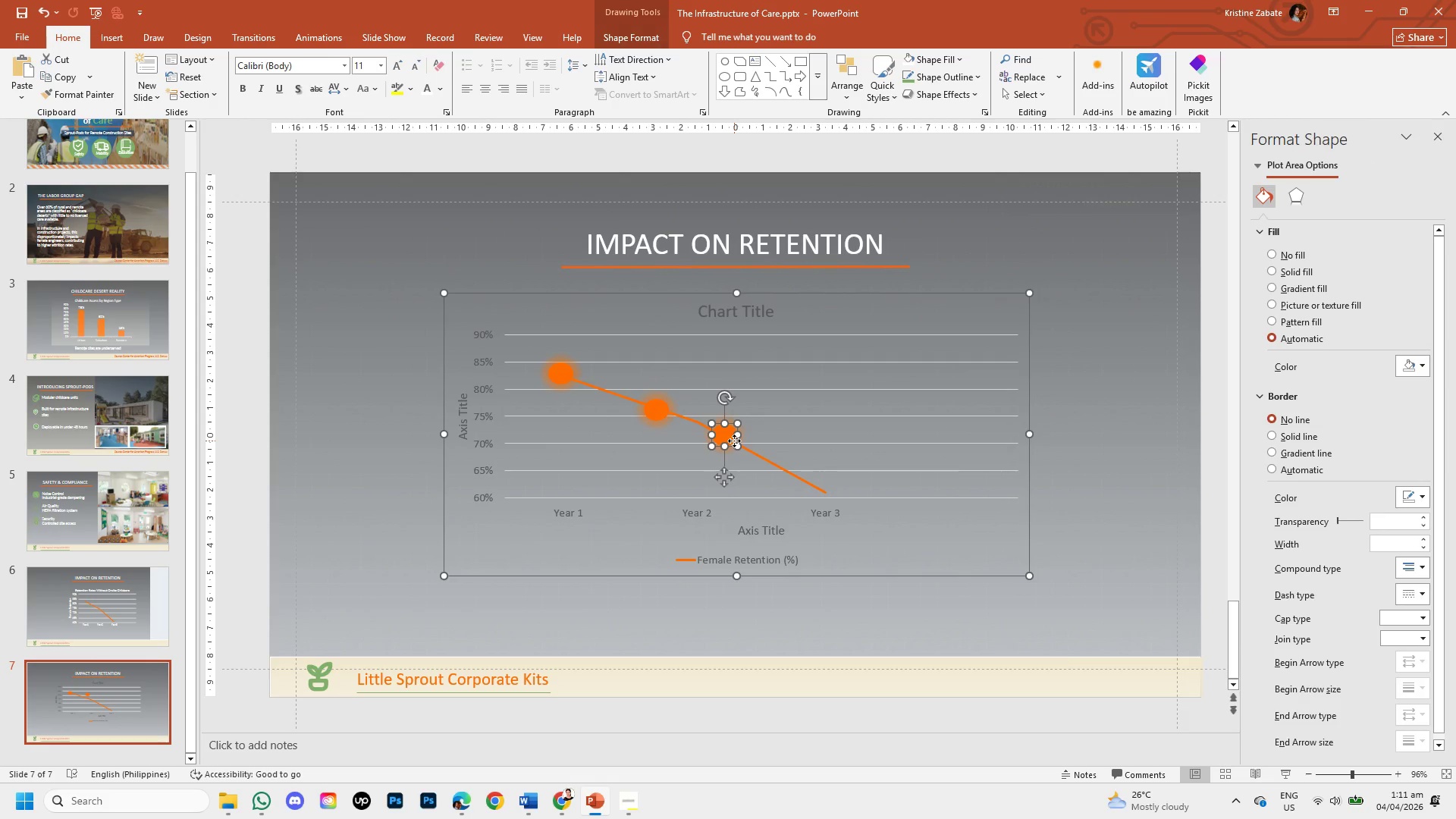 
hold_key(key=ControlLeft, duration=2.02)
 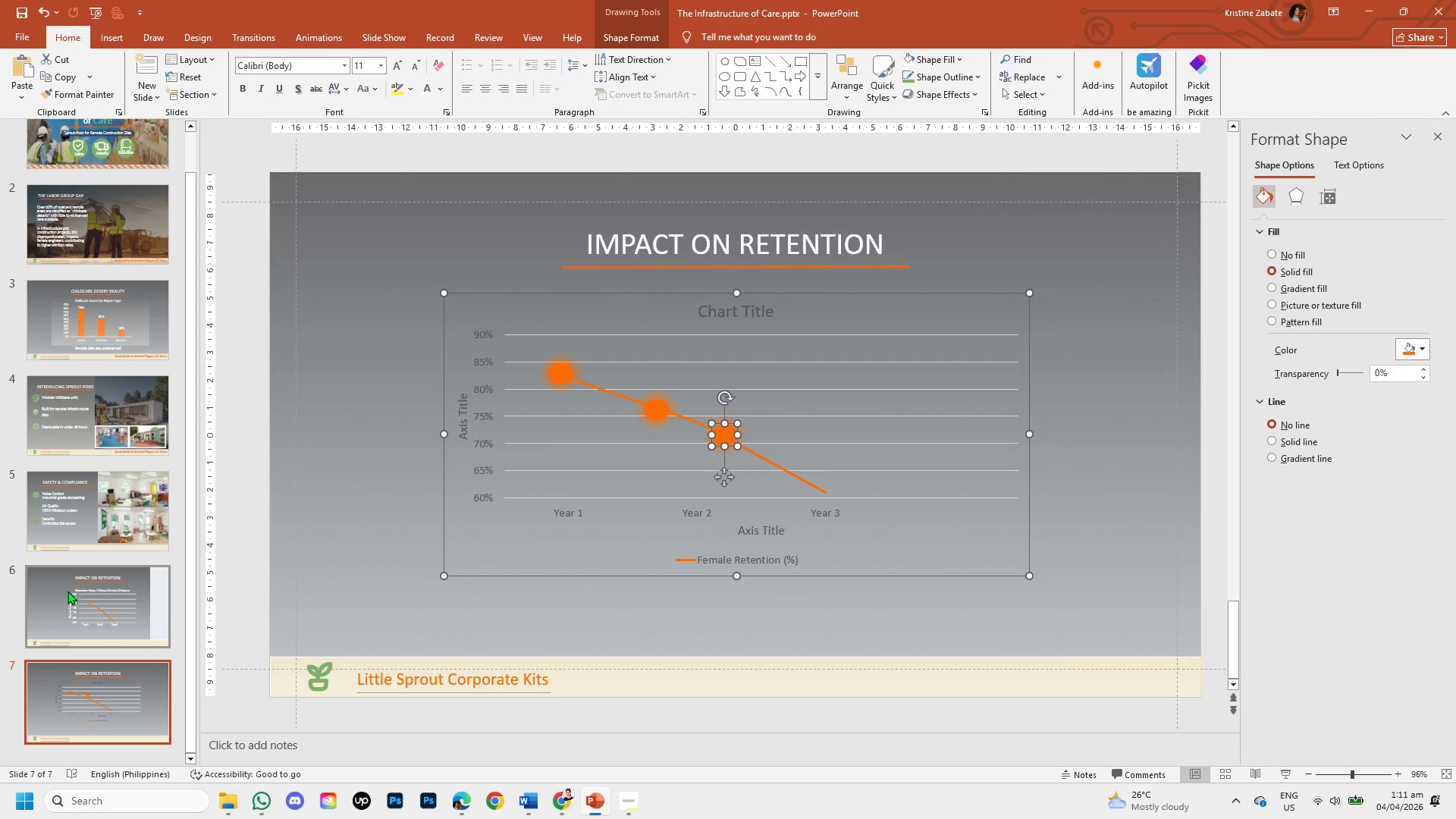 
left_click([67, 591])
 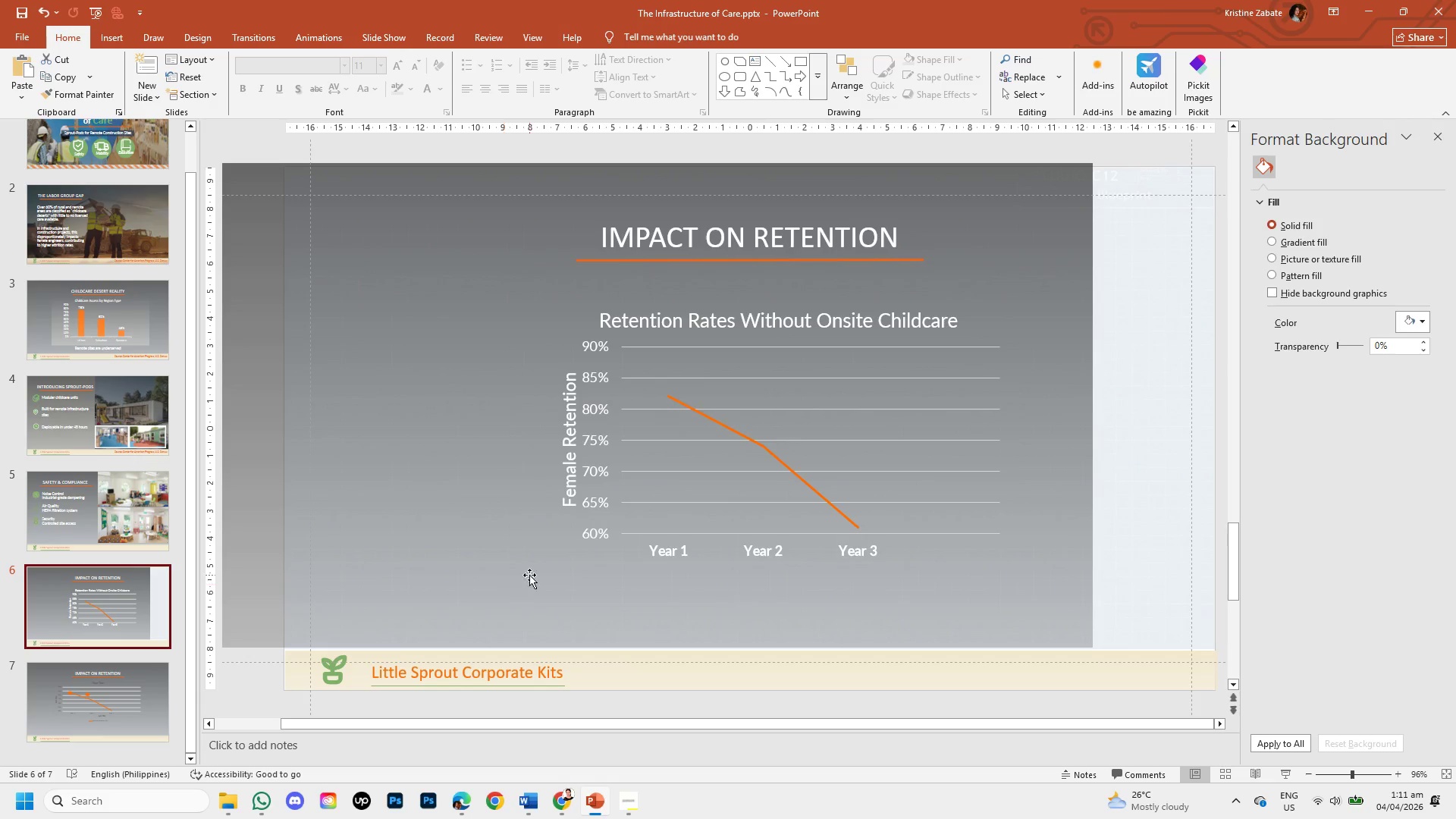 
left_click([85, 666])
 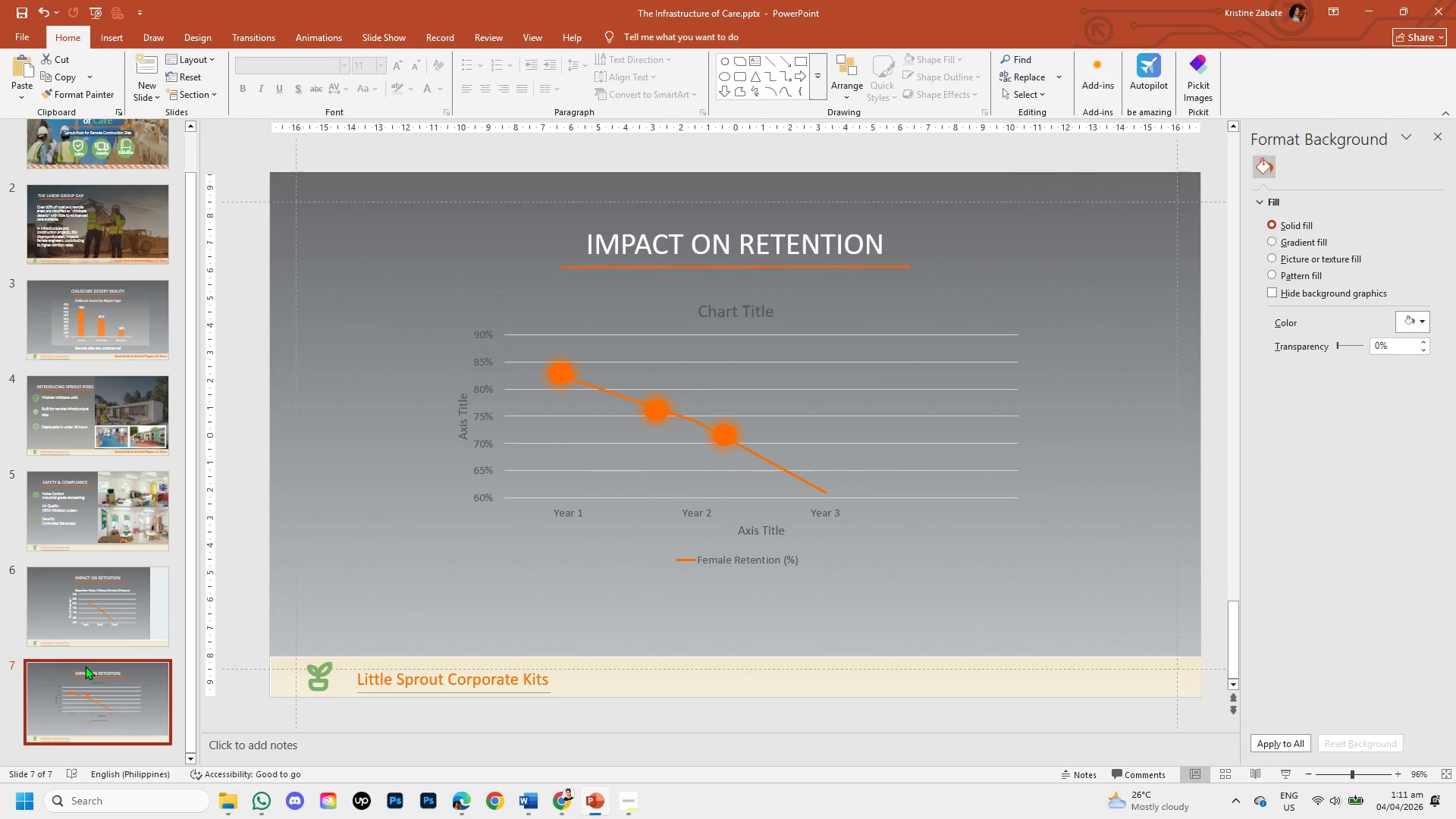 
left_click([74, 600])
 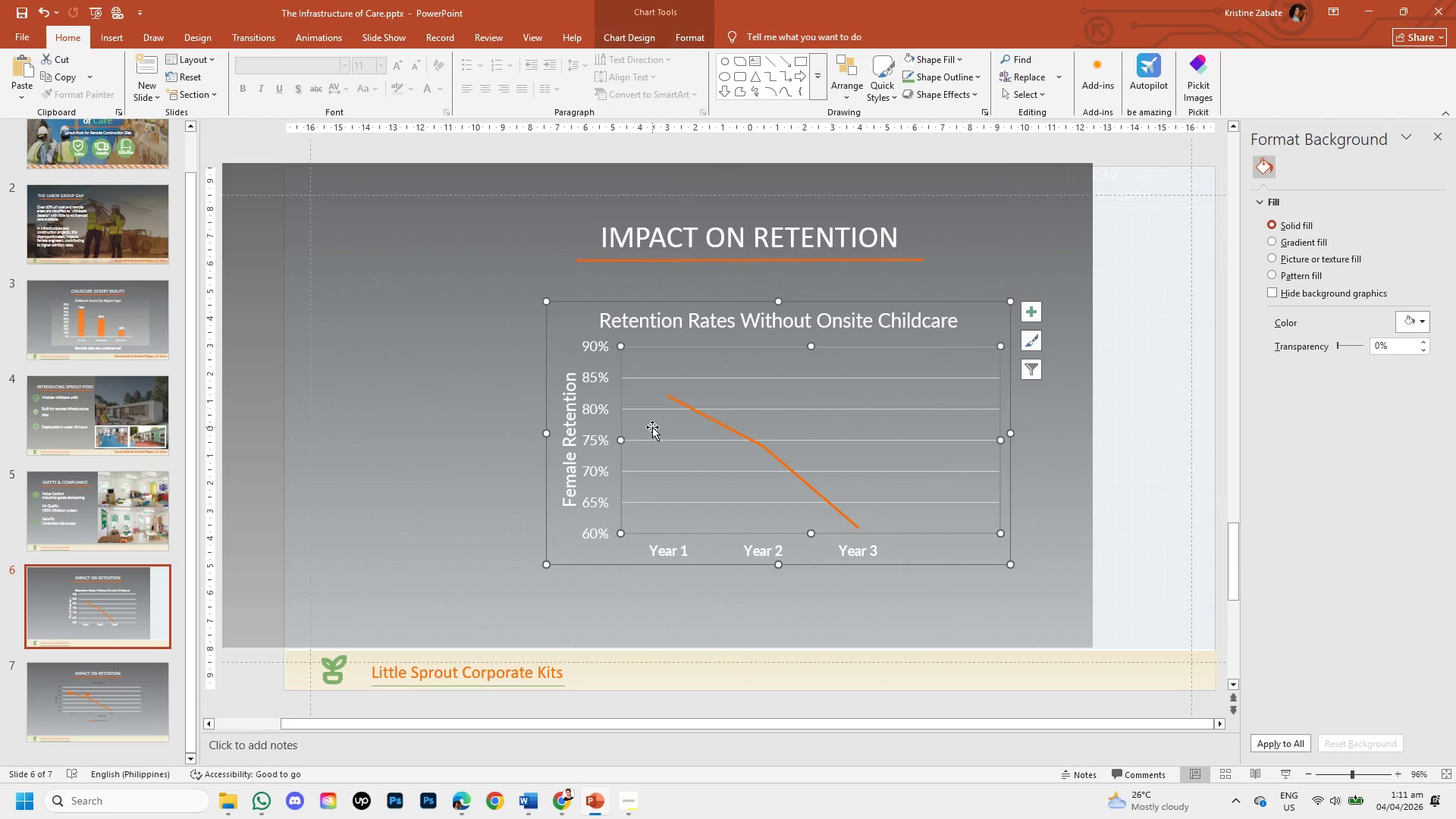 
mouse_move([651, 463])
 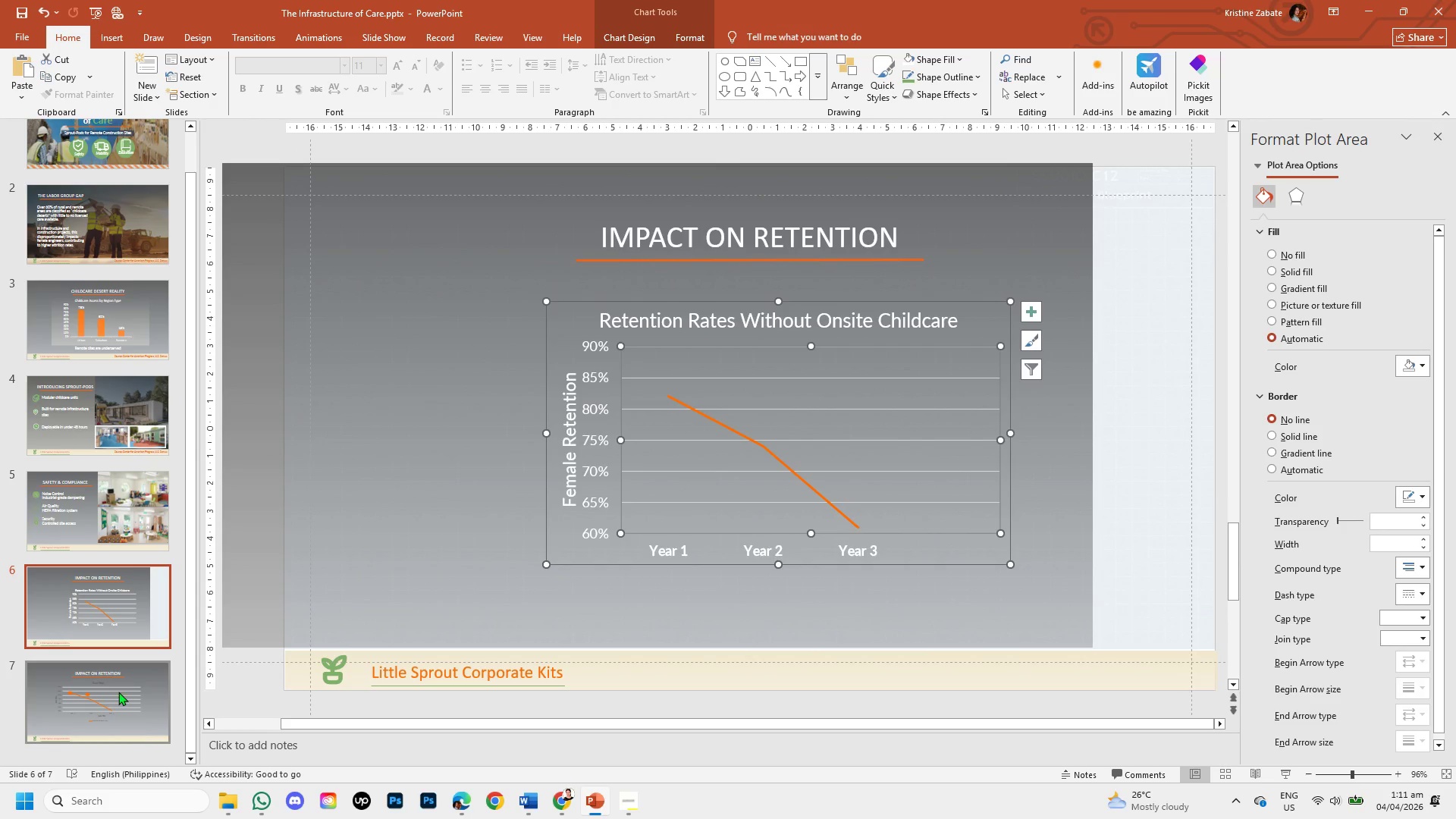 
left_click([118, 692])
 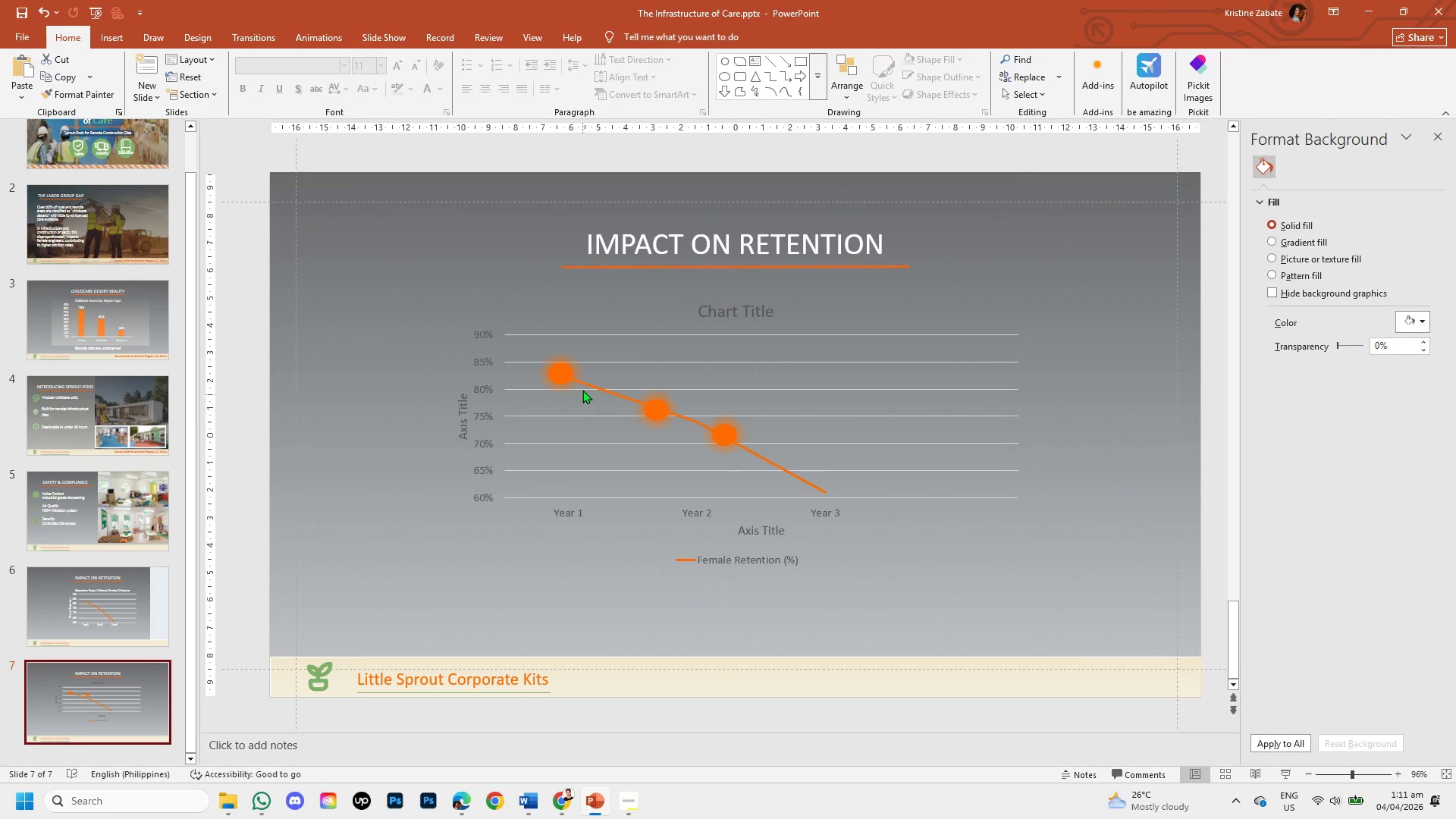 
left_click([557, 375])
 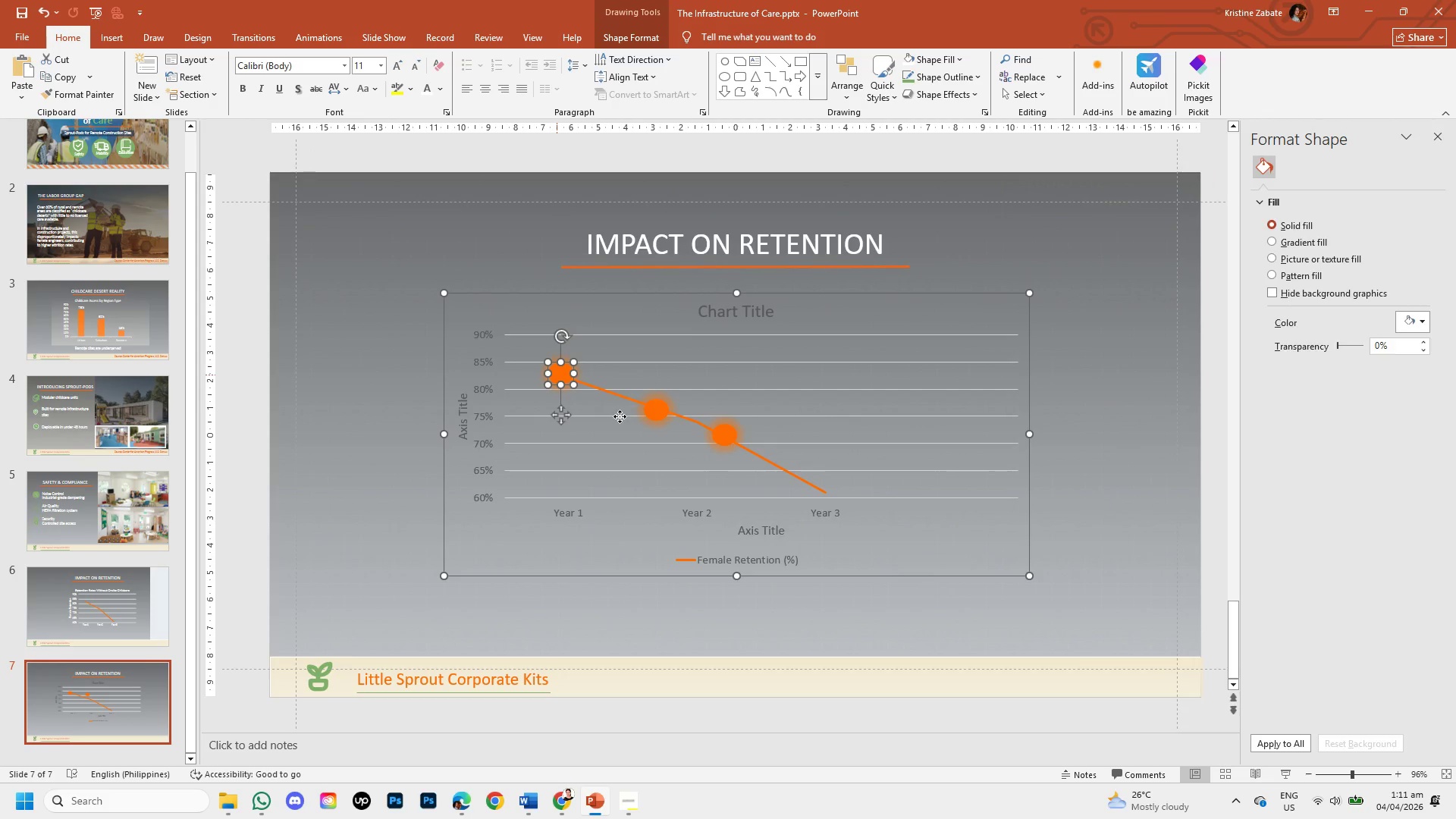 
key(Control+C)
 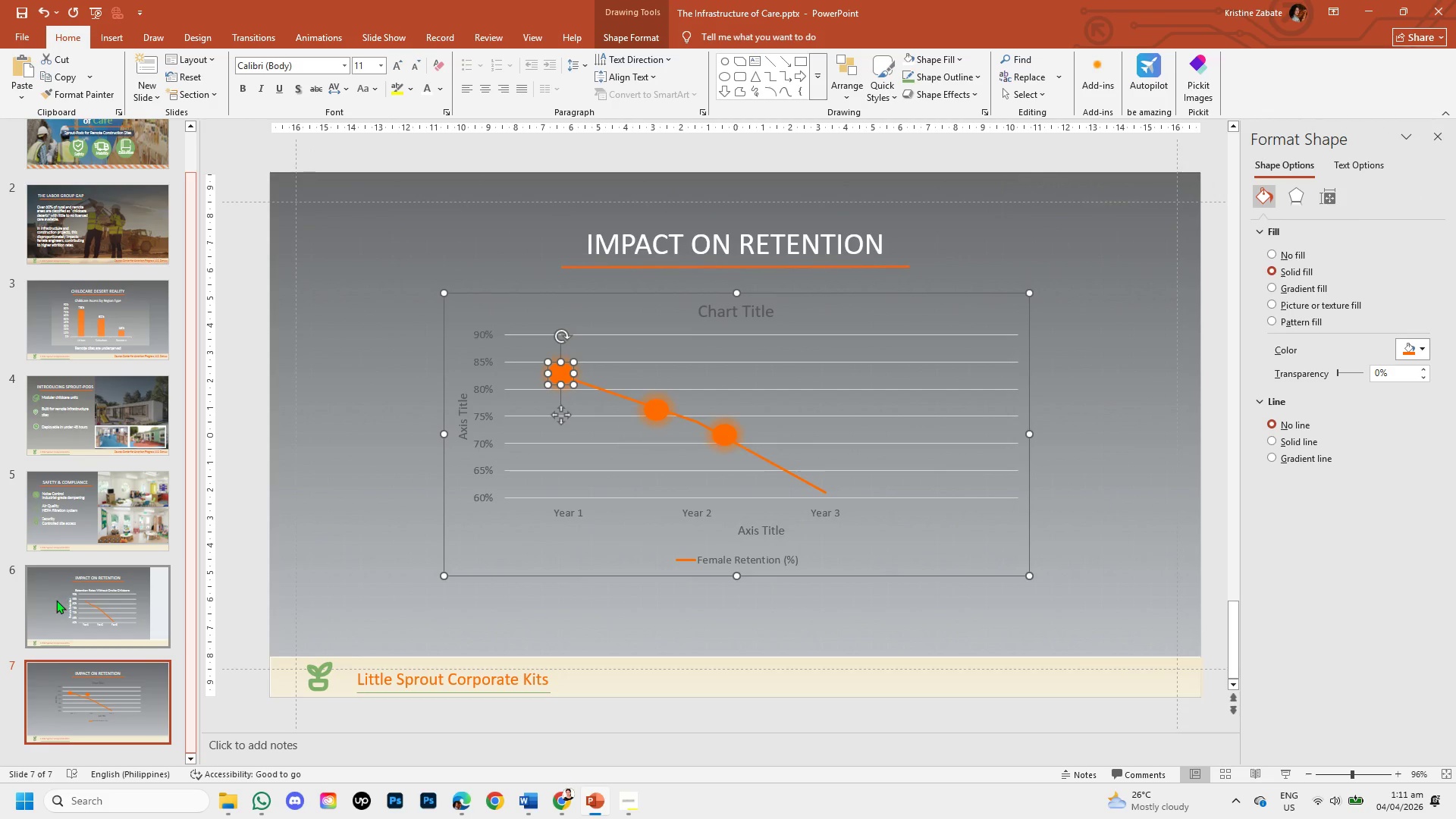 
left_click([55, 601])
 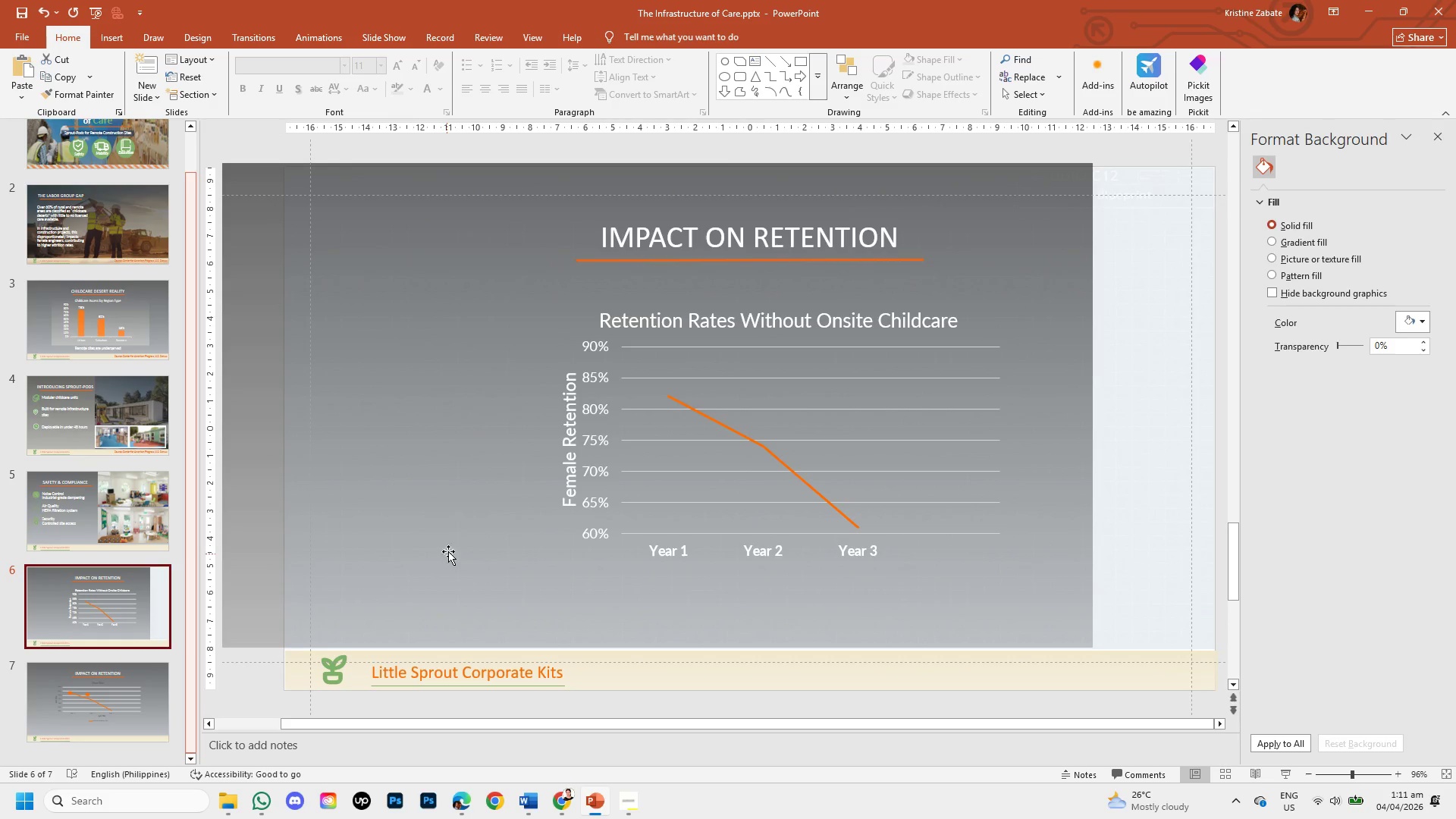 
key(Control+V)
 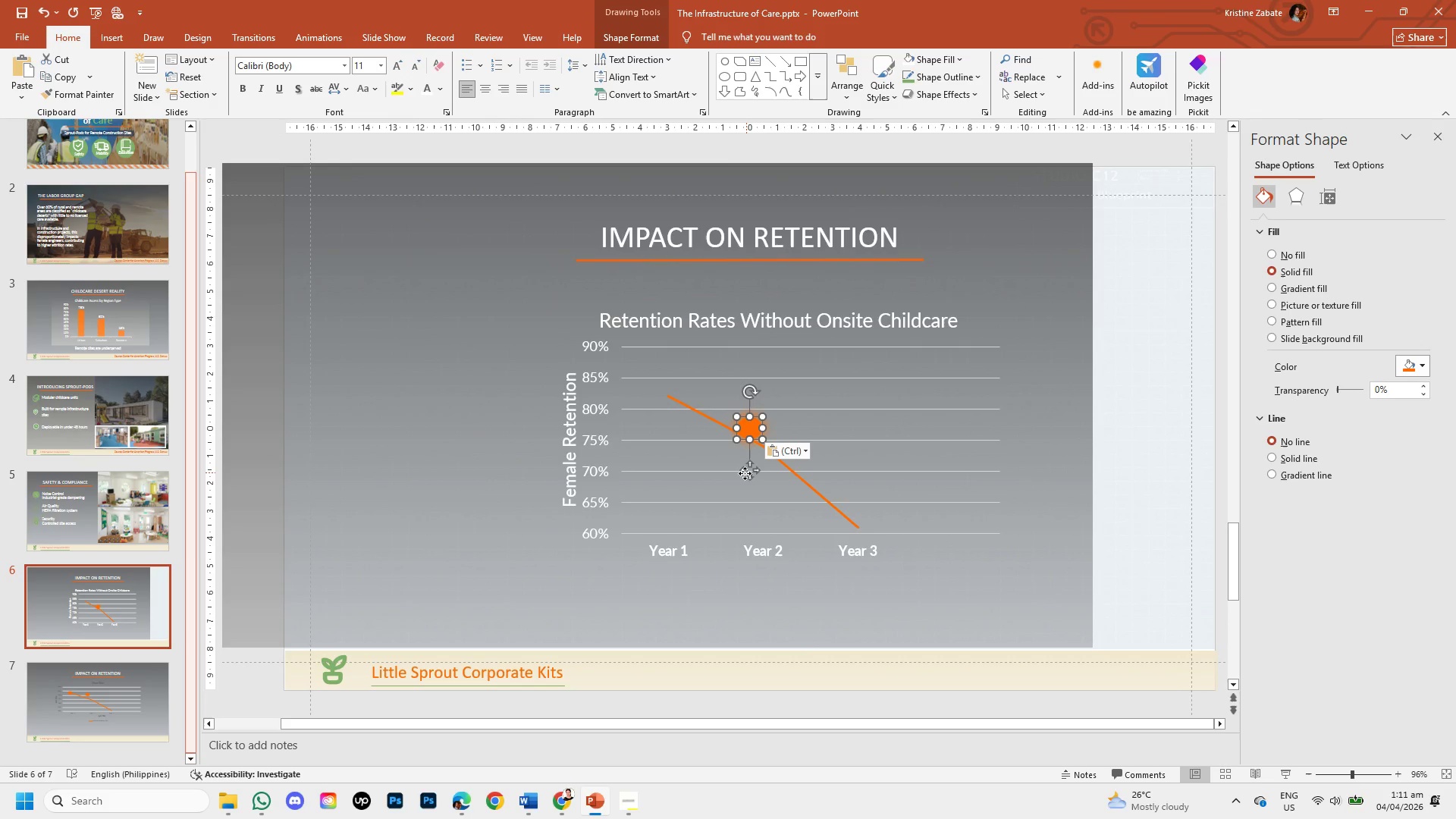 
left_click_drag(start_coordinate=[745, 473], to_coordinate=[396, 338])
 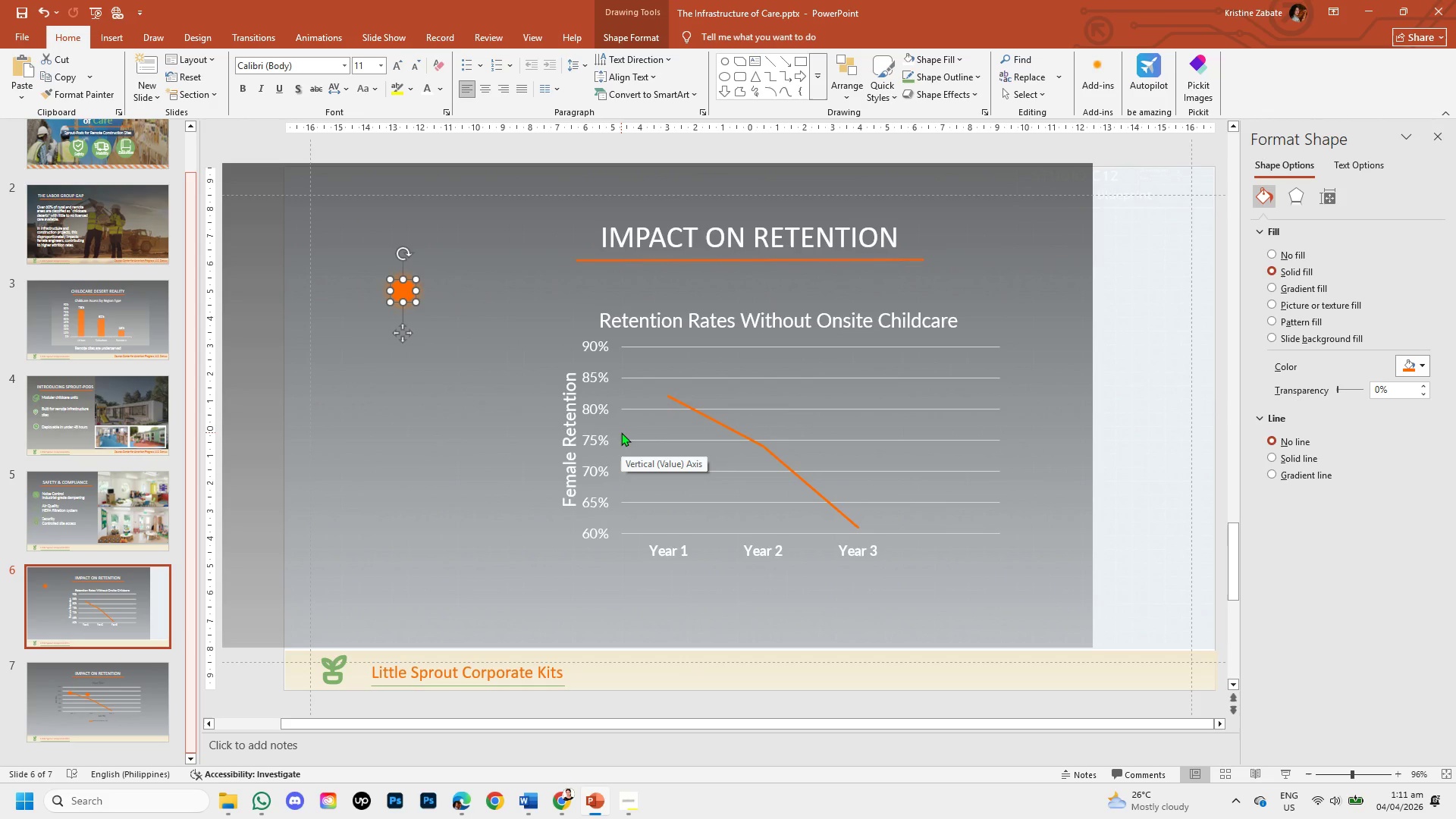 
left_click([620, 433])
 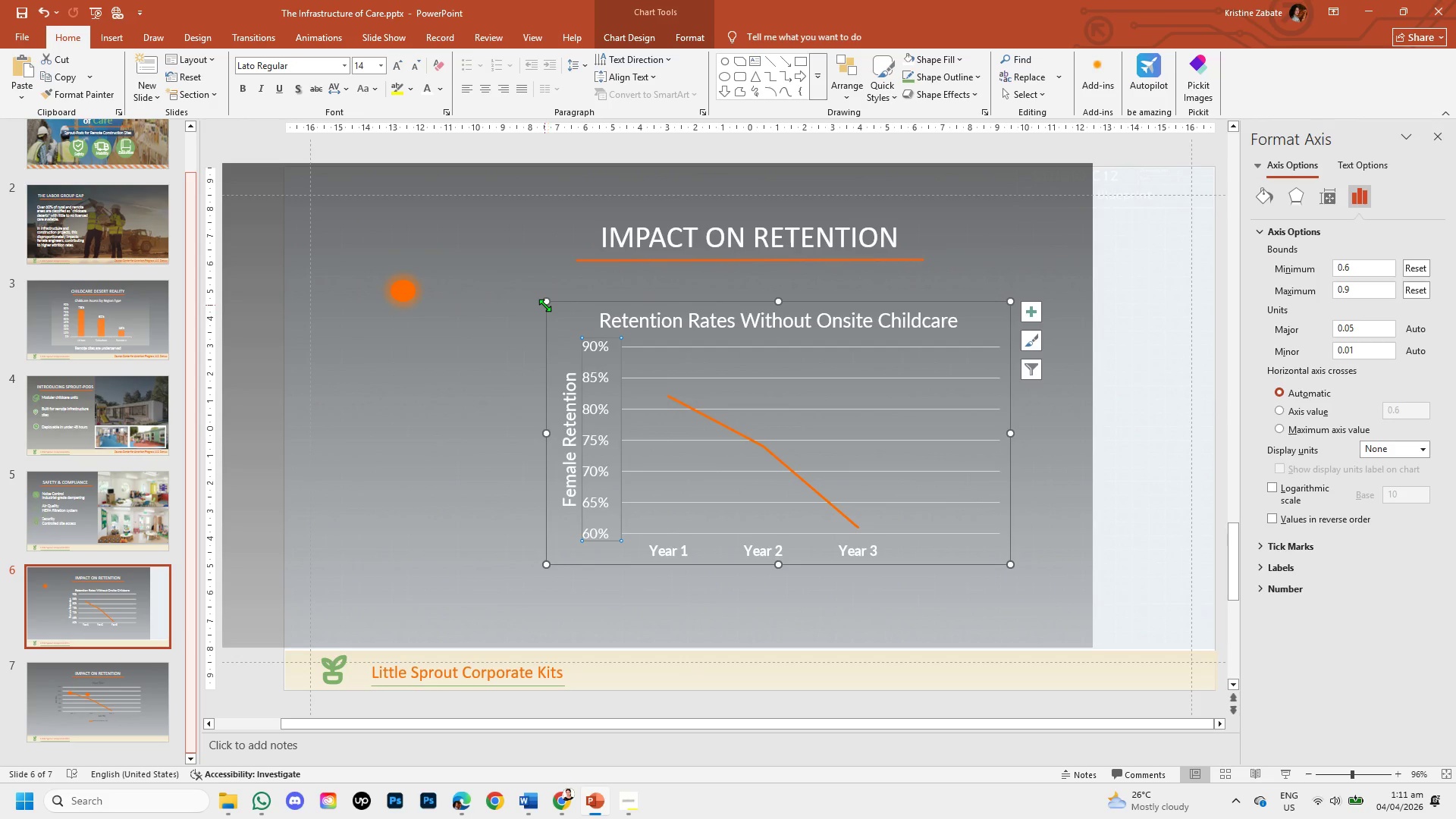 
left_click_drag(start_coordinate=[544, 305], to_coordinate=[440, 303])
 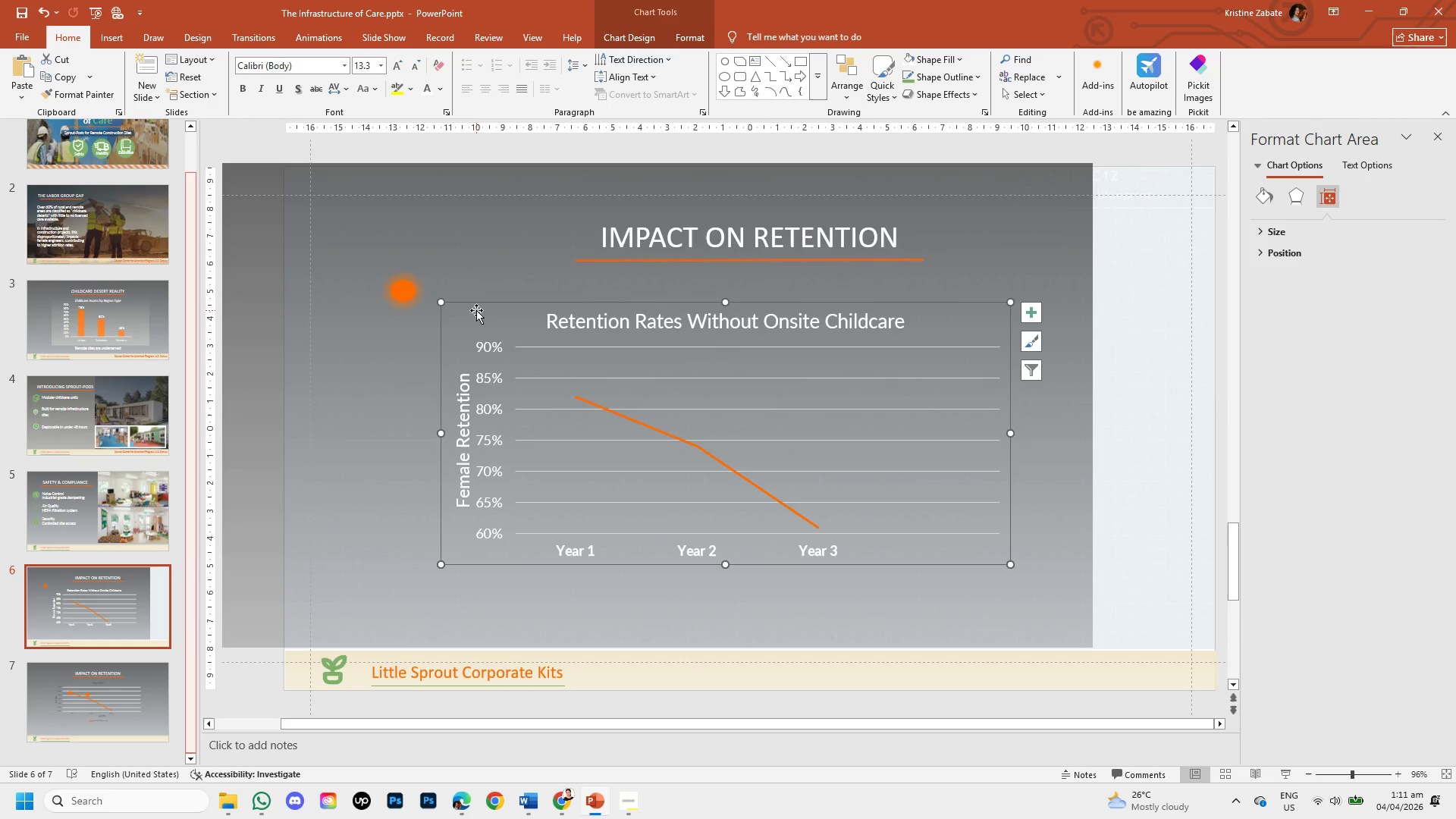 
left_click([670, 234])
 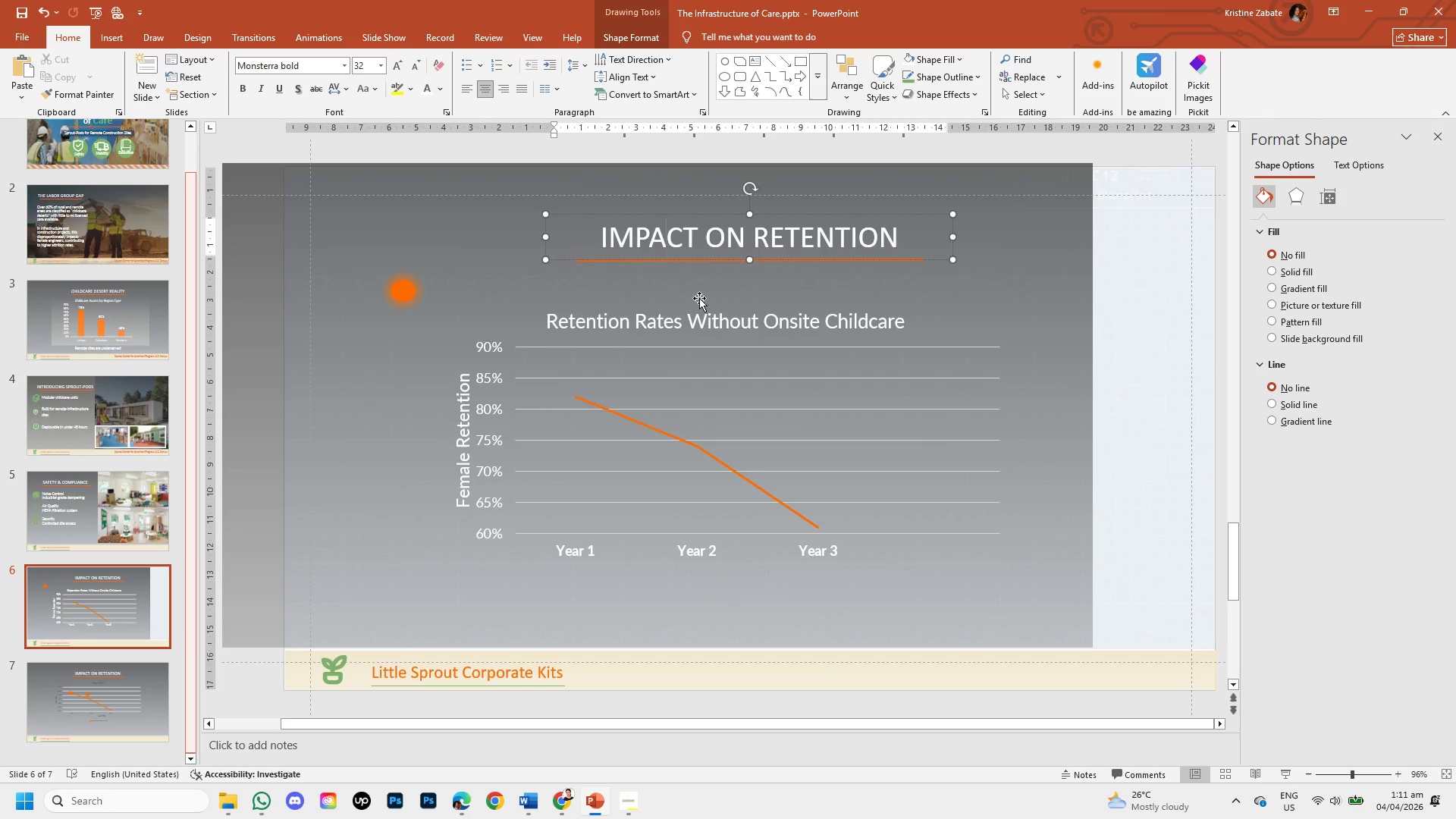 
left_click([698, 285])
 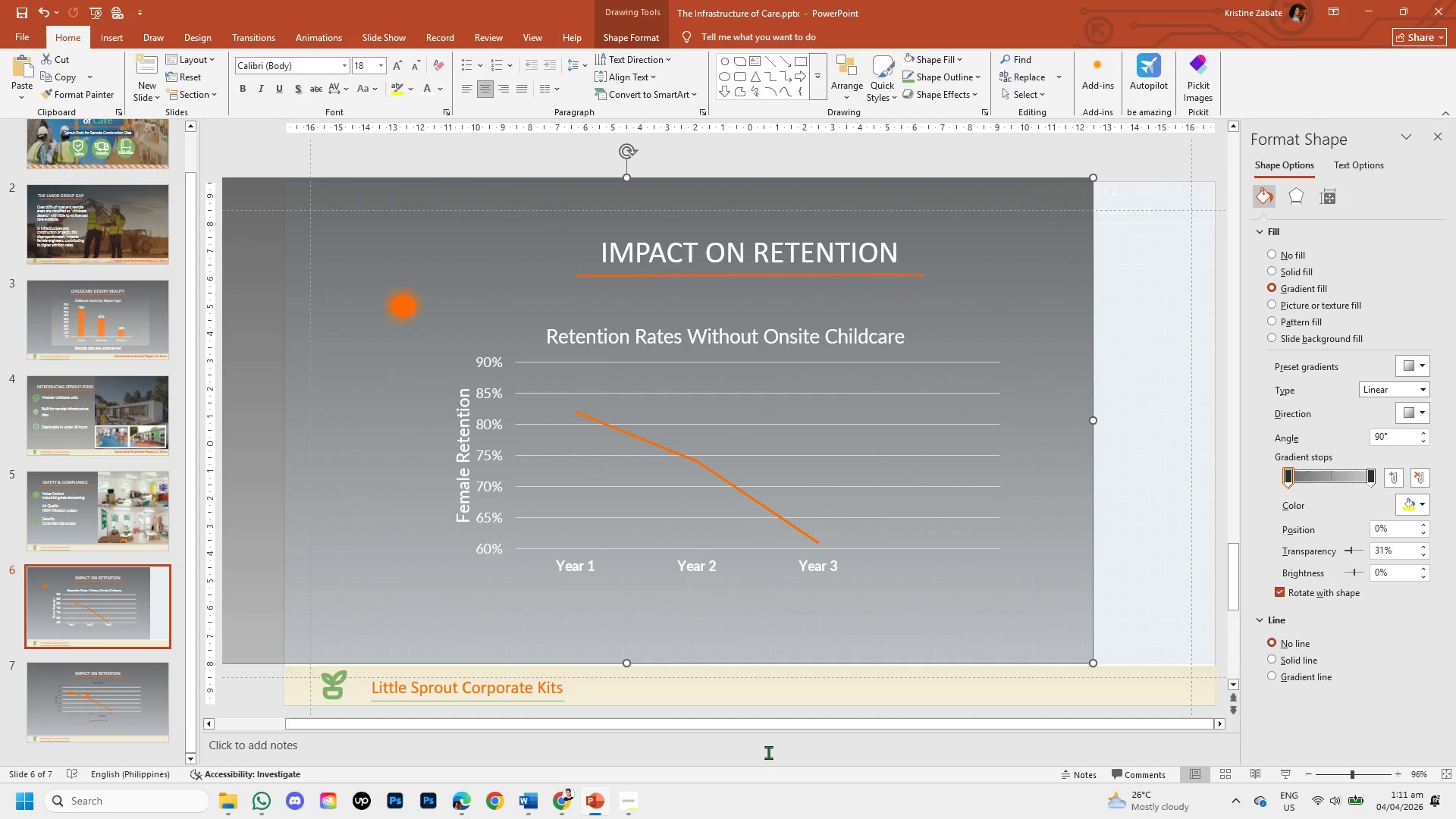 
left_click_drag(start_coordinate=[783, 727], to_coordinate=[824, 739])
 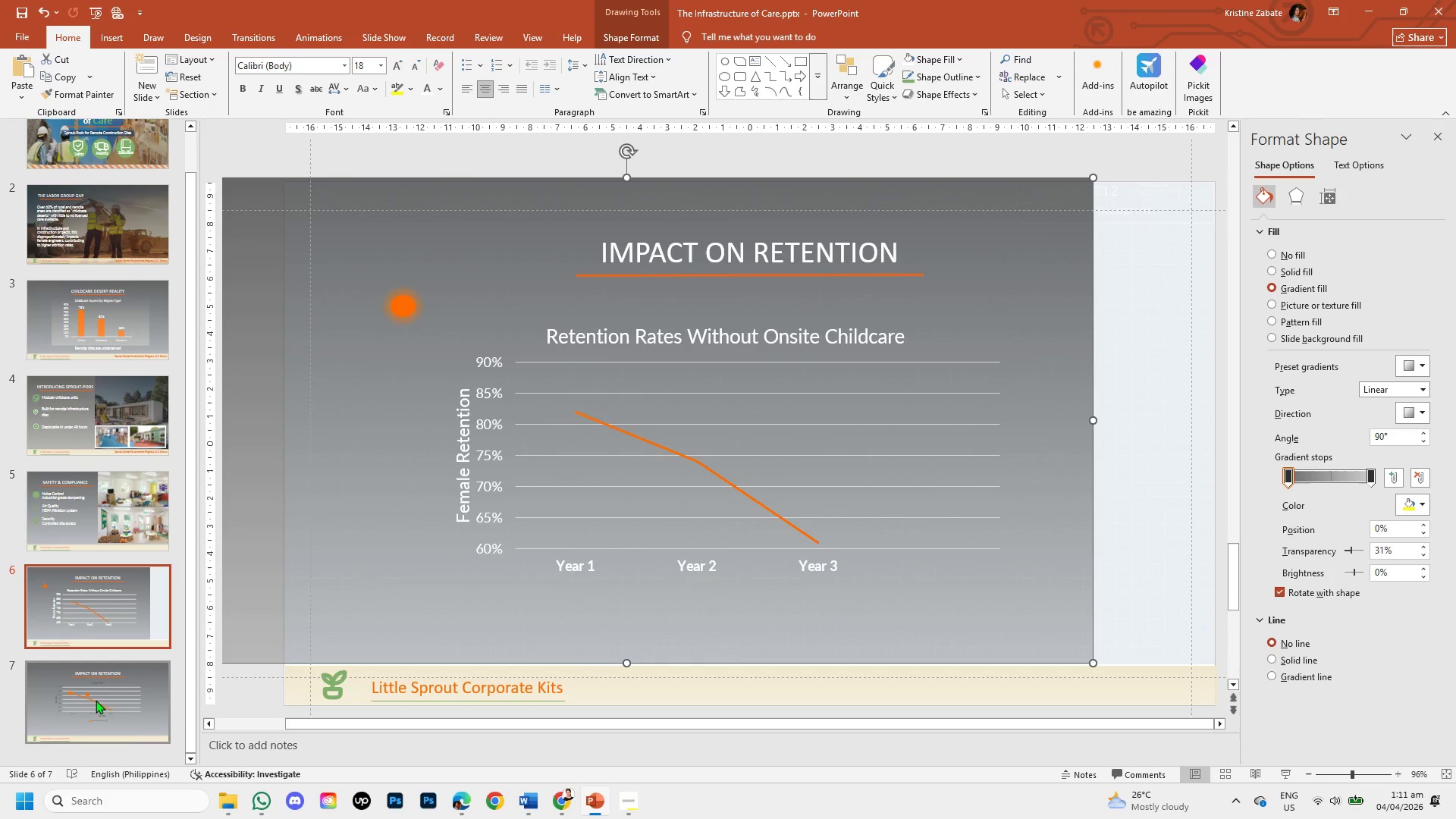 
left_click([96, 700])
 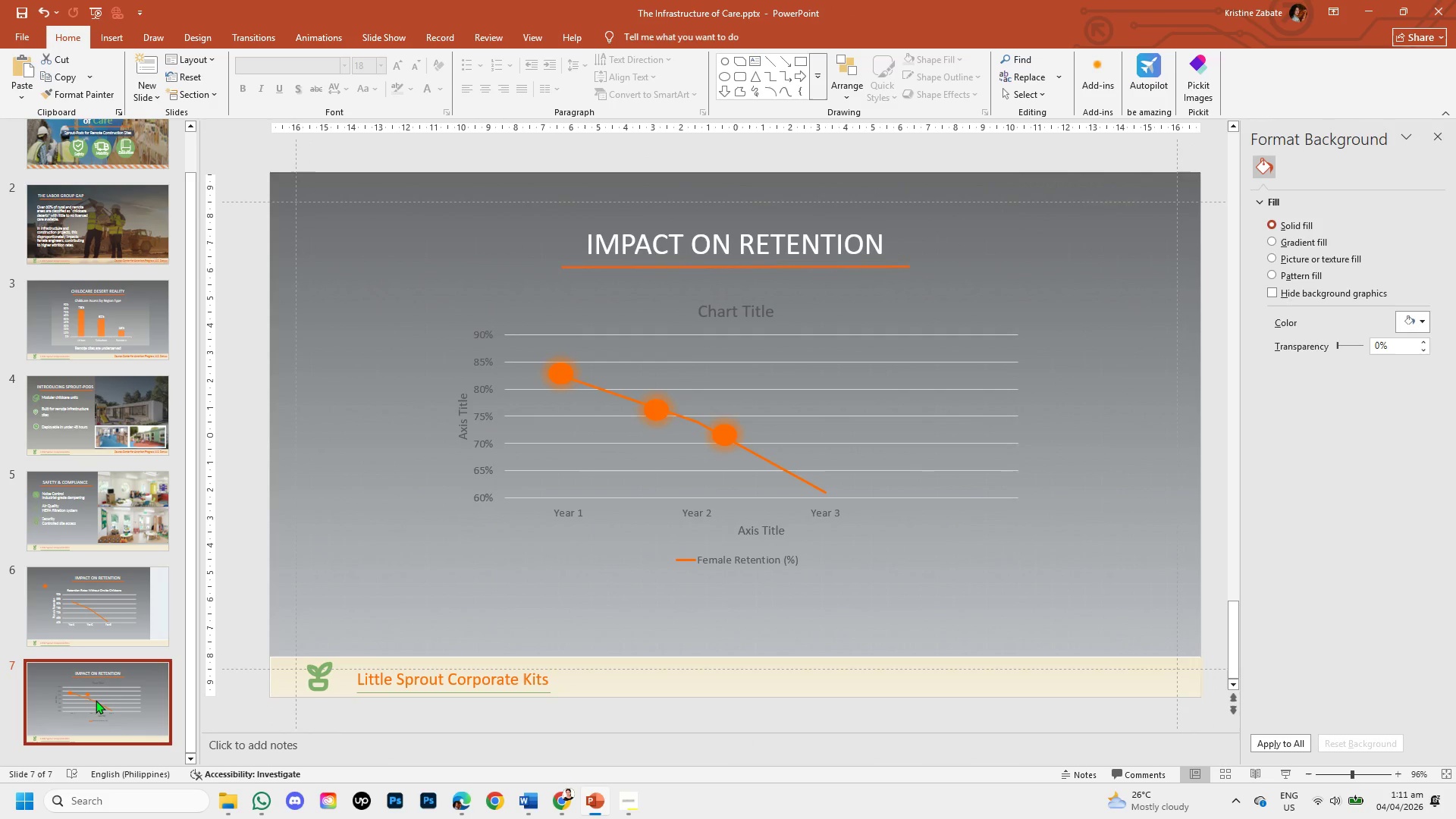 
left_click([80, 595])
 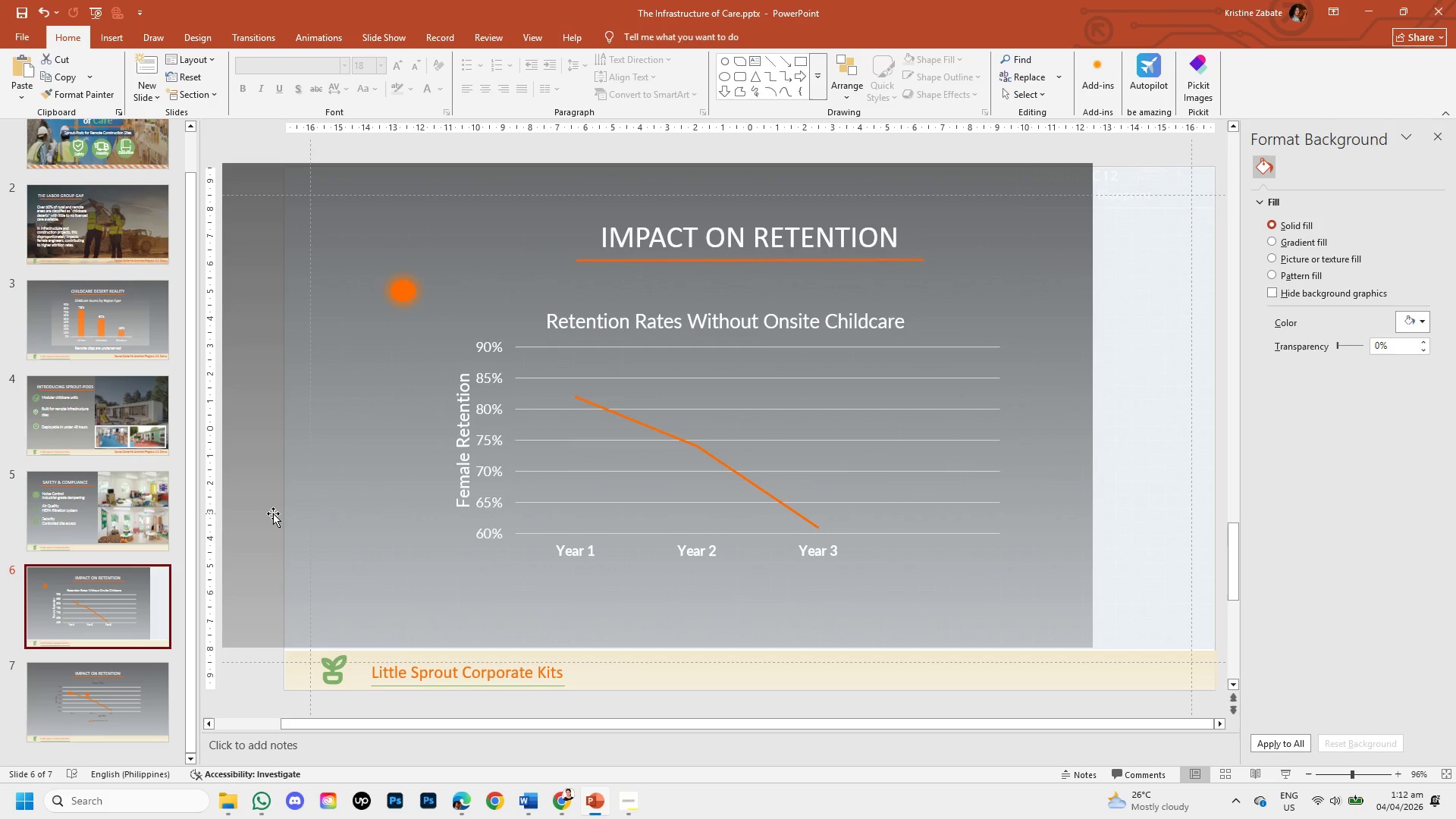 
left_click_drag(start_coordinate=[273, 513], to_coordinate=[400, 530])
 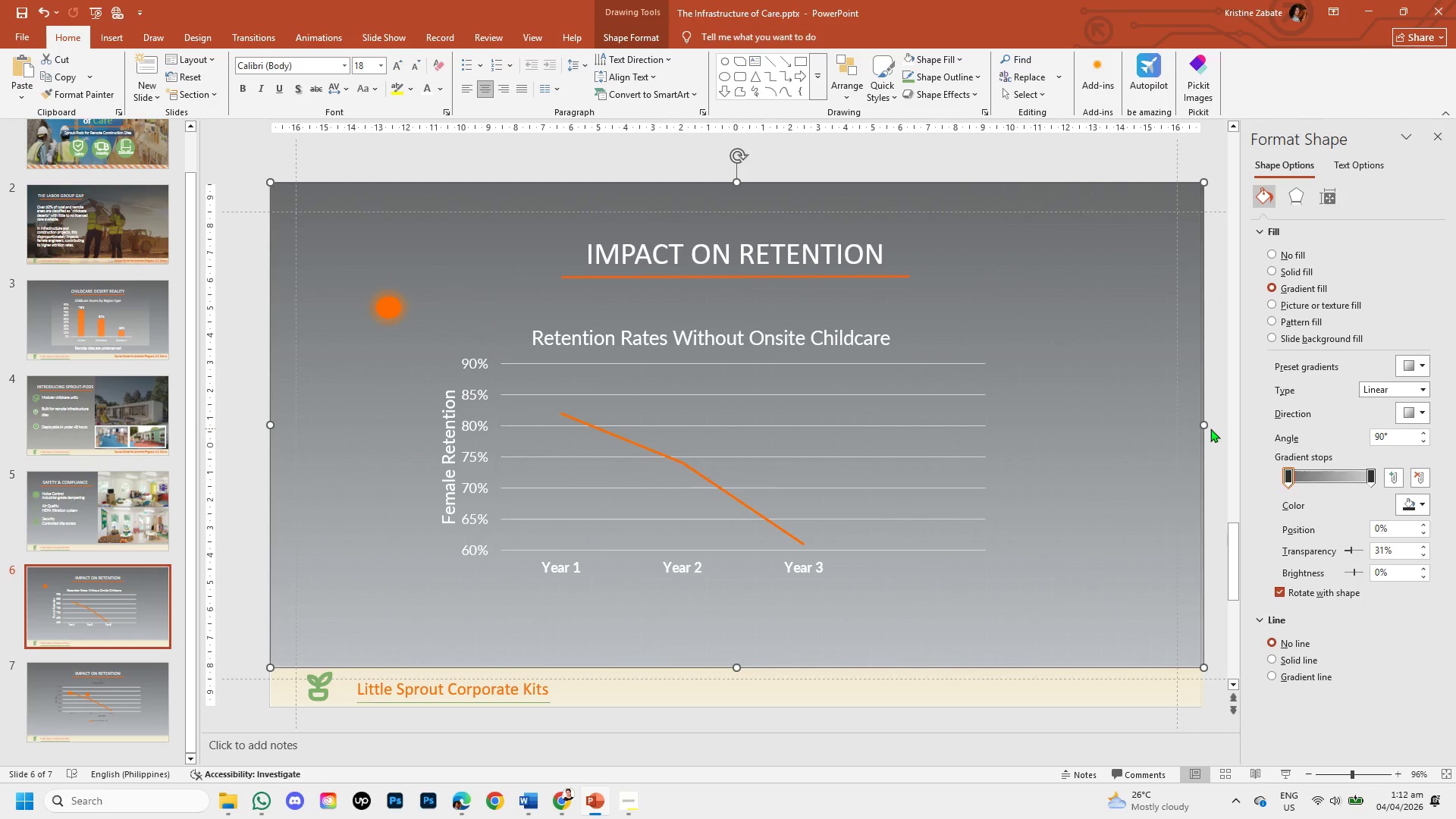 
left_click_drag(start_coordinate=[1207, 427], to_coordinate=[1200, 427])
 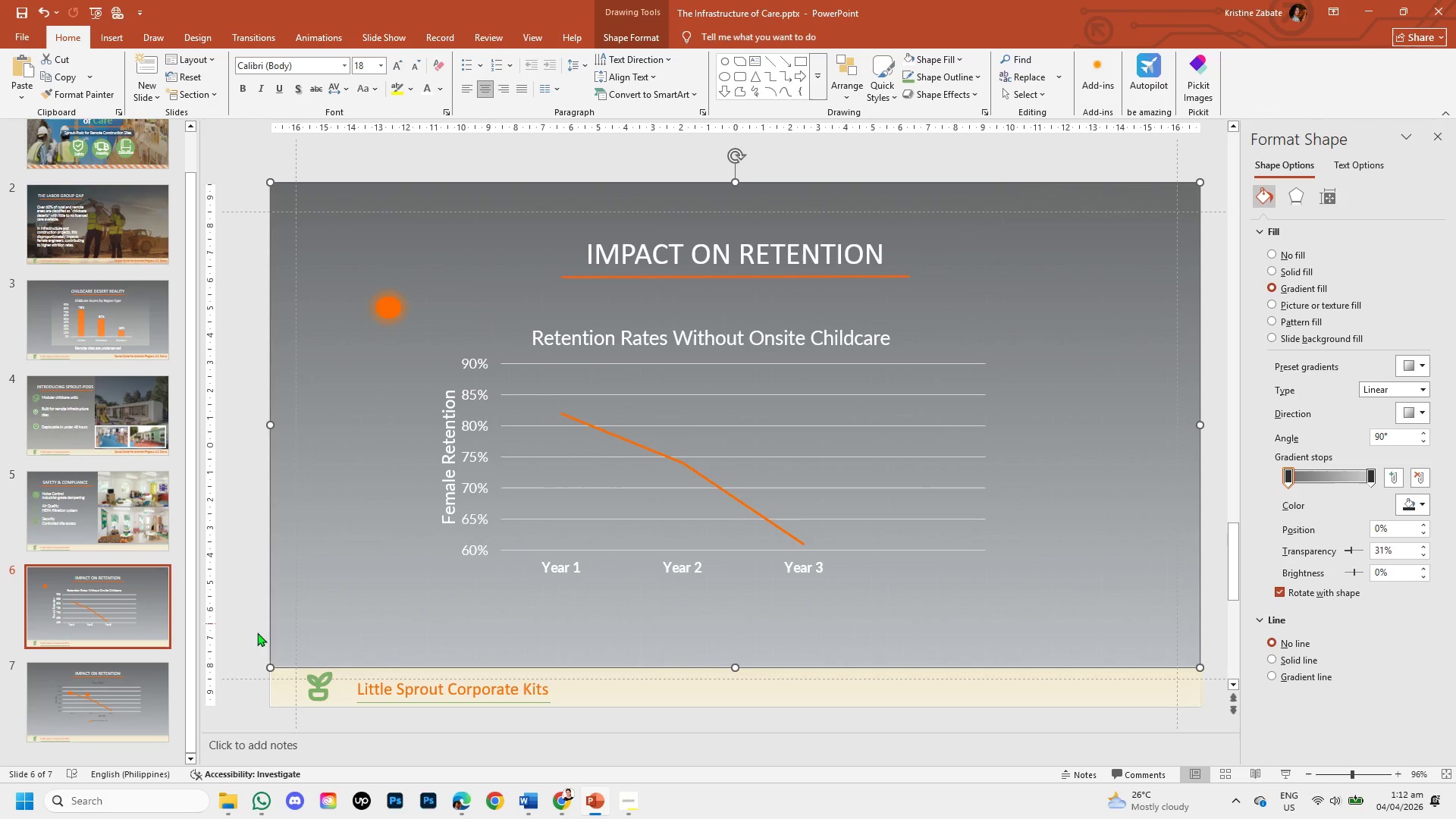 
left_click([279, 691])
 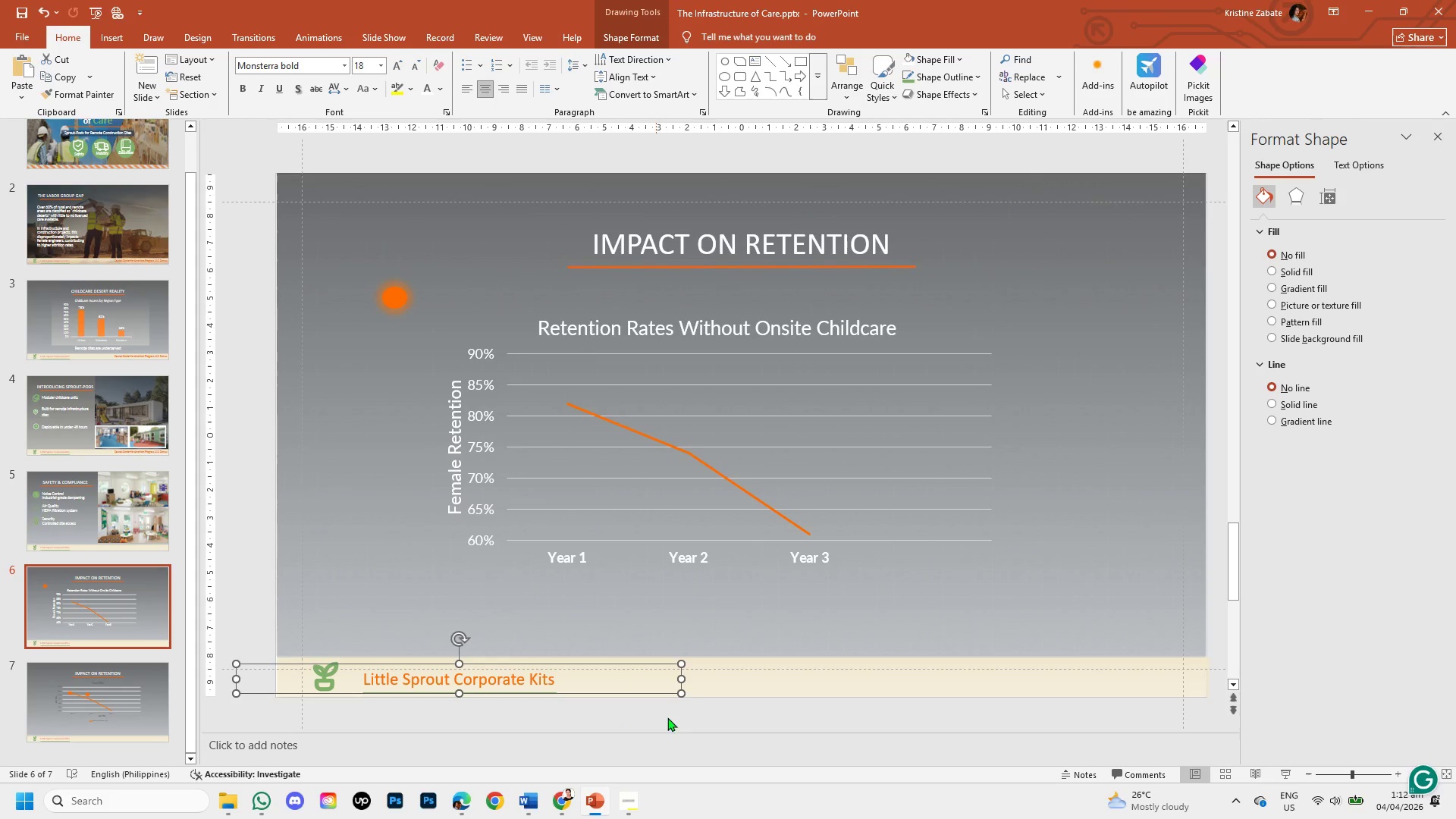 
left_click([735, 675])
 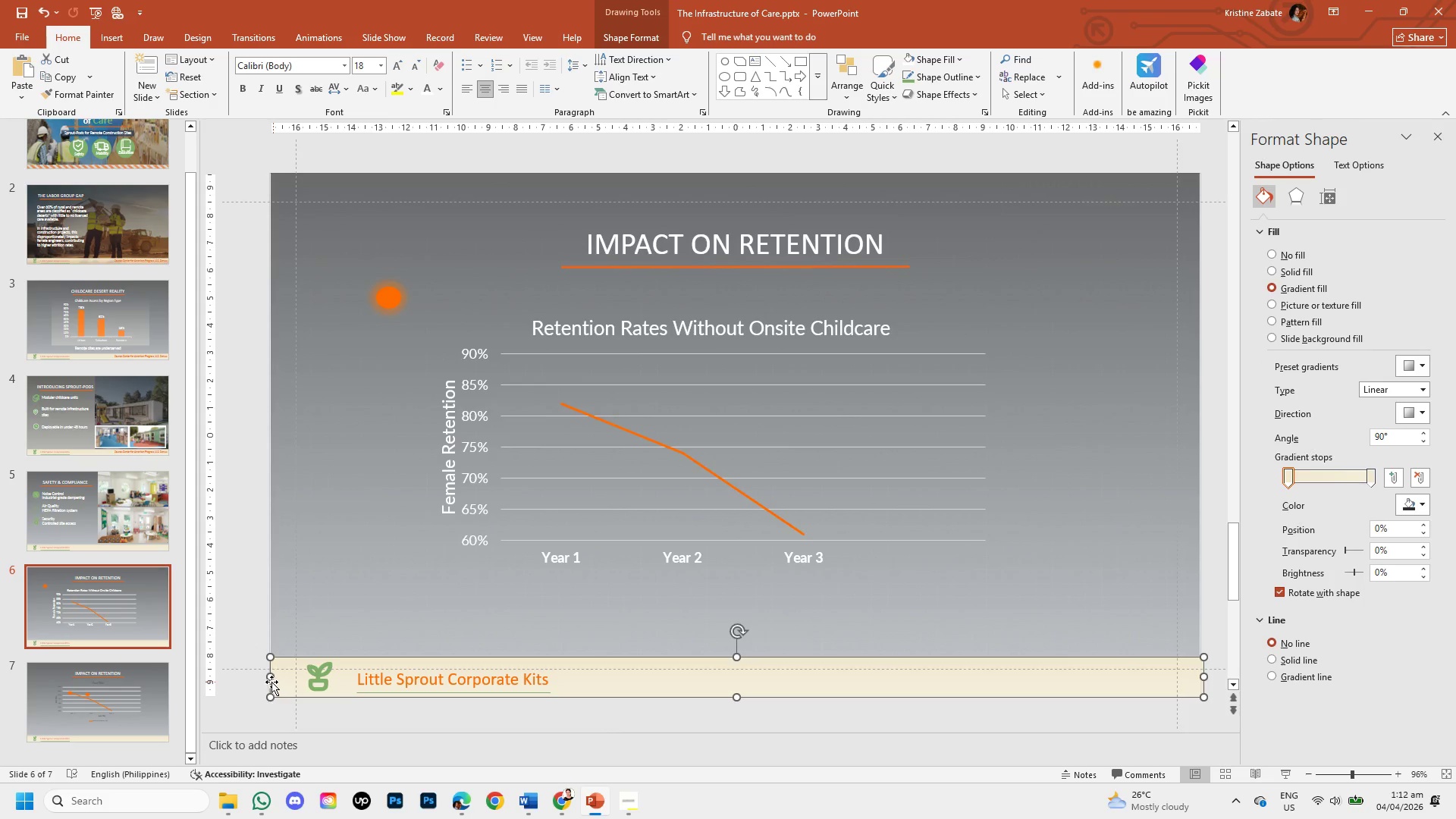 
left_click_drag(start_coordinate=[269, 680], to_coordinate=[265, 679])
 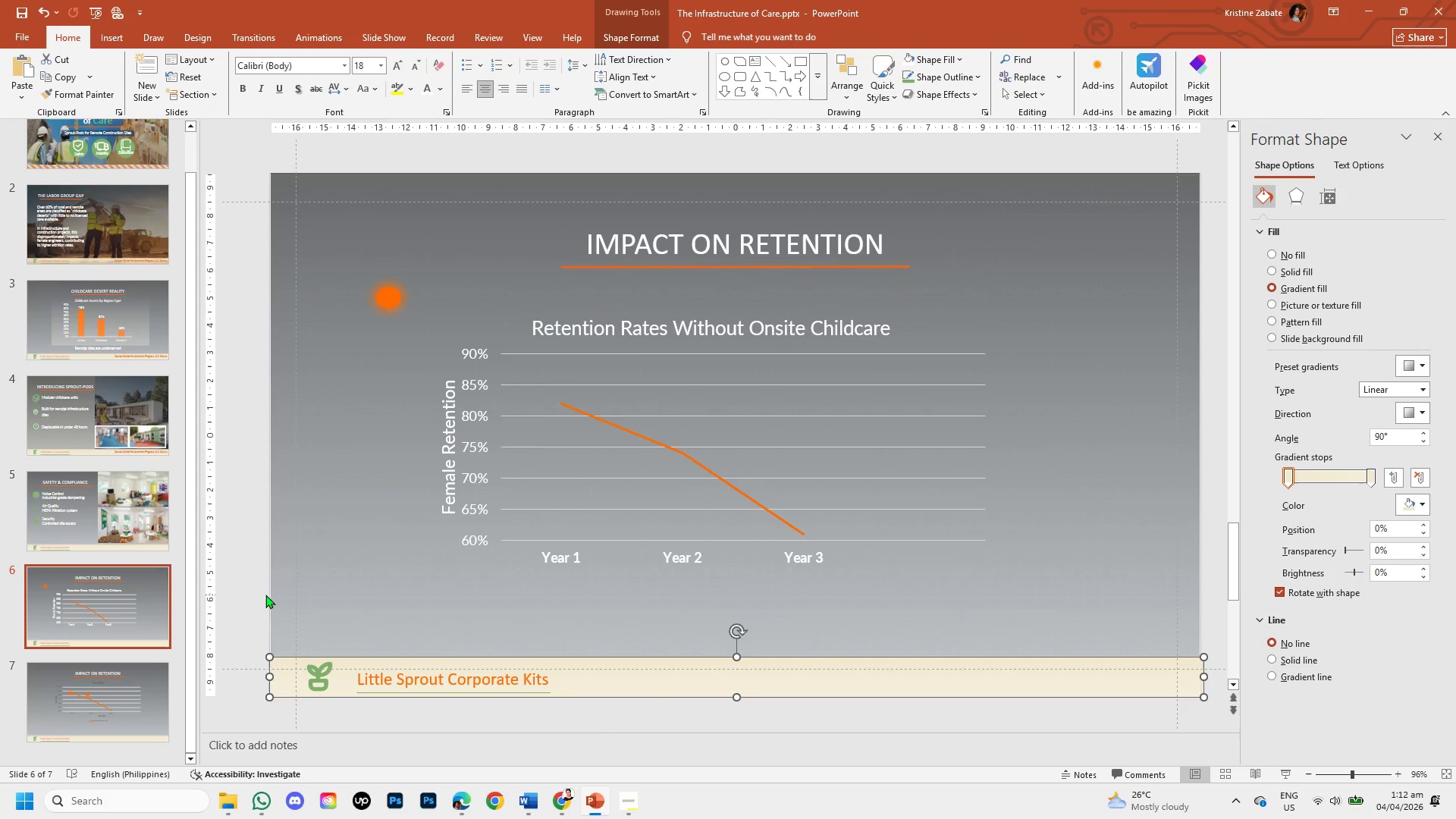 
left_click([270, 595])
 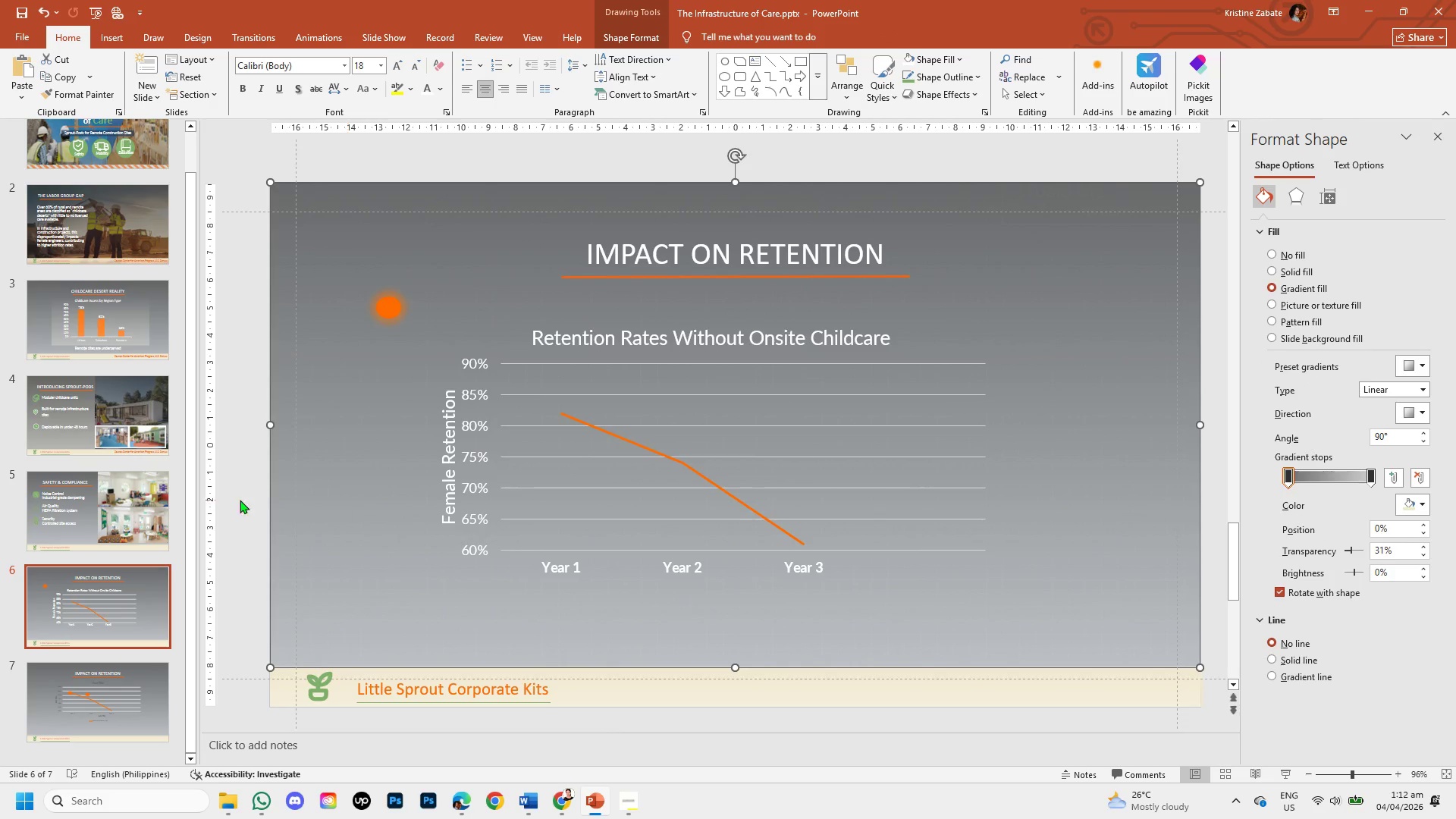 
left_click([232, 507])
 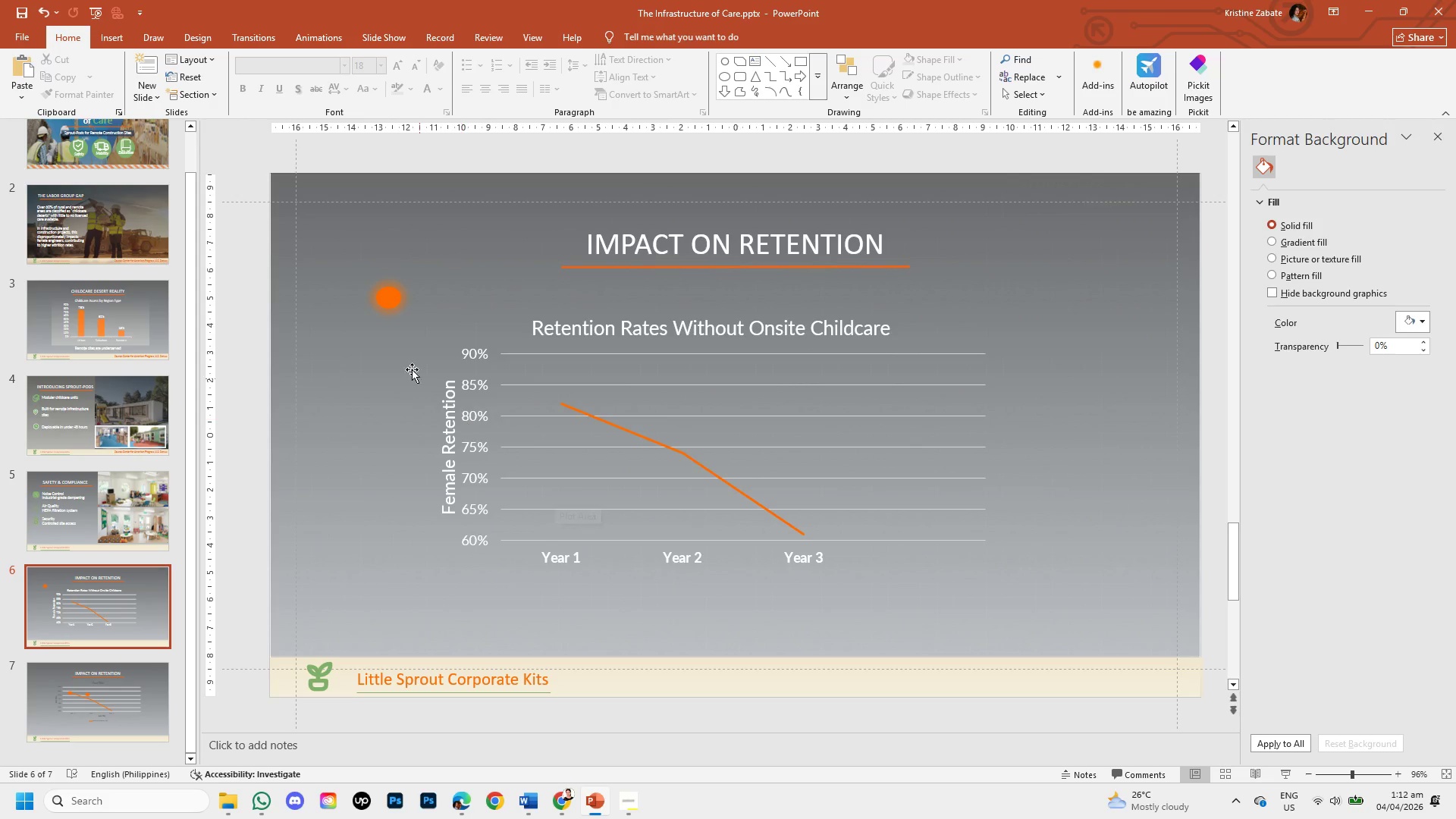 
left_click([393, 291])
 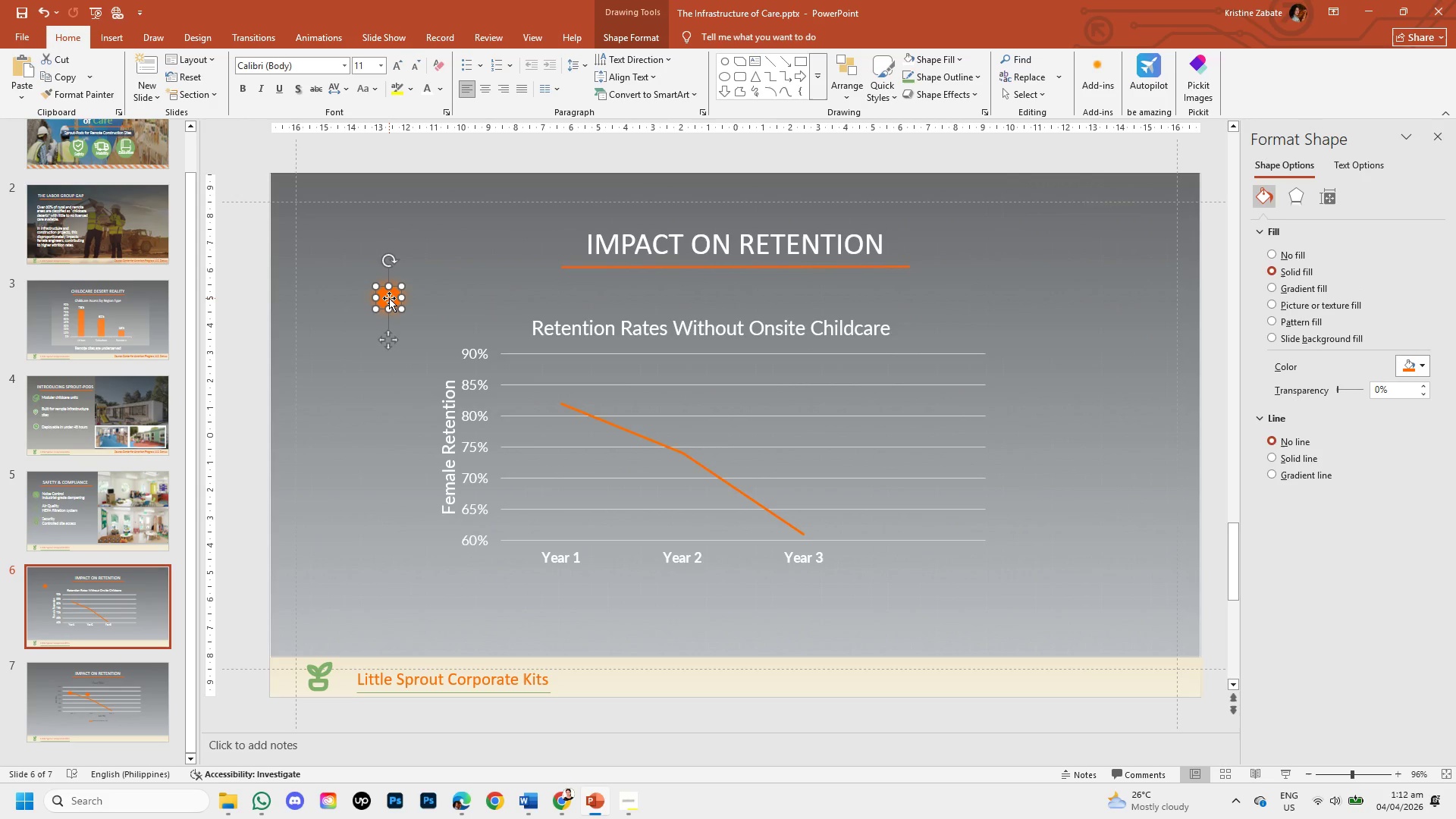 
left_click_drag(start_coordinate=[389, 298], to_coordinate=[558, 400])
 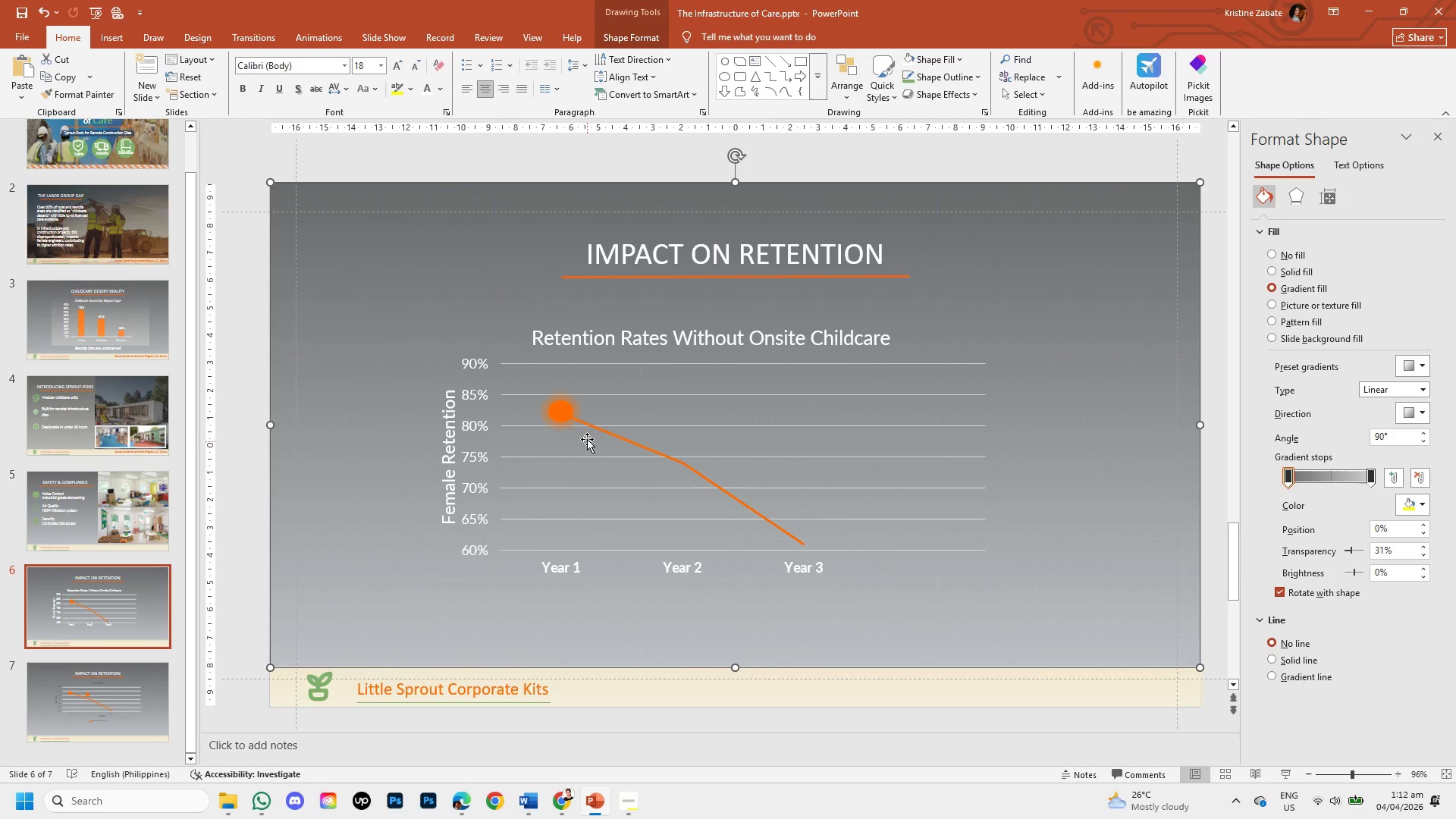 
left_click([561, 408])
 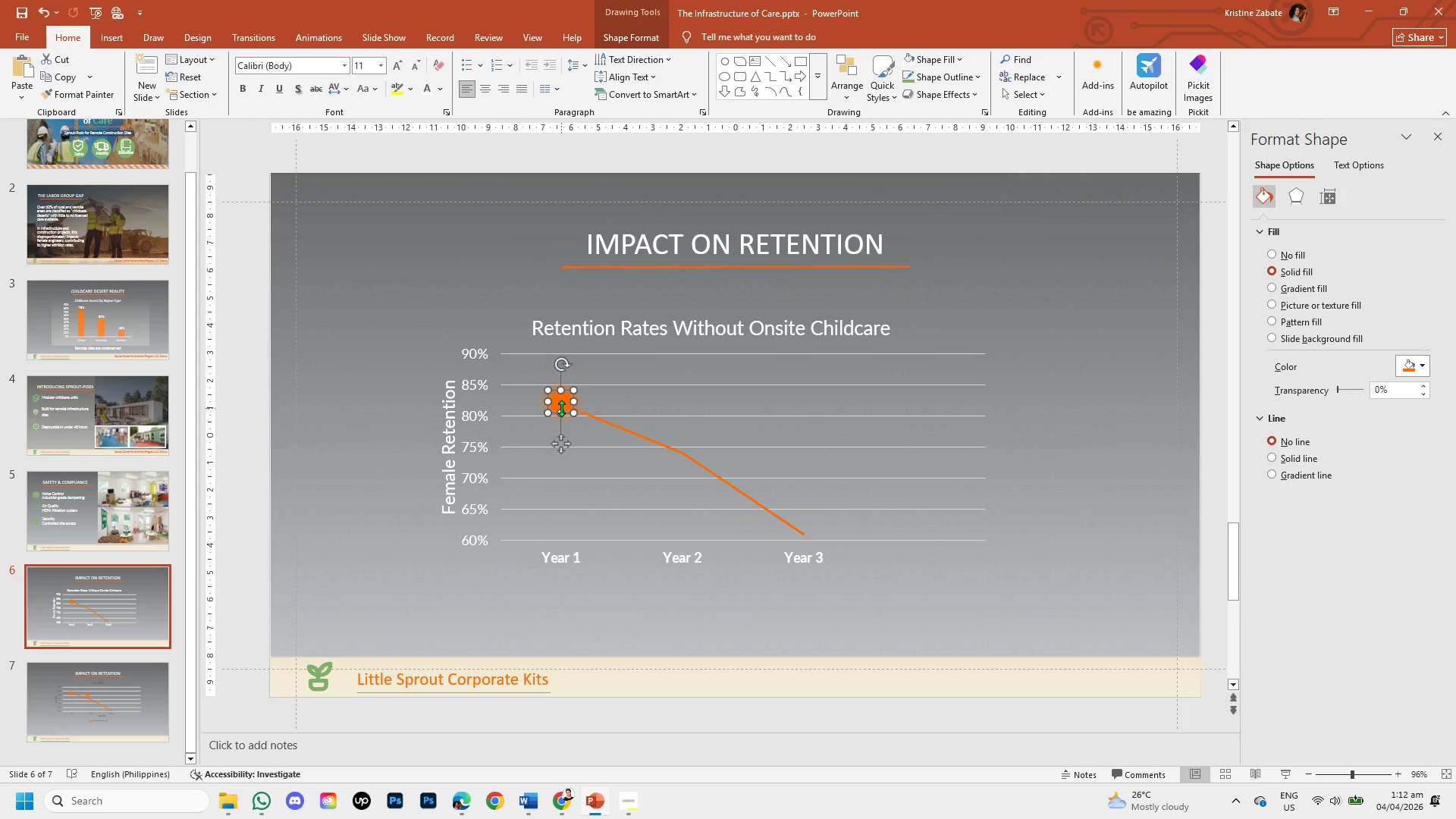 
key(Control+C)
 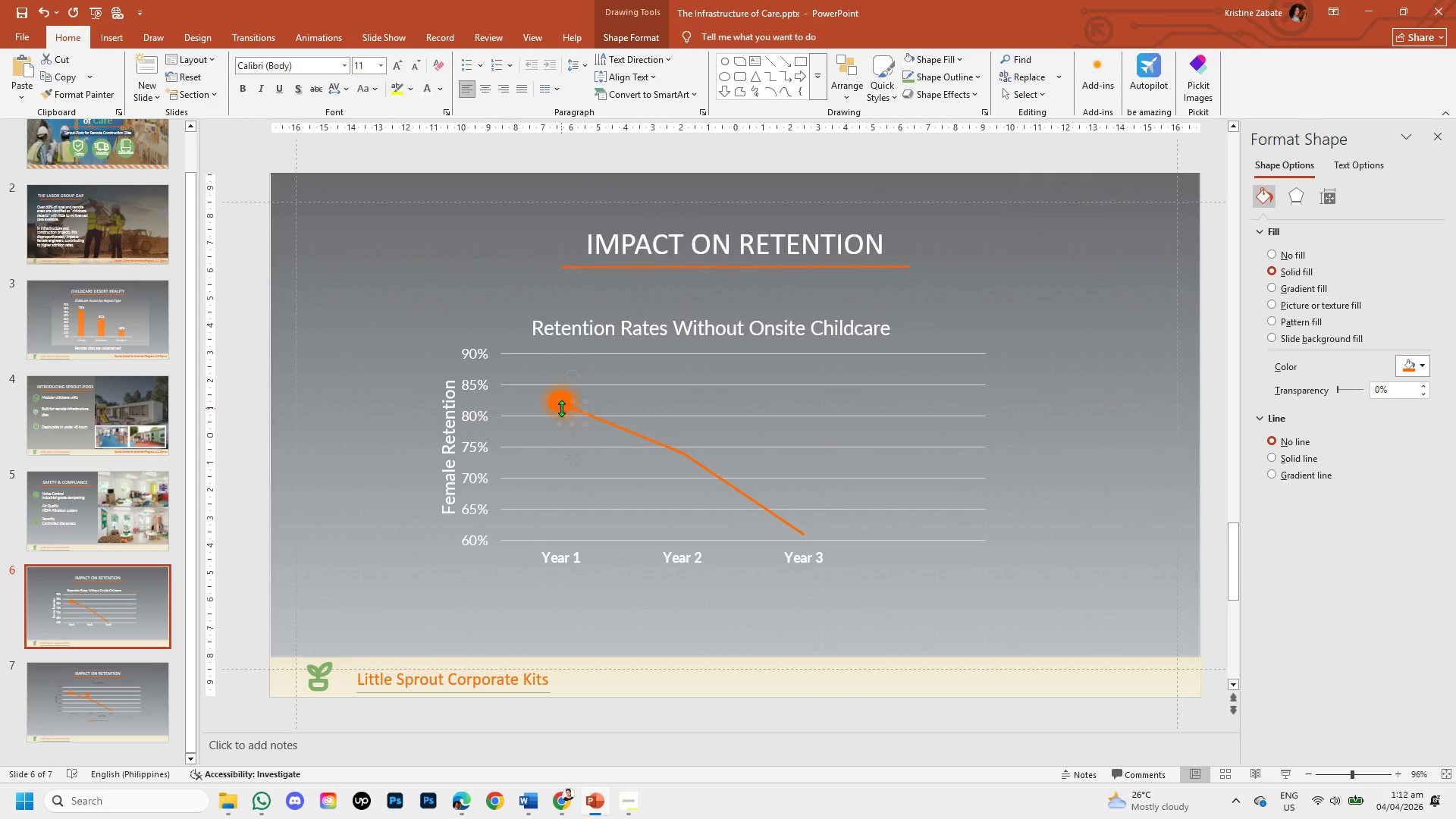 
key(Control+V)
 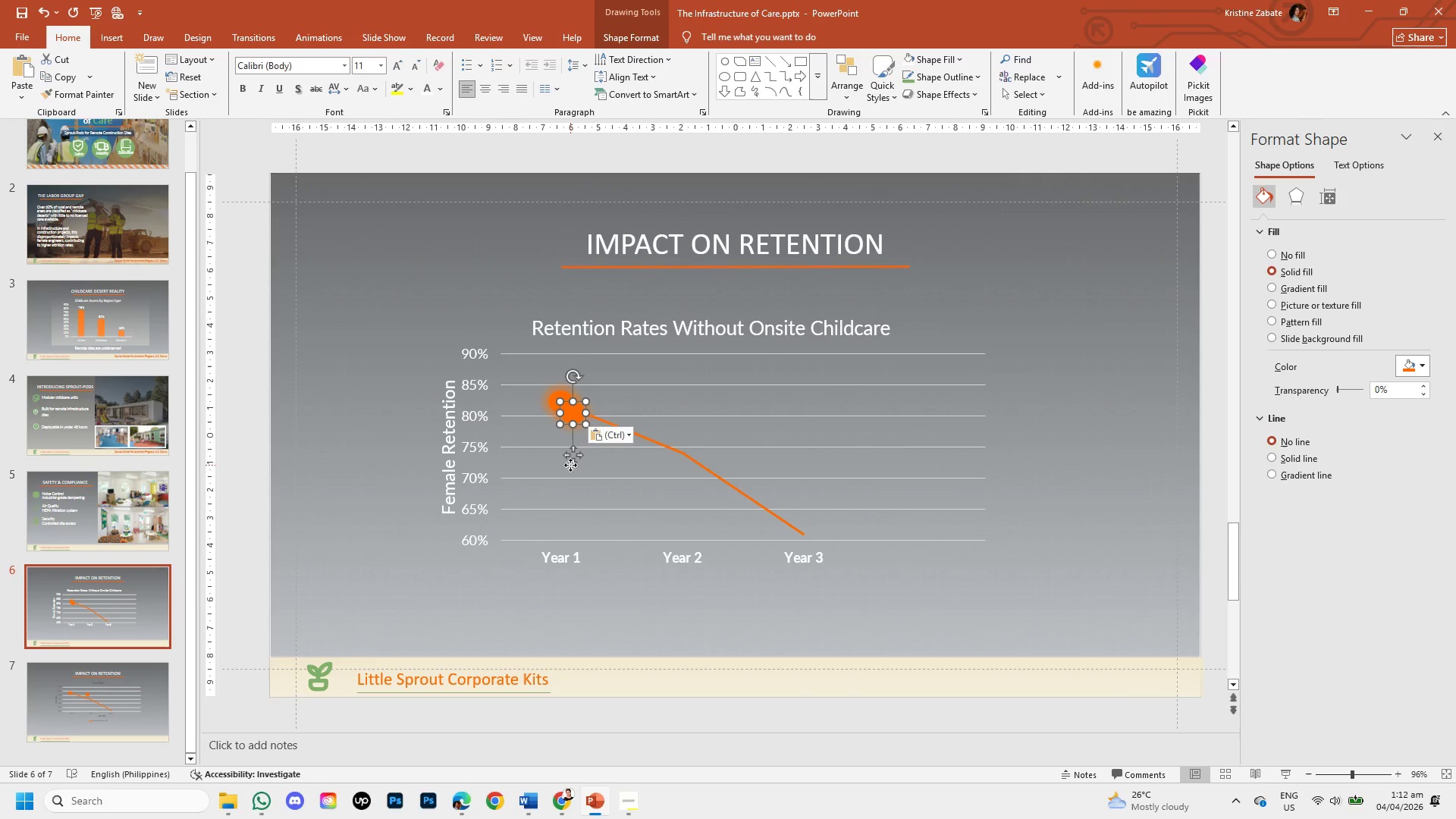 
left_click_drag(start_coordinate=[570, 465], to_coordinate=[633, 485])
 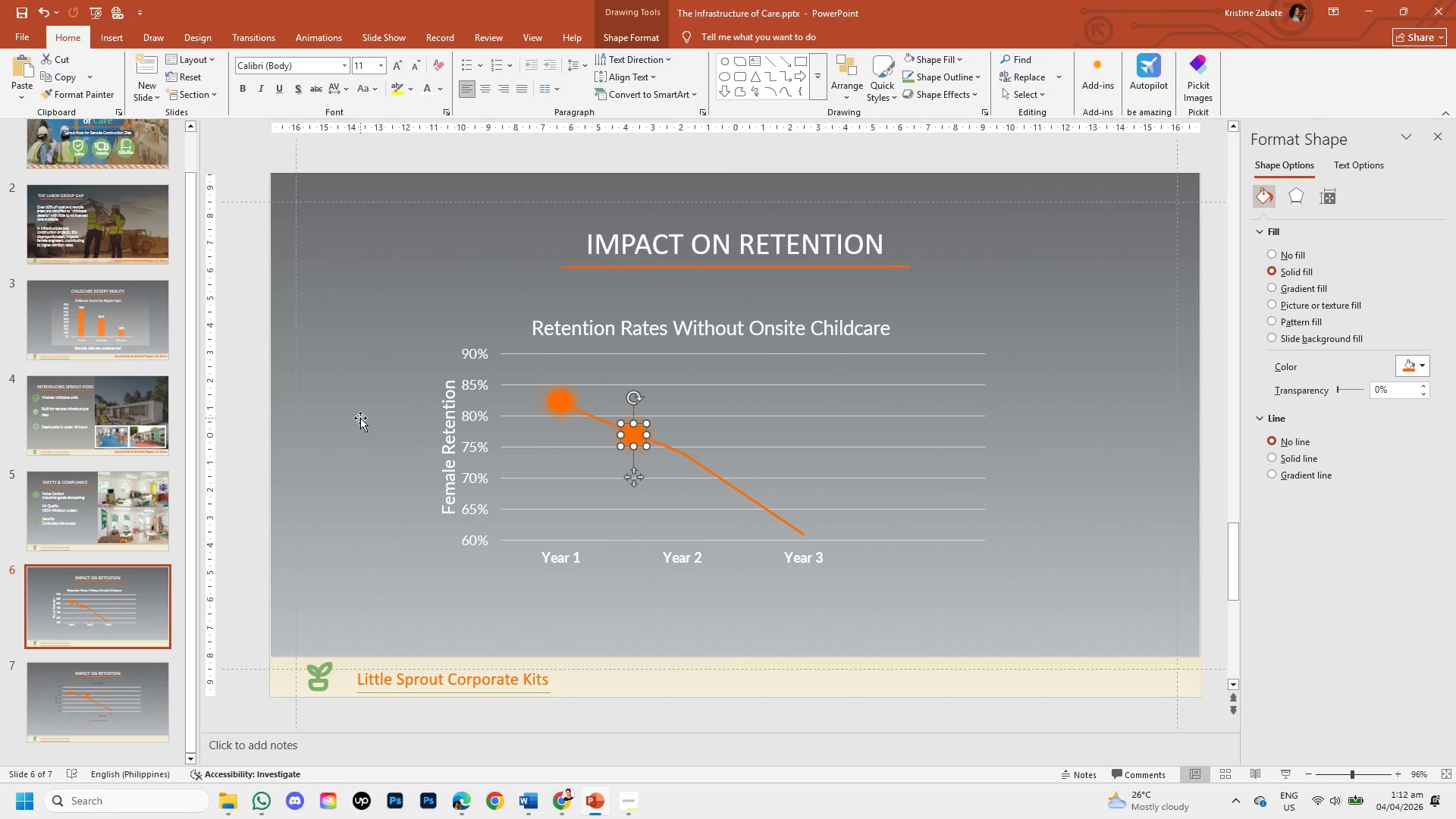 
left_click([360, 418])
 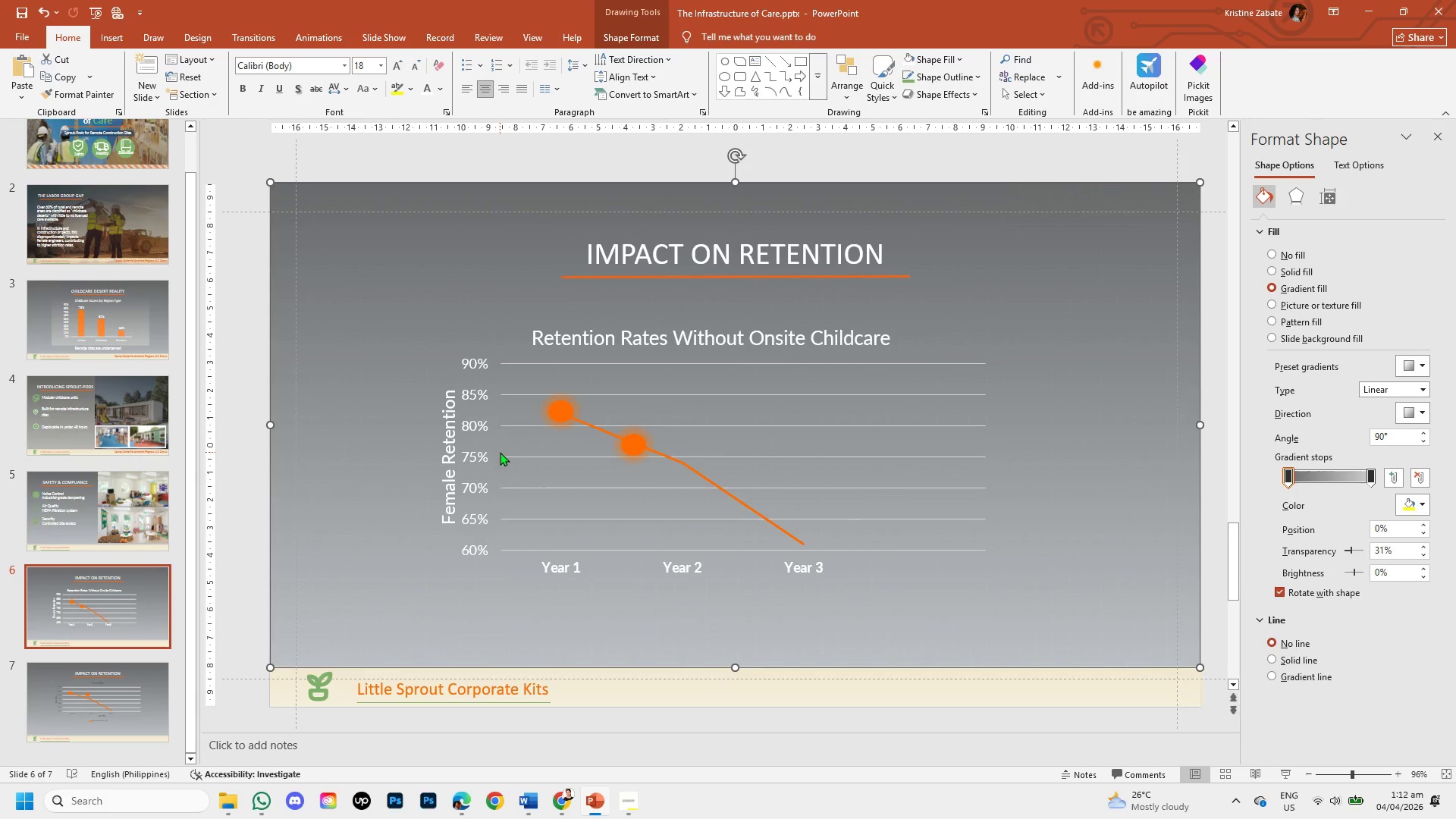 
key(Control+V)
 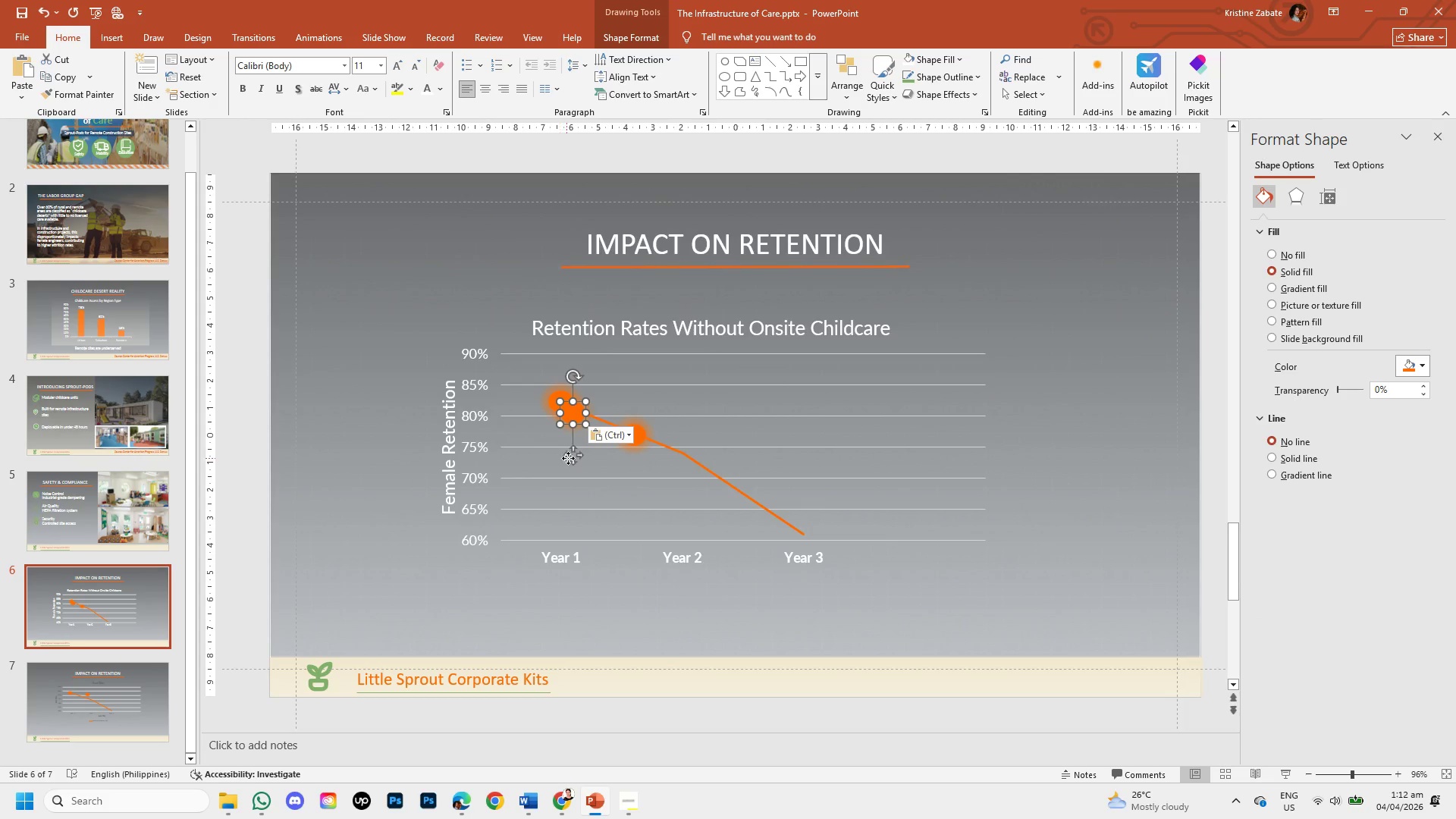 
left_click_drag(start_coordinate=[570, 458], to_coordinate=[690, 507])
 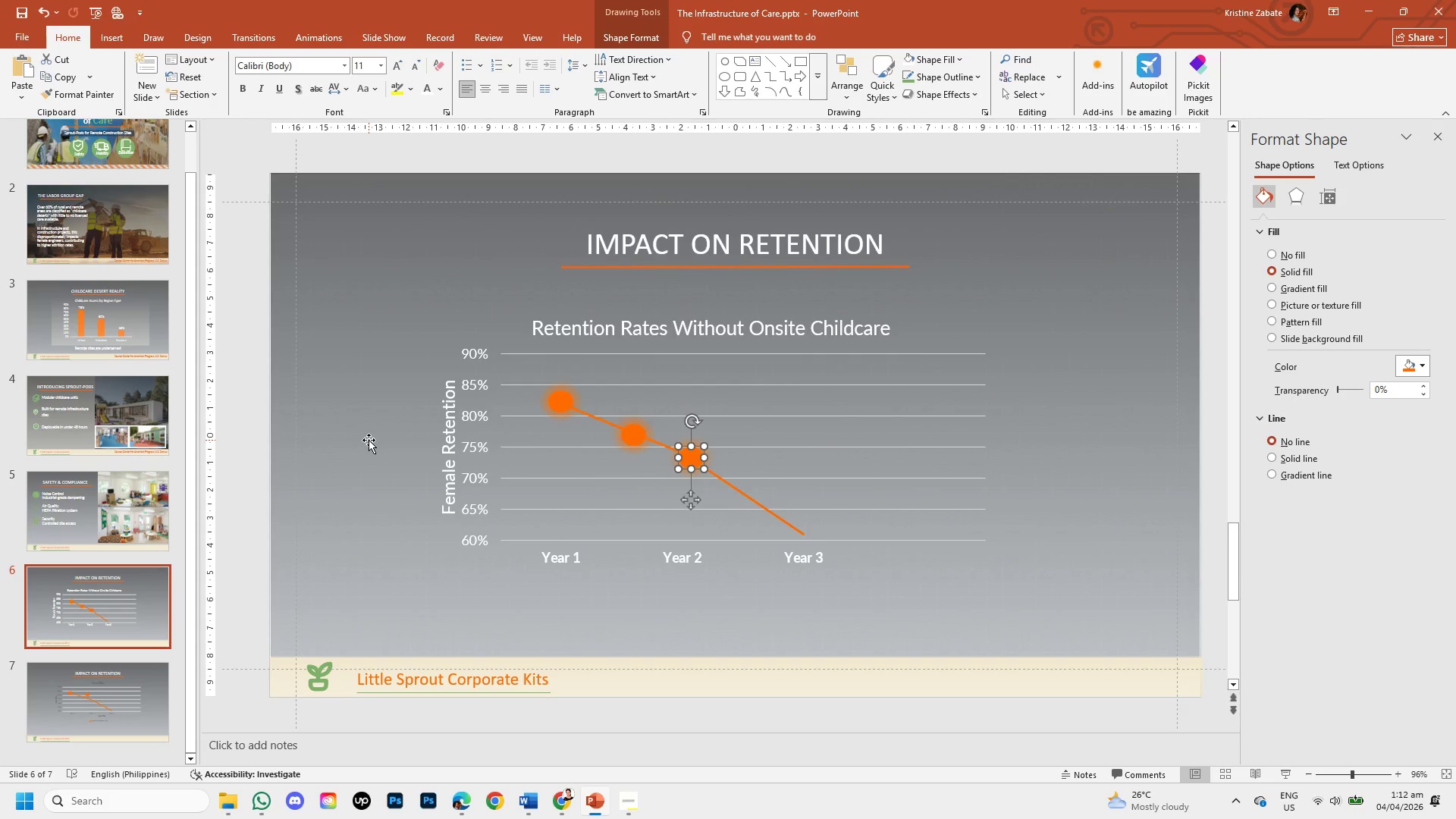 
left_click([369, 440])
 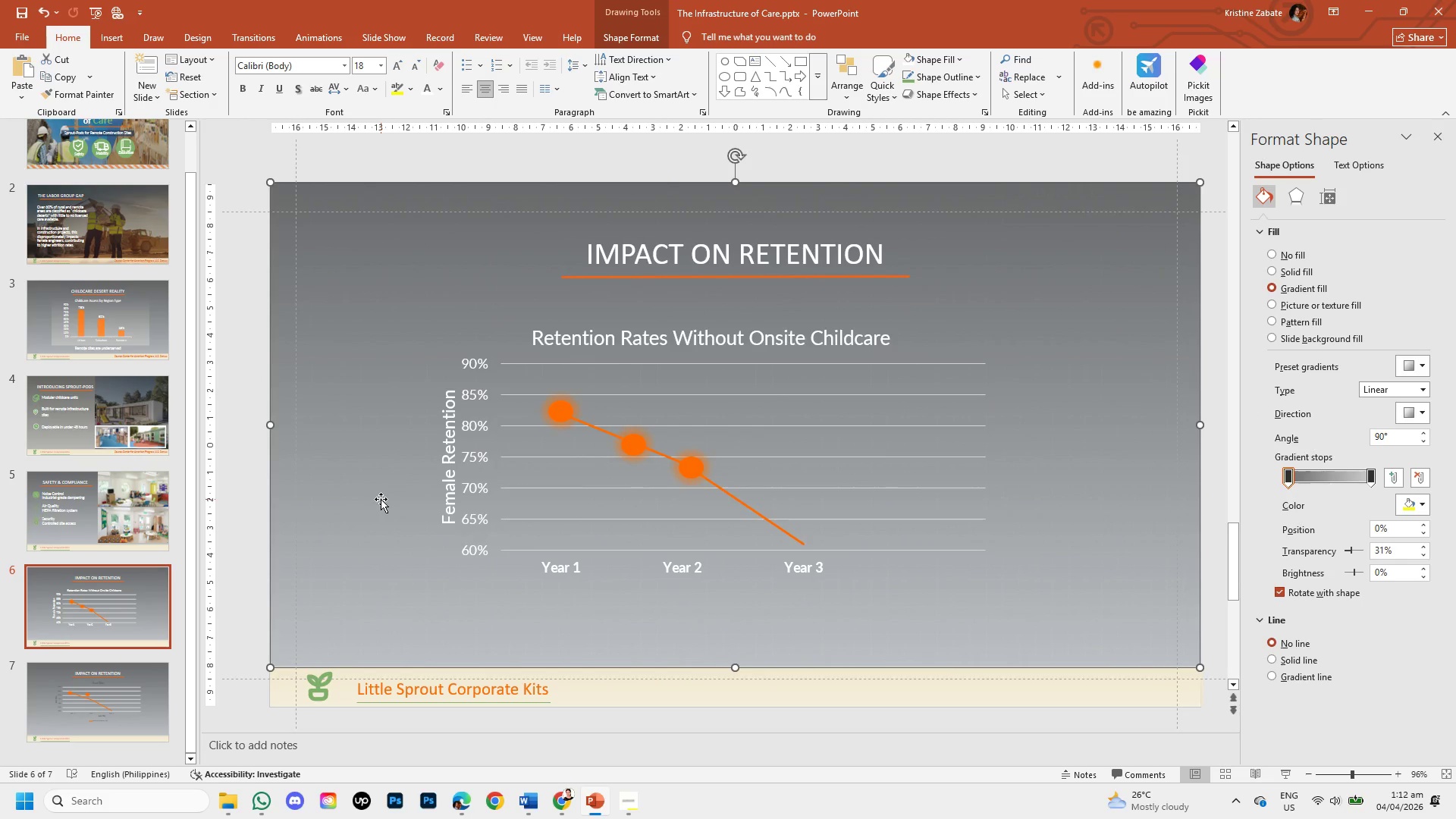 
key(Control+V)
 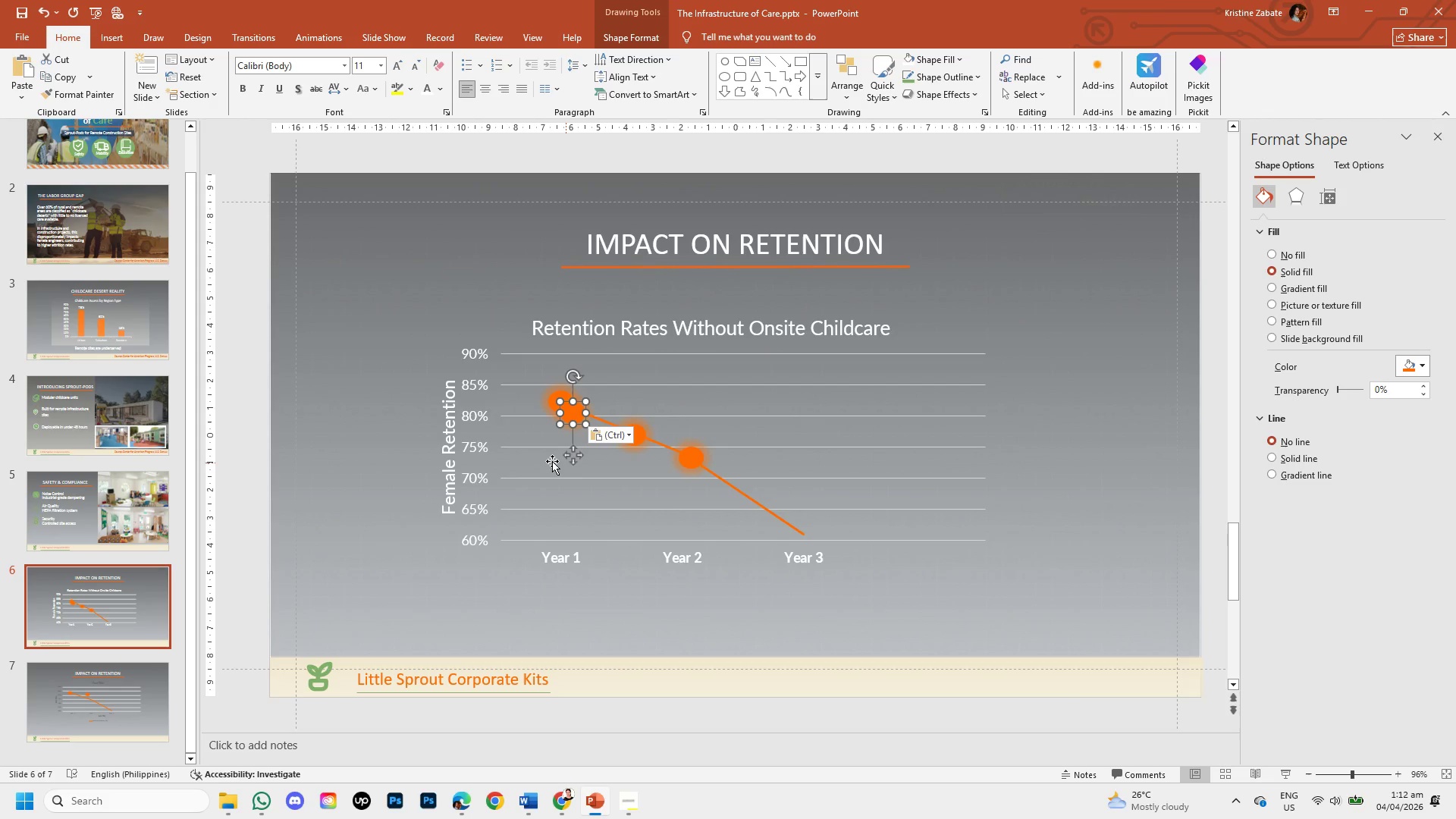 
left_click_drag(start_coordinate=[567, 463], to_coordinate=[794, 579])
 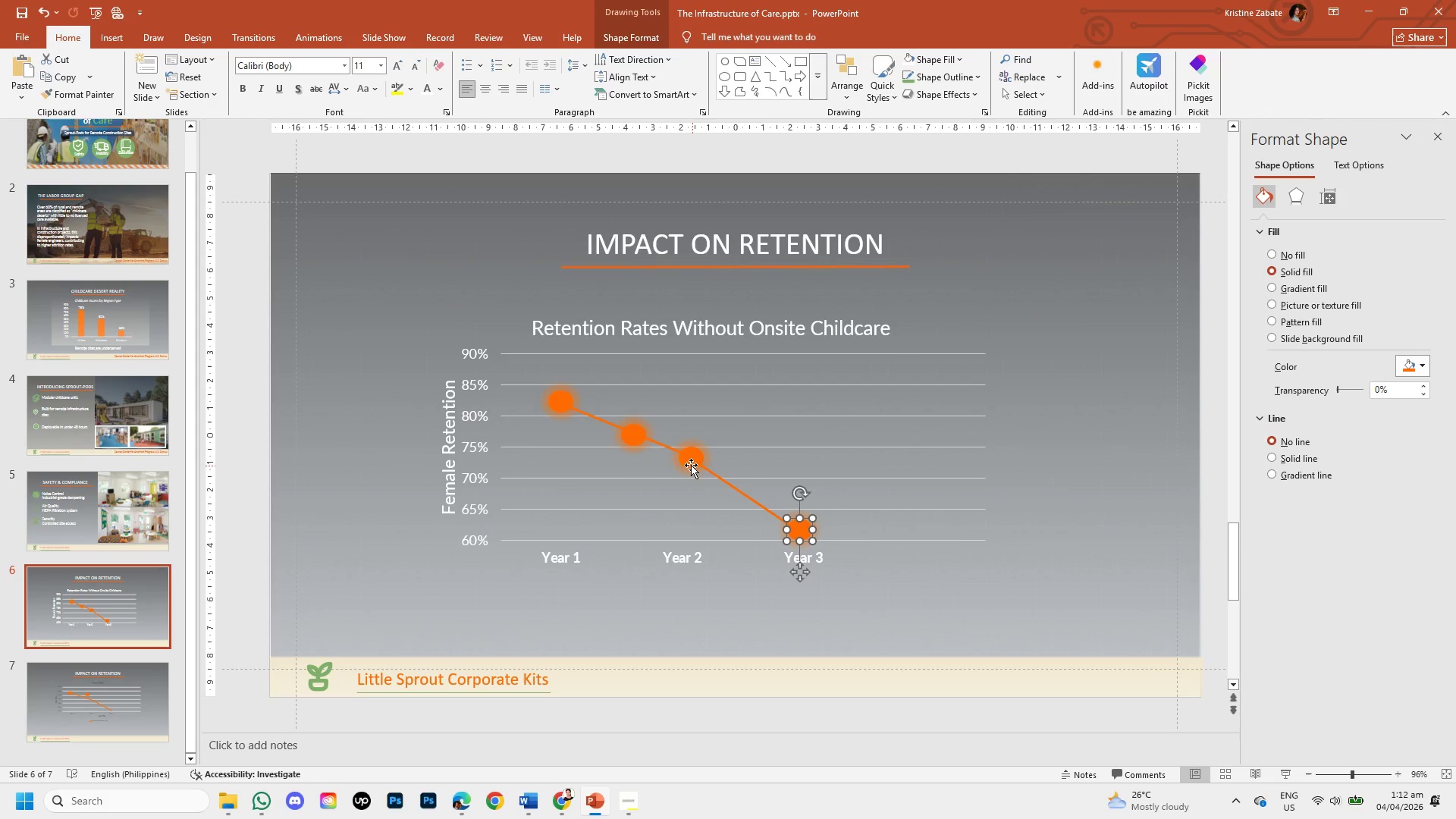 
left_click([690, 463])
 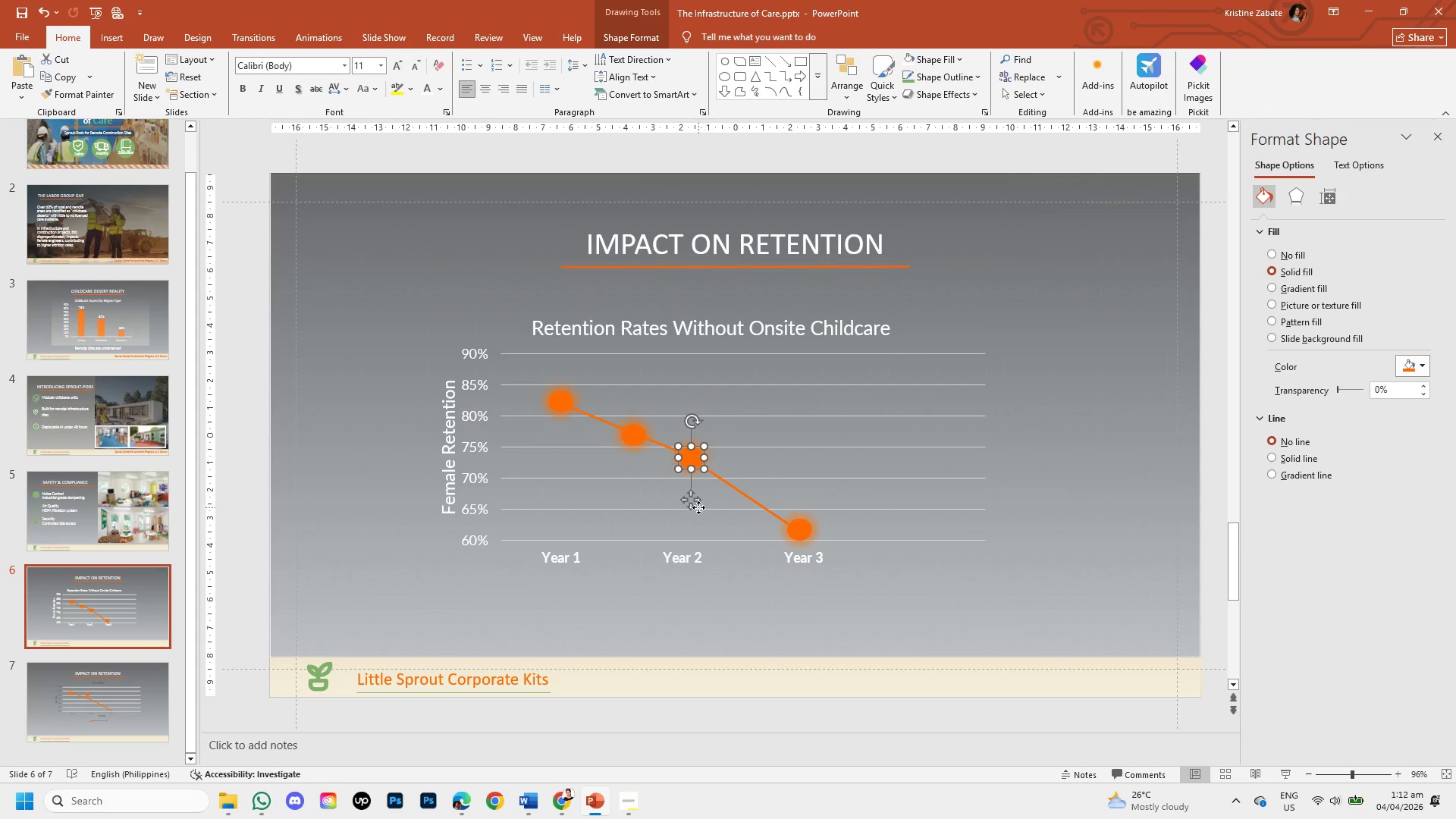 
left_click_drag(start_coordinate=[698, 507], to_coordinate=[724, 521])
 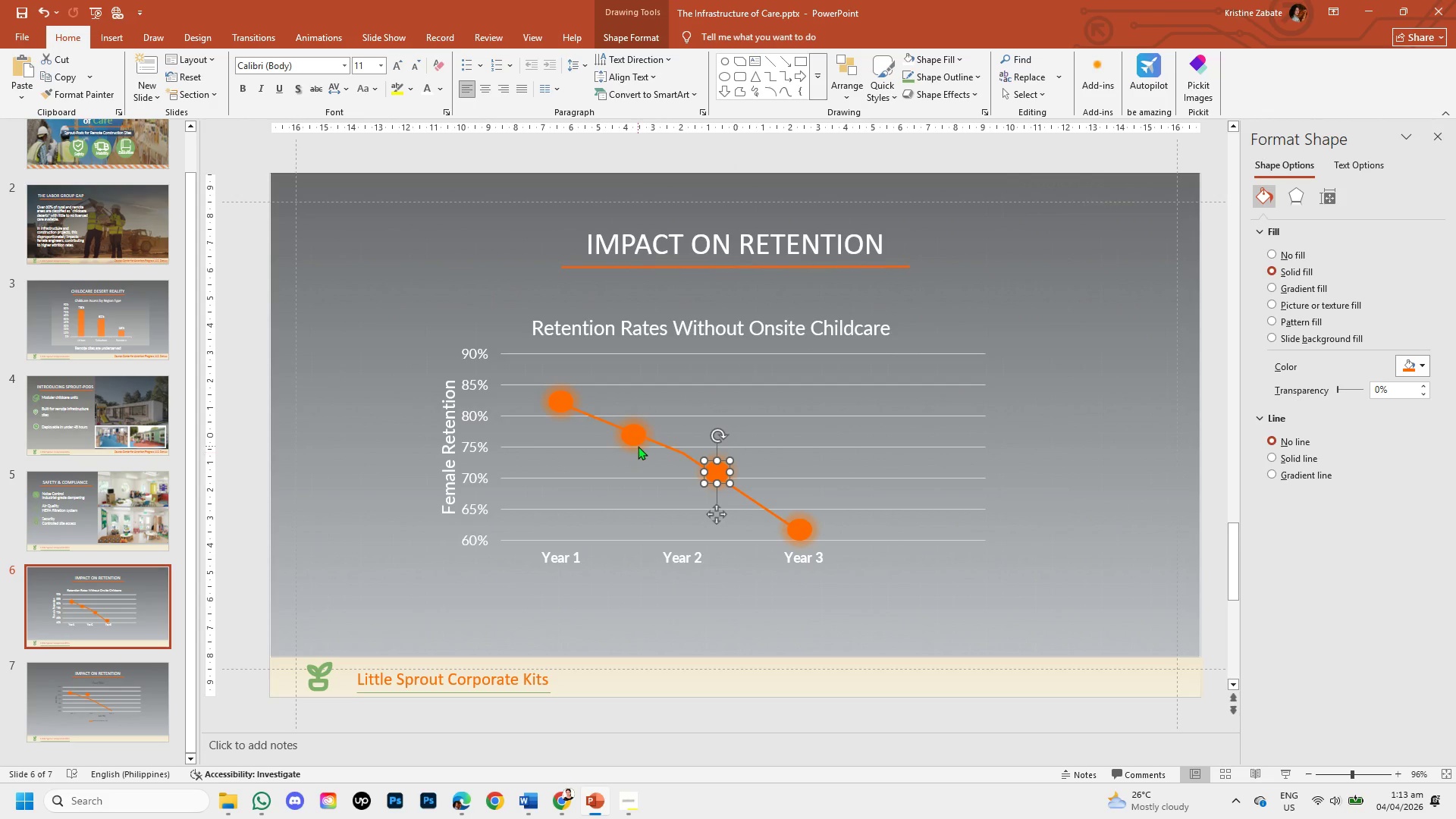 
left_click([638, 446])
 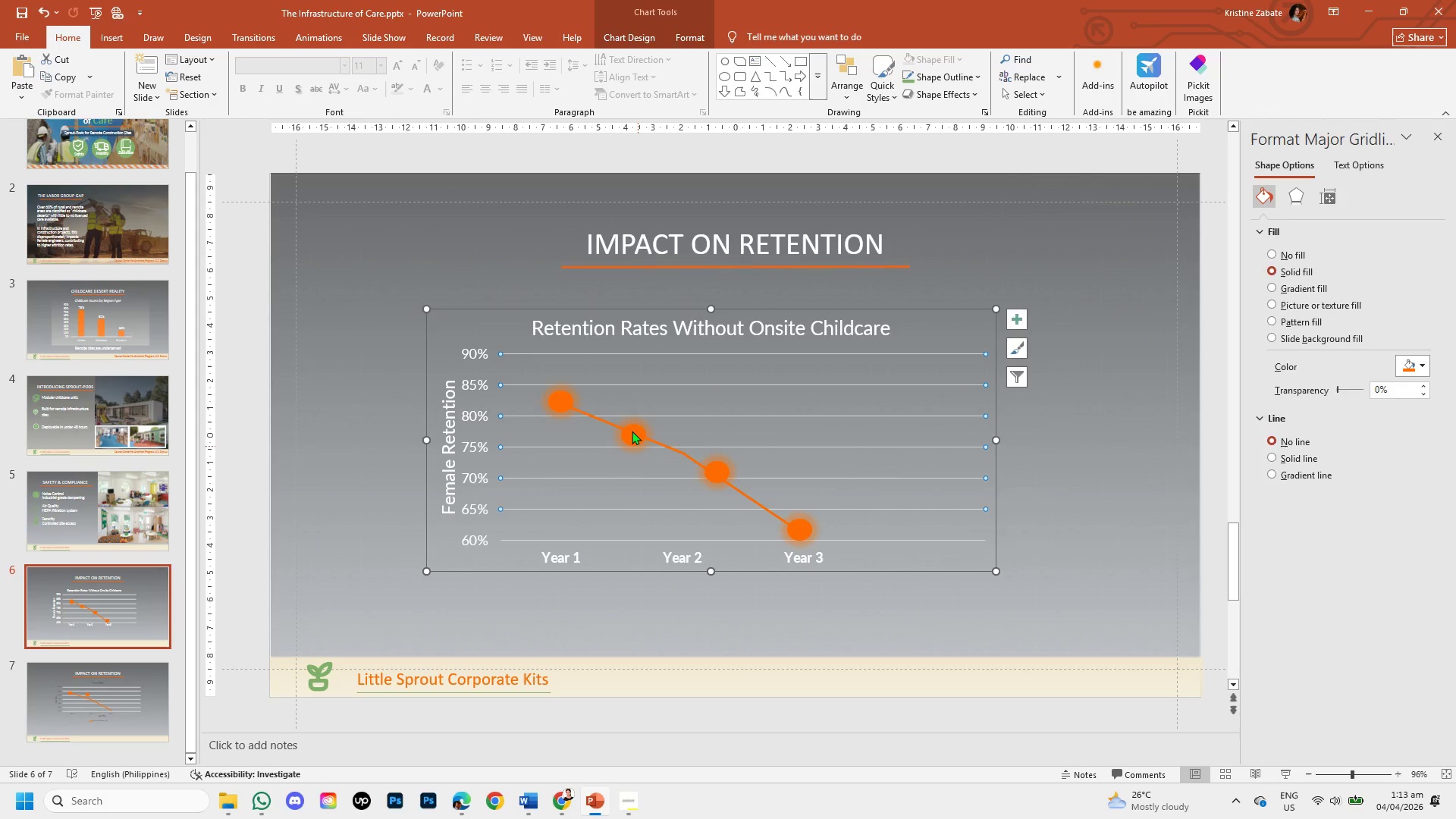 
left_click([632, 431])
 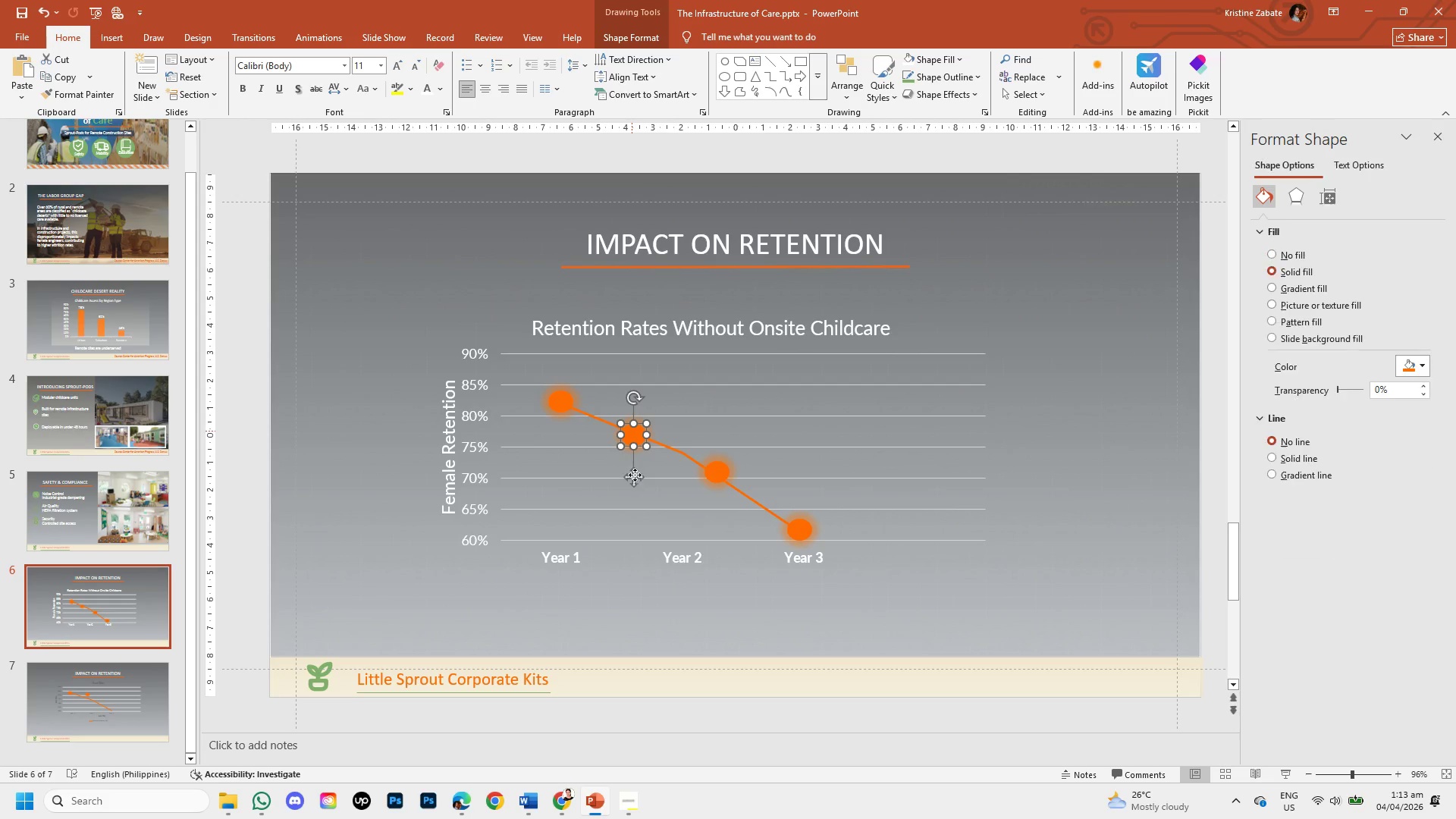 
left_click_drag(start_coordinate=[635, 477], to_coordinate=[642, 479])
 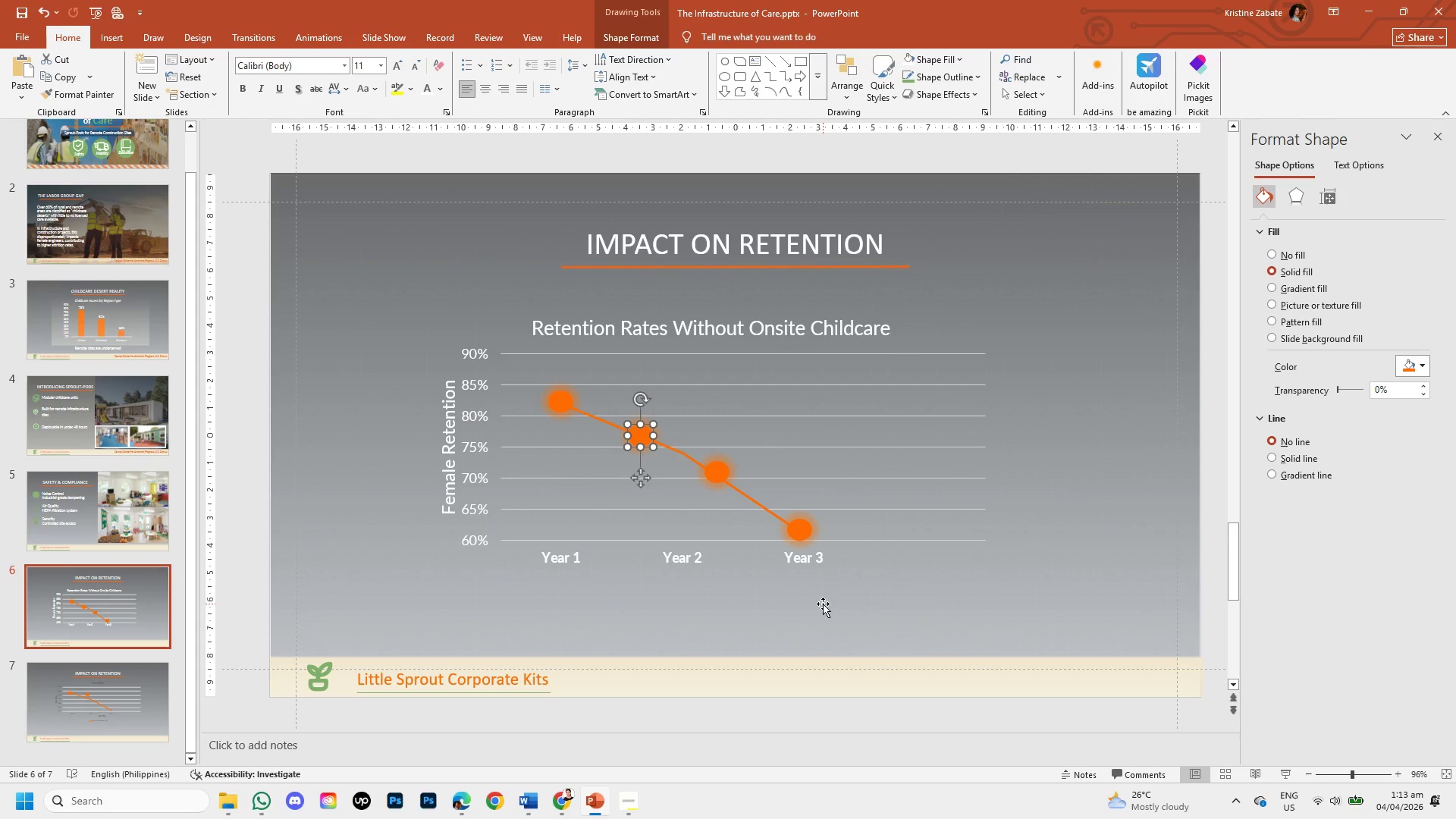 
left_click([823, 604])
 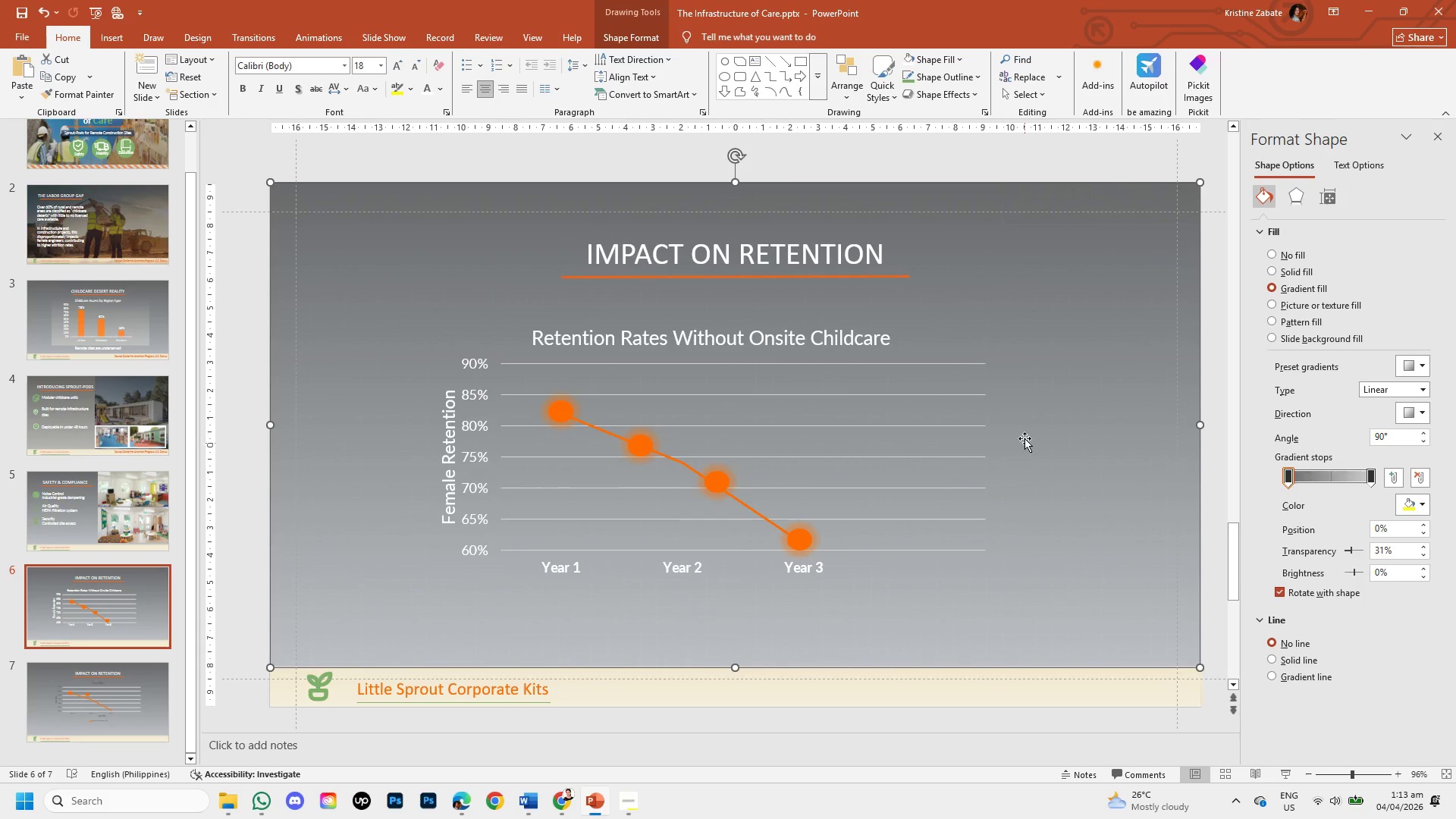 
left_click([977, 356])
 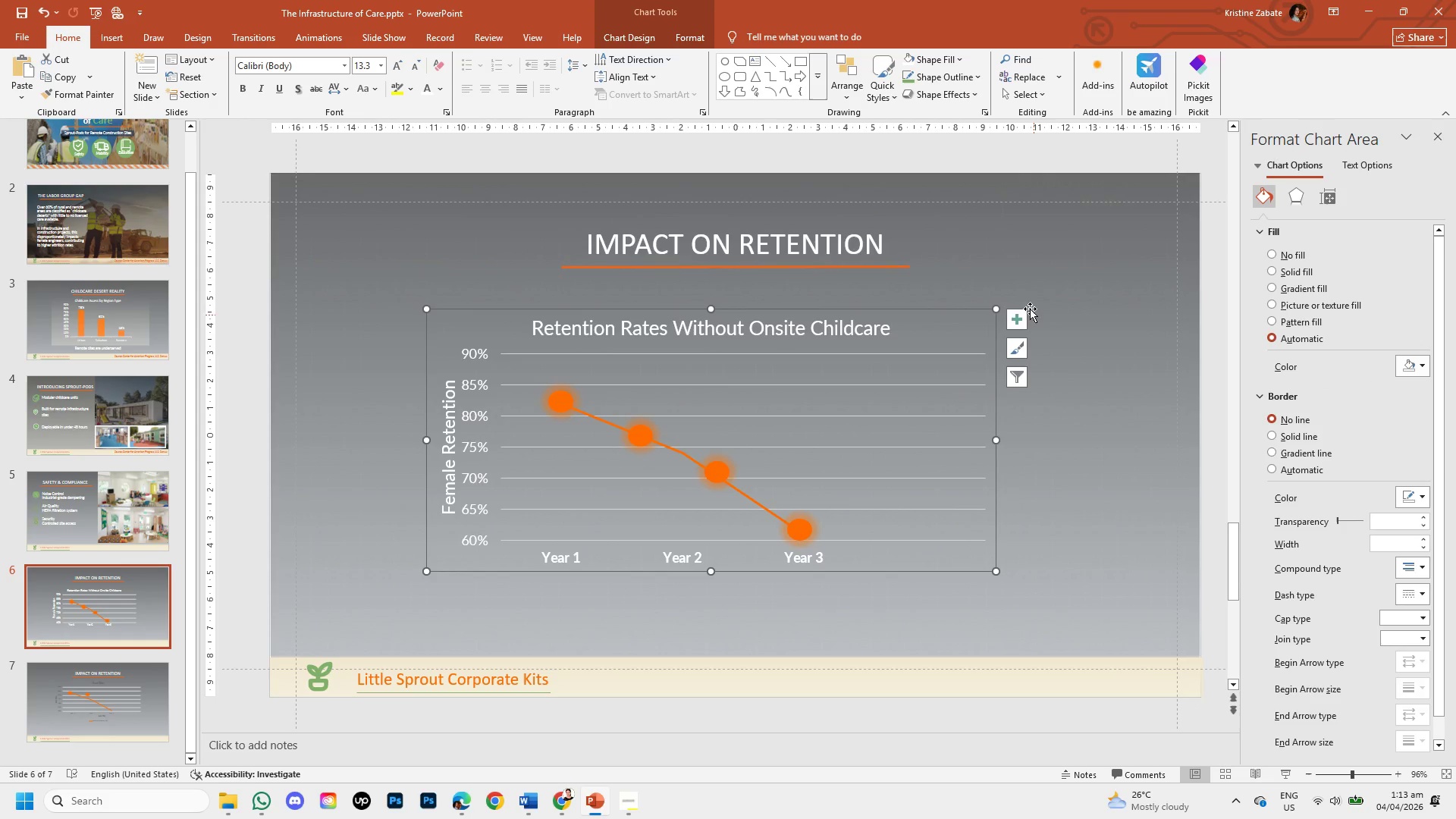 
left_click([1010, 321])
 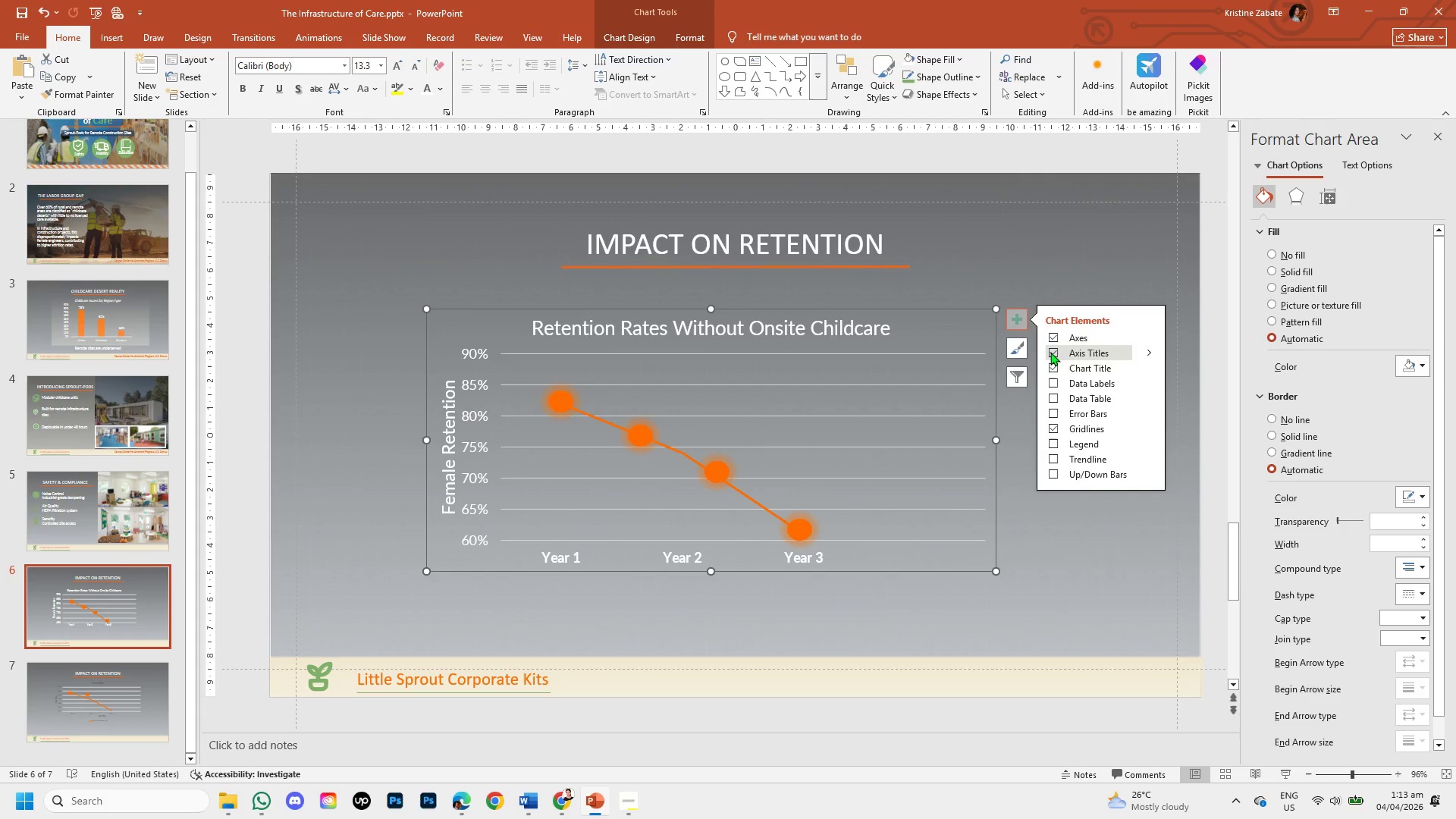 
left_click([1050, 352])
 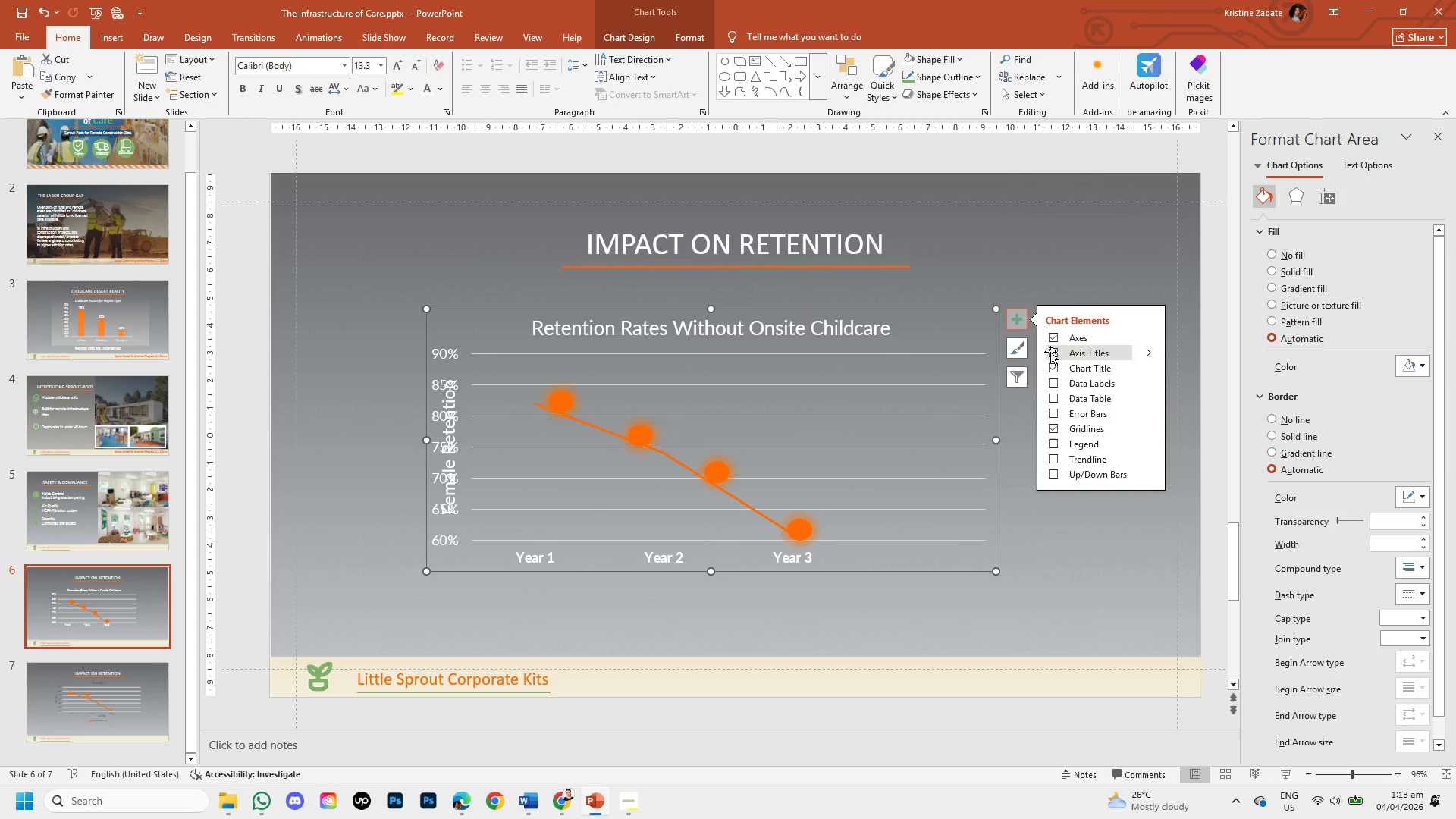 
left_click([1050, 352])
 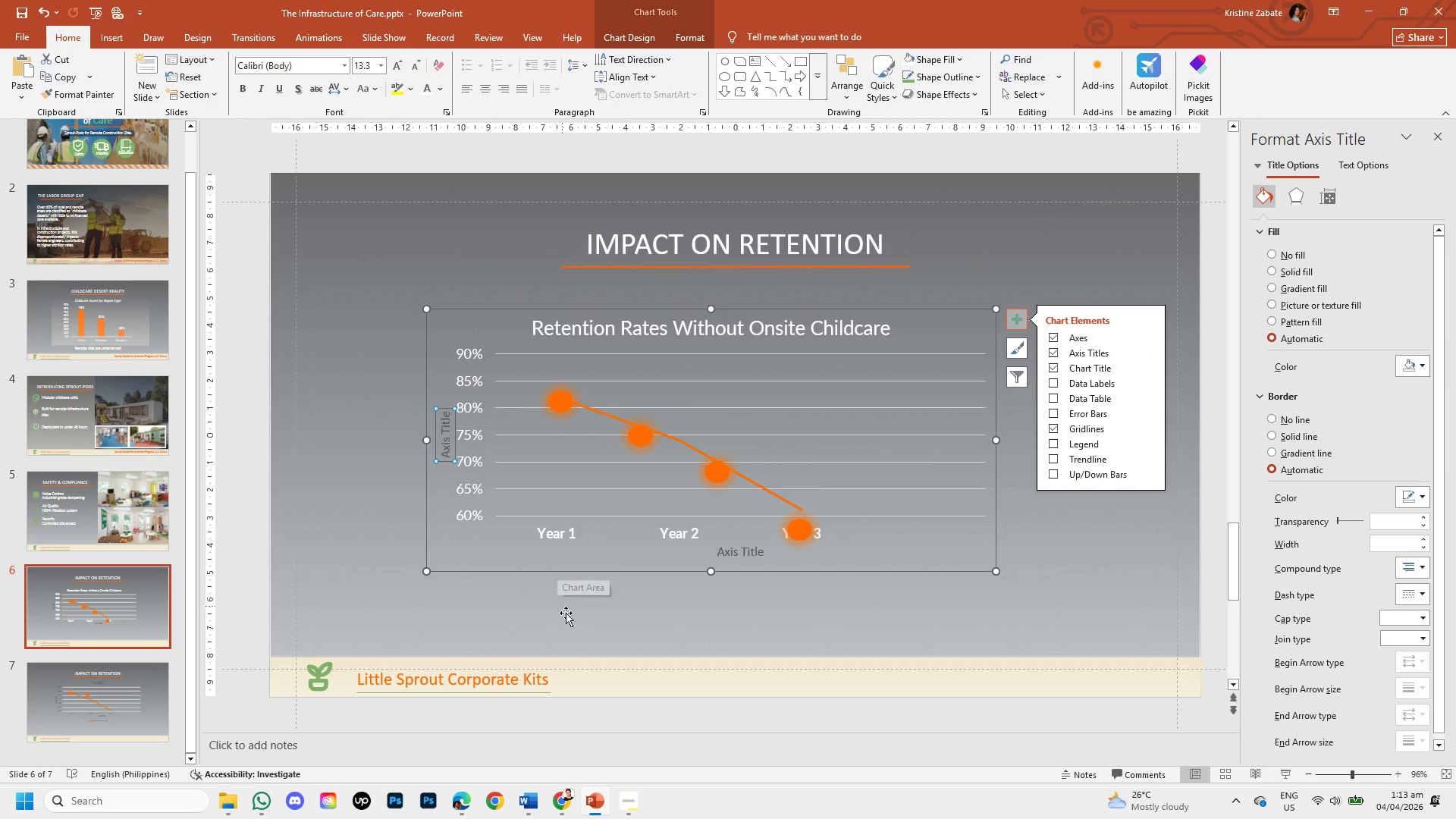 
left_click([559, 625])
 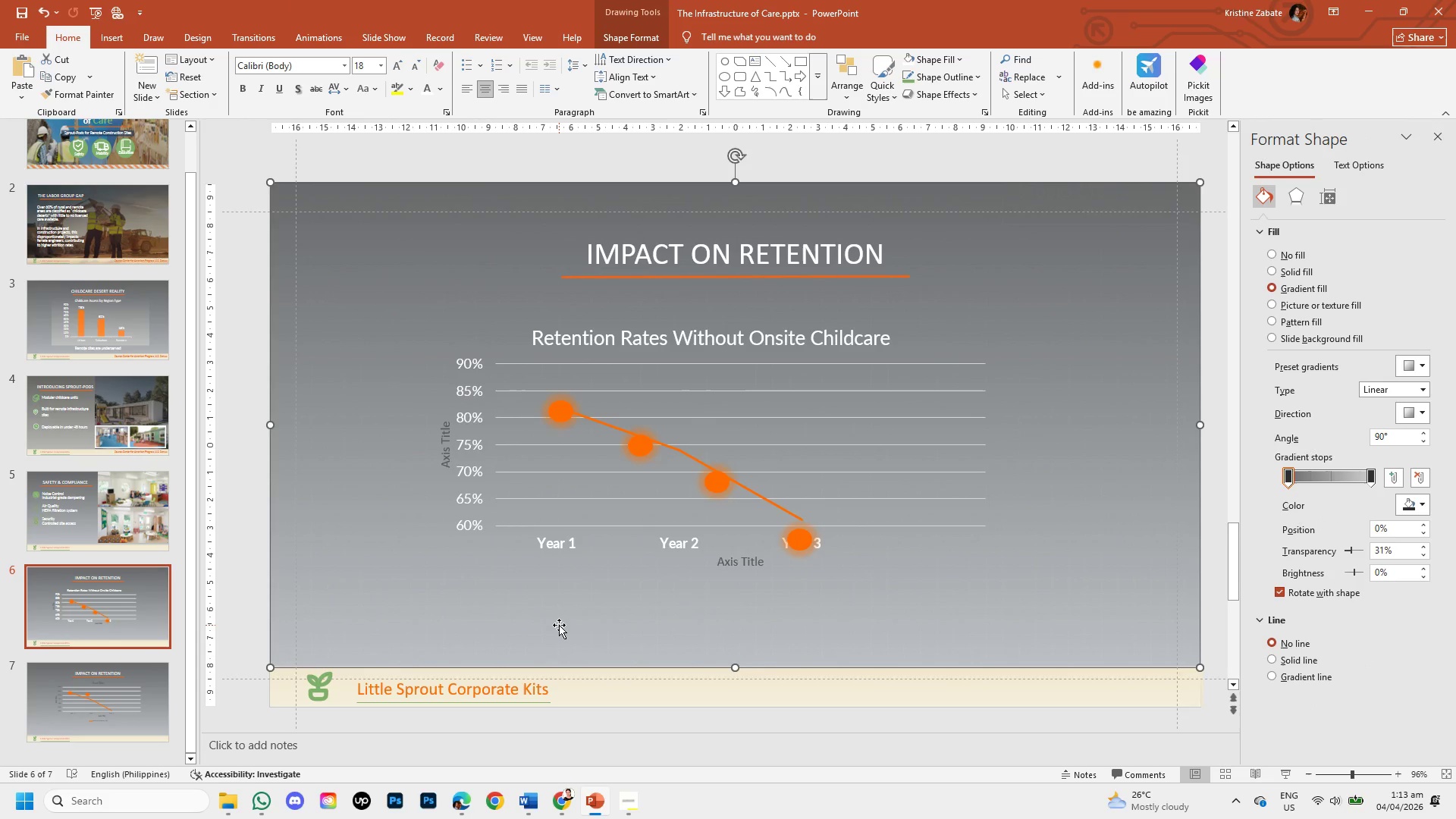 
key(Control+Z)
 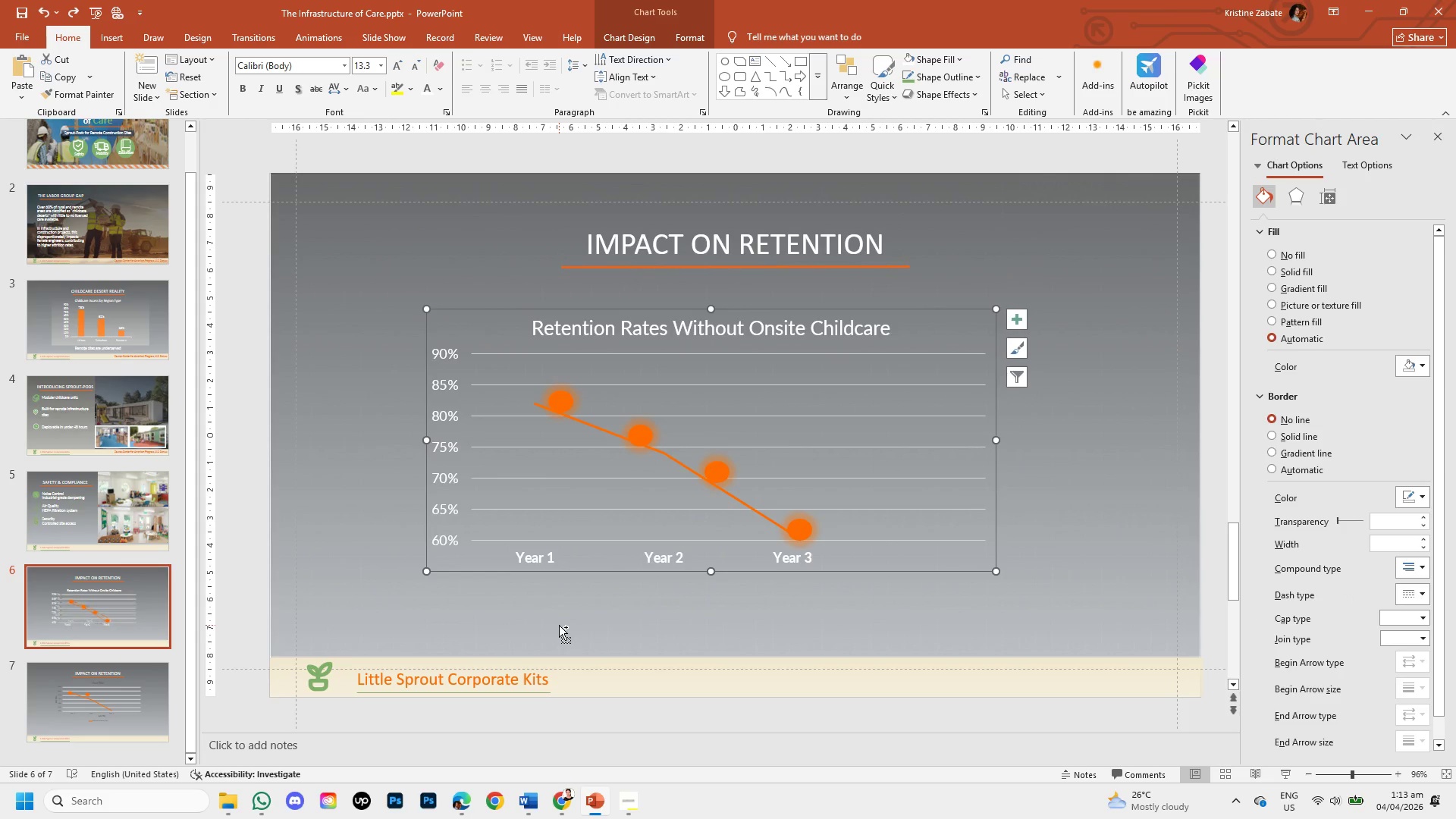 
key(Control+Z)
 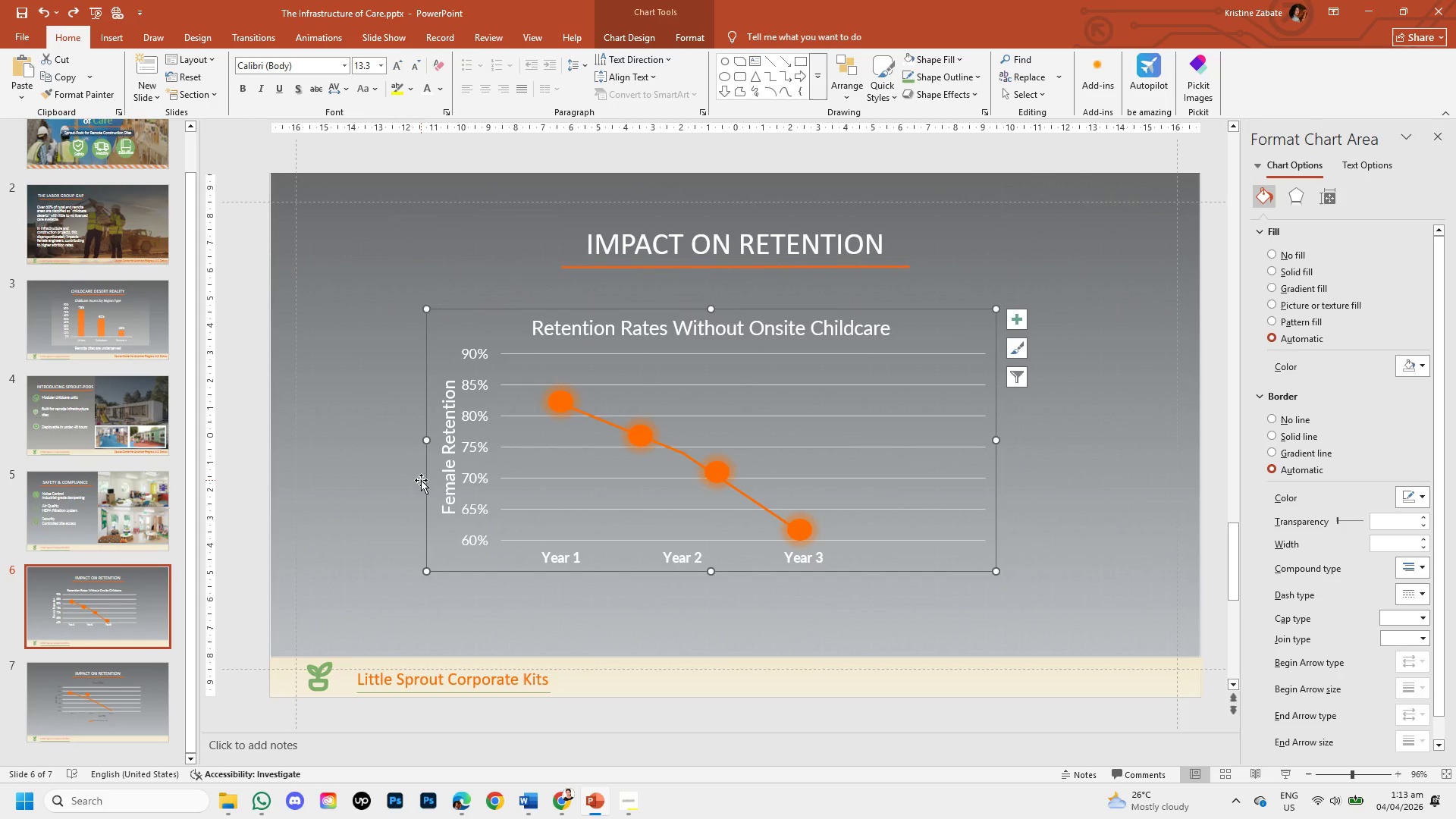 
left_click([445, 482])
 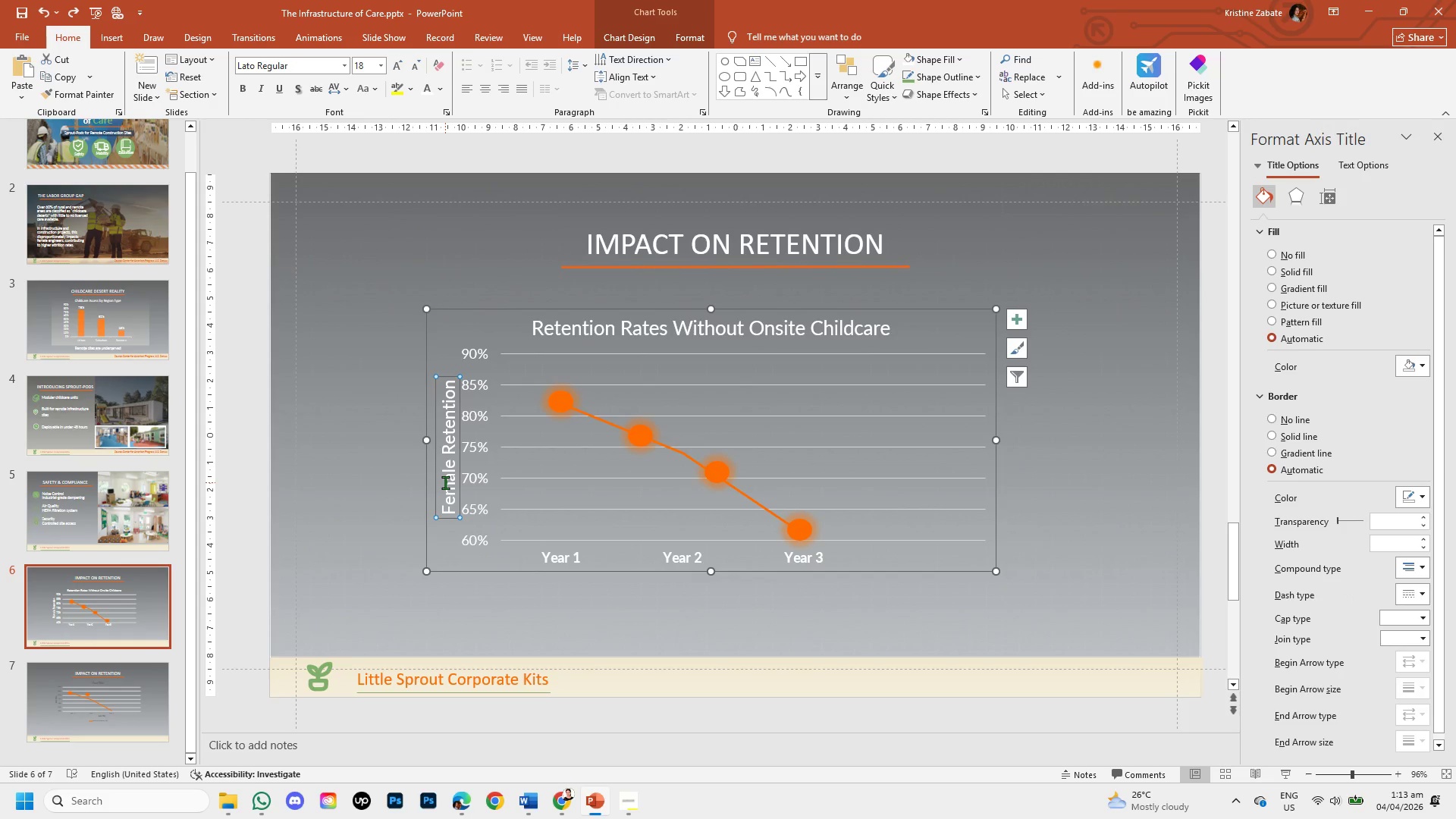 
right_click([445, 482])
 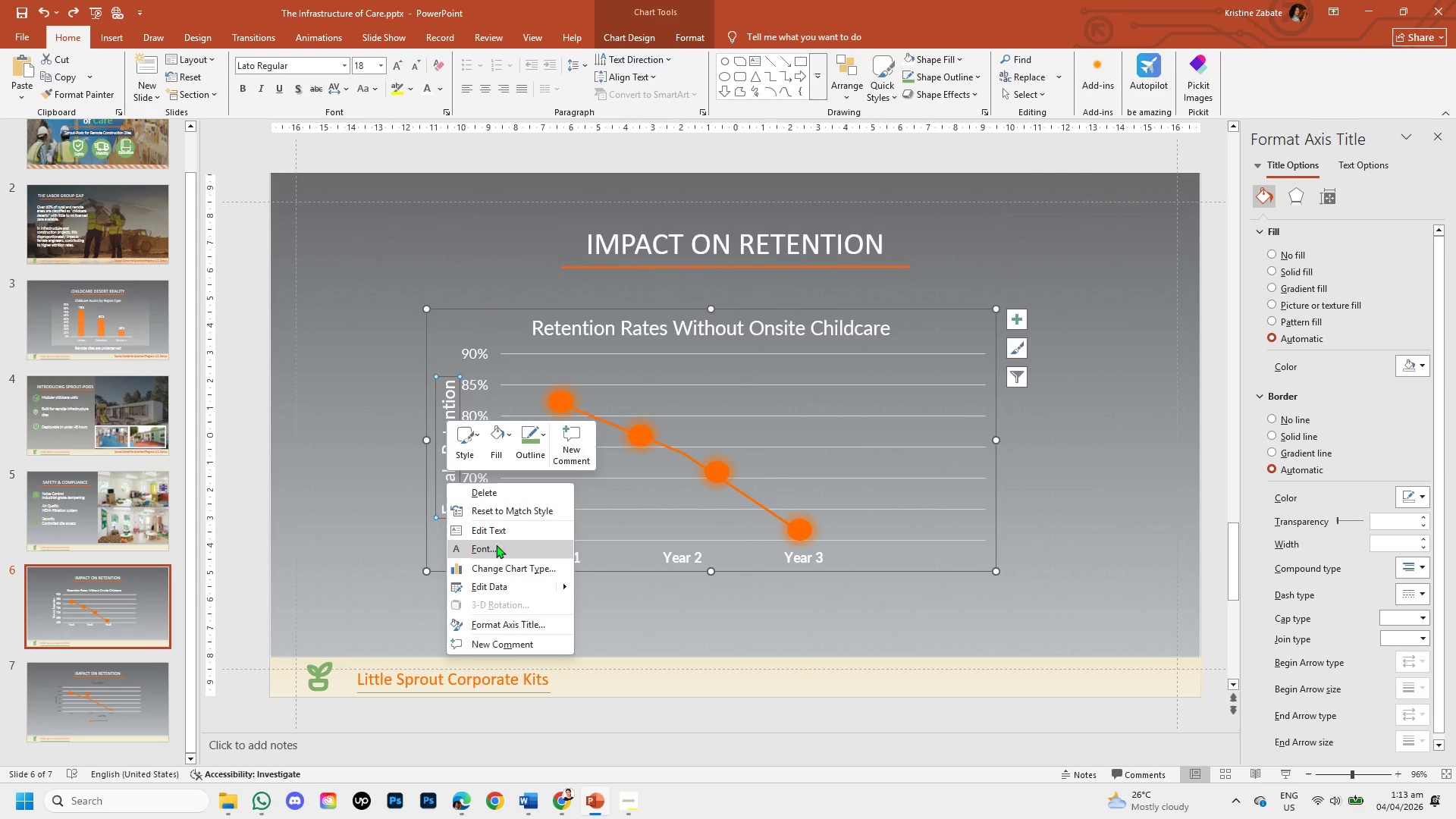 
left_click([362, 504])
 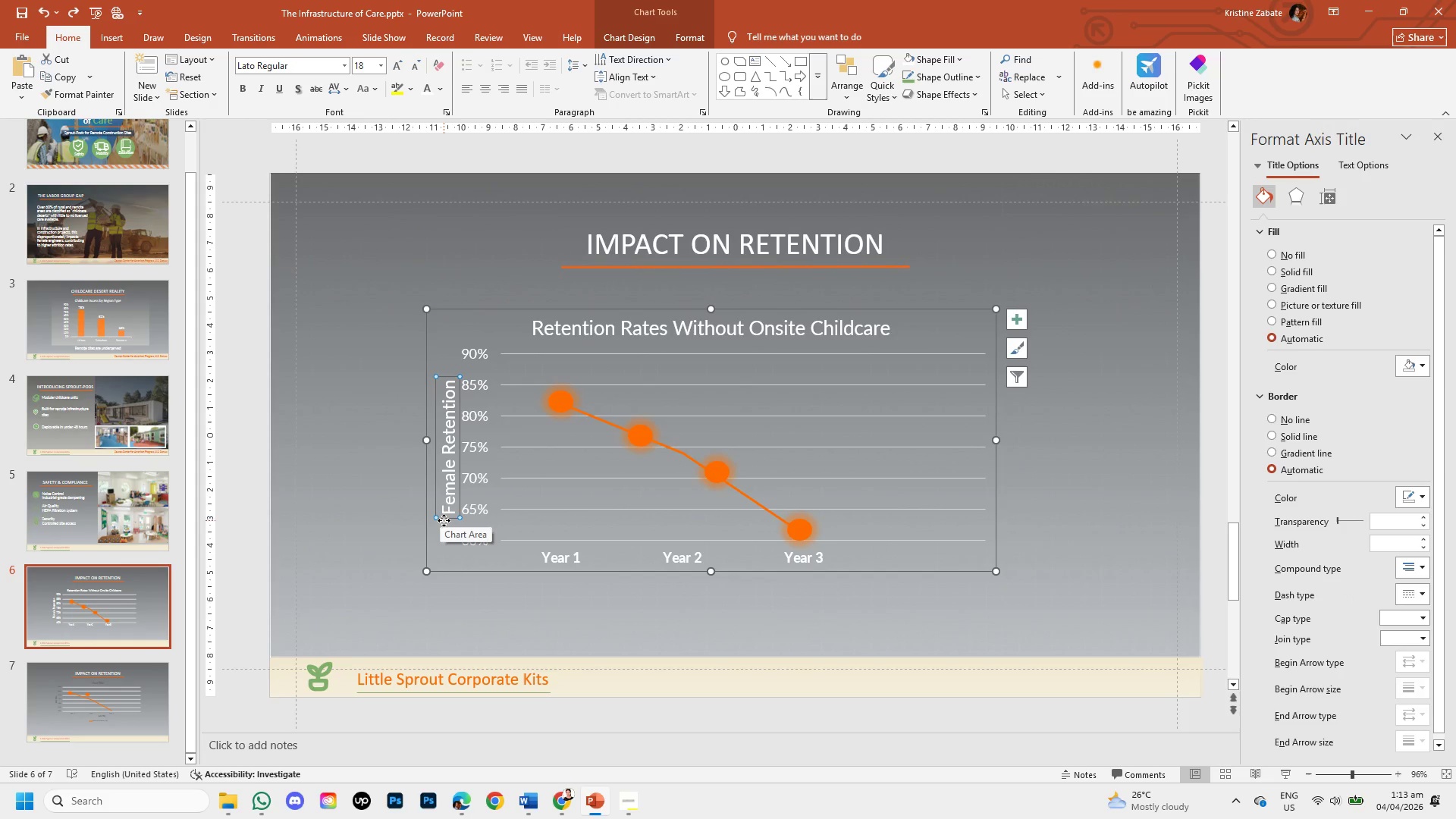 
left_click([444, 518])
 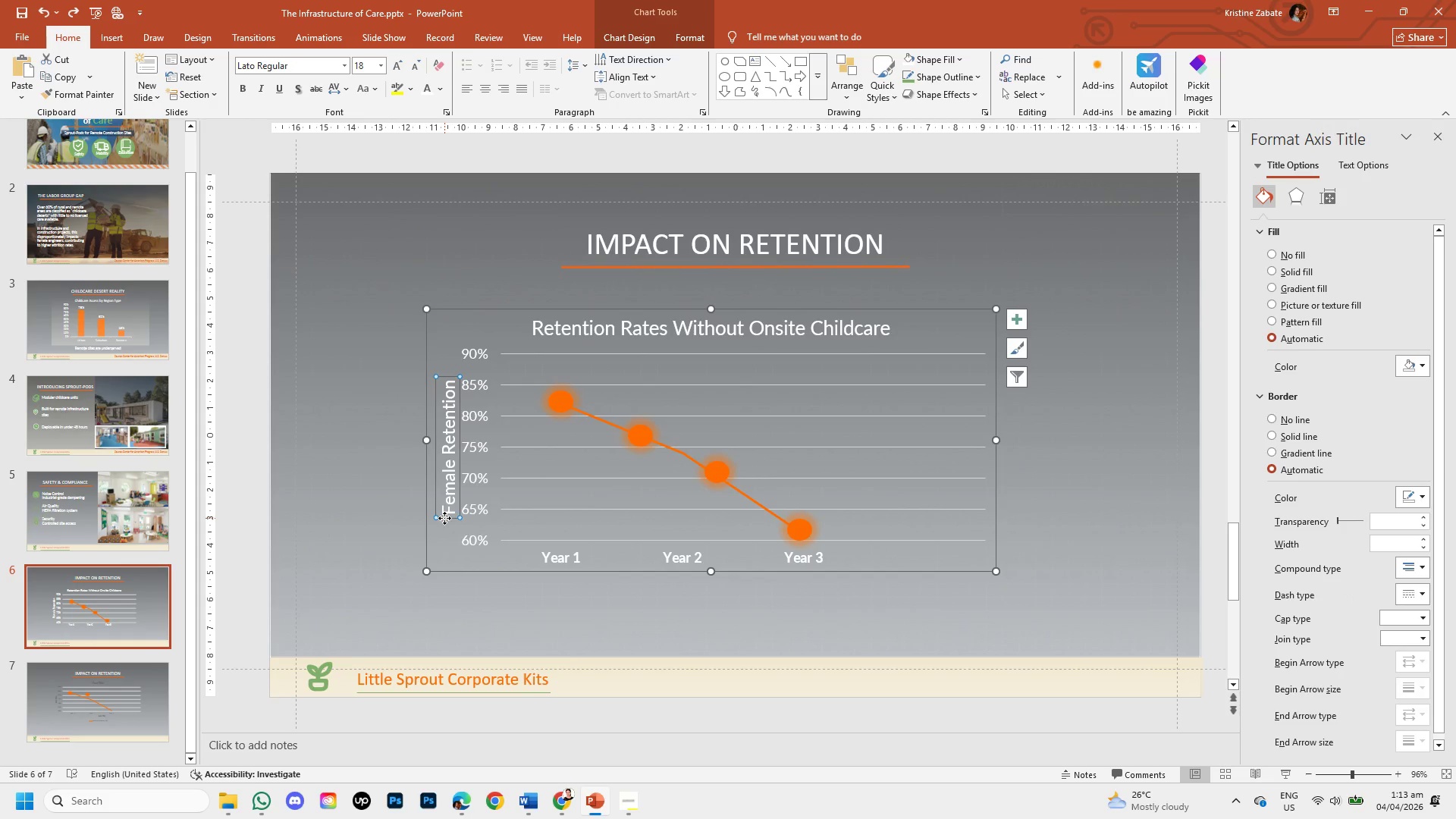 
right_click([444, 518])
 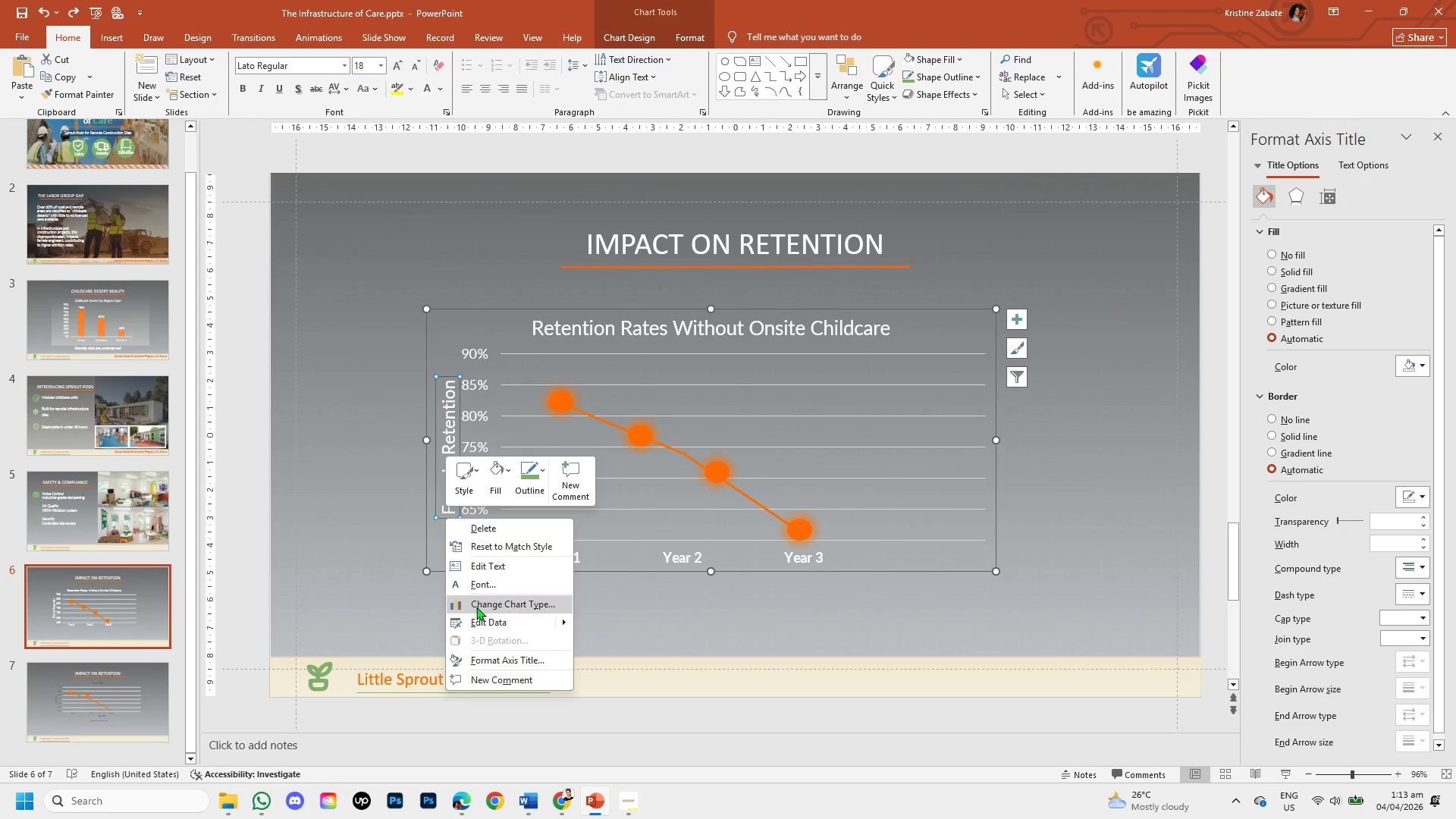 
left_click([362, 522])
 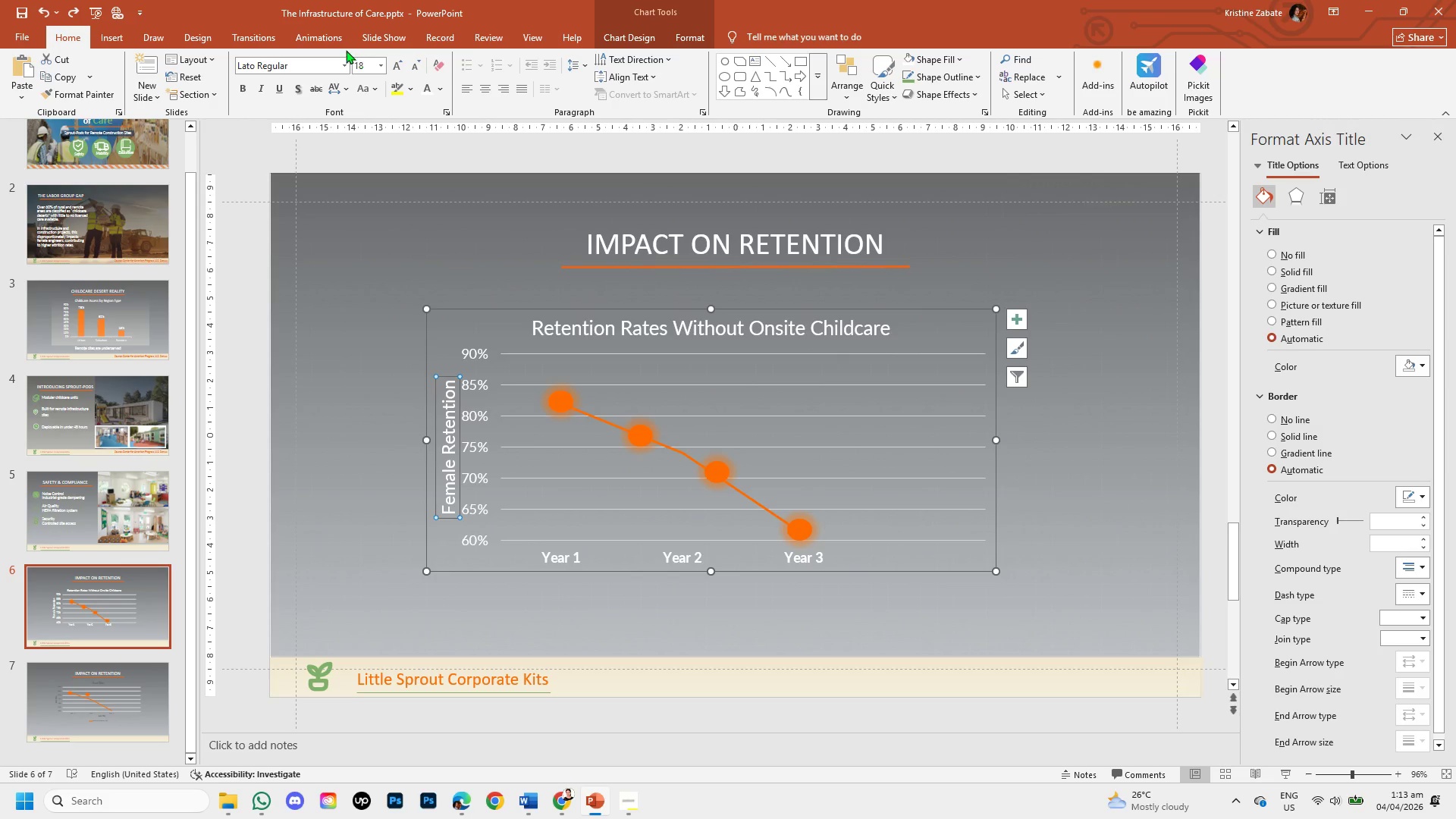 
left_click([113, 37])
 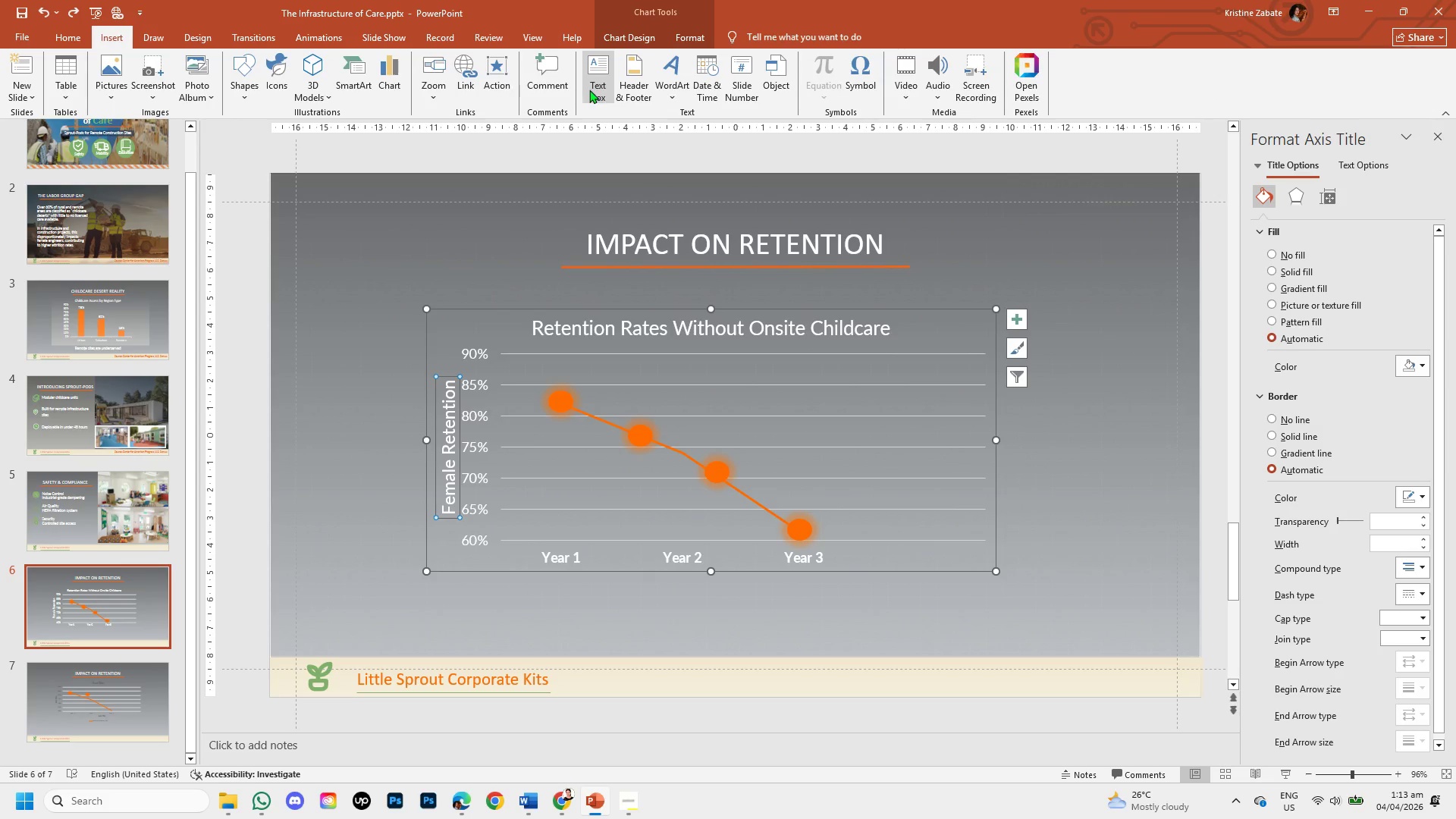 
left_click([589, 89])
 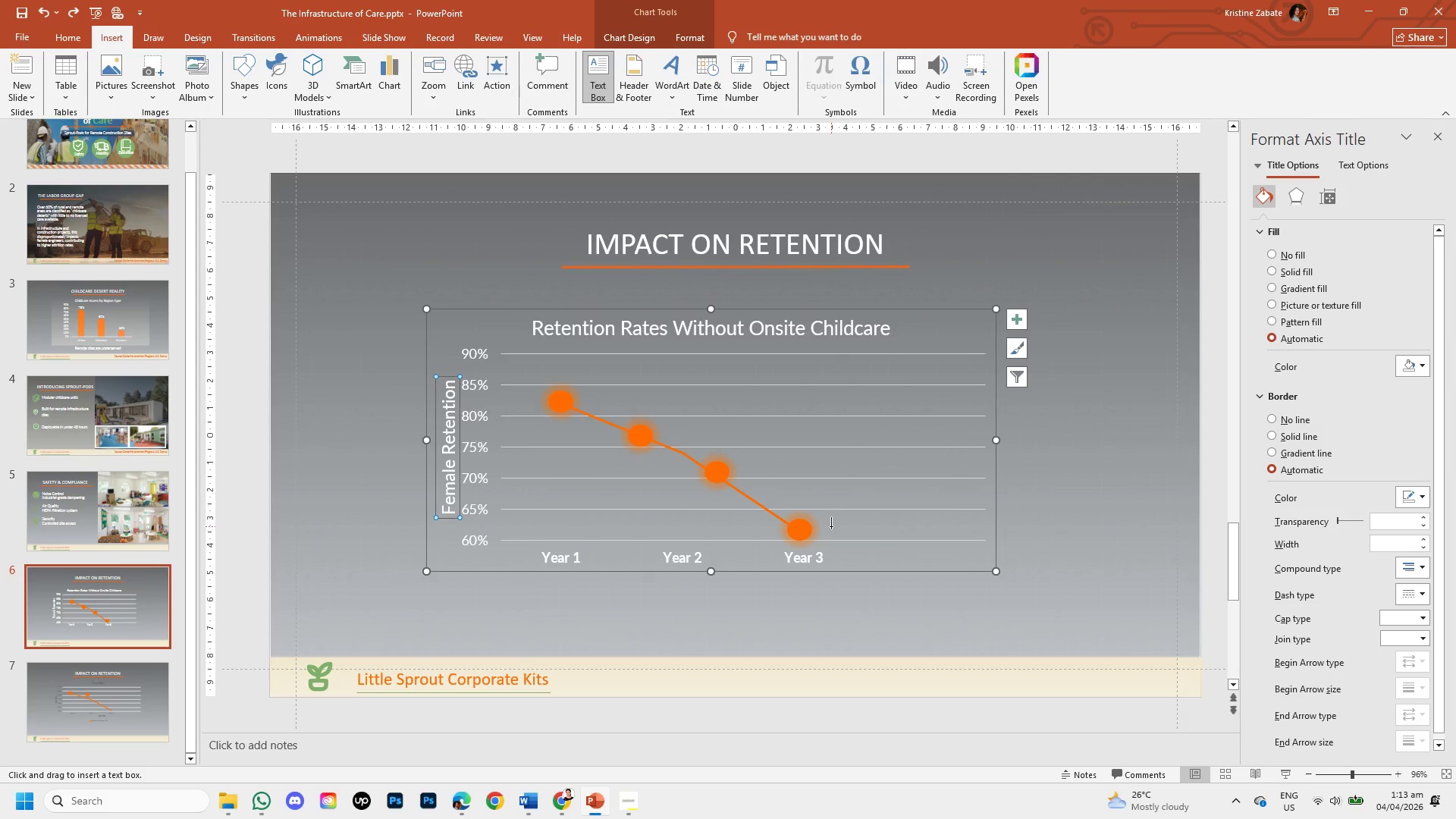 
left_click_drag(start_coordinate=[831, 526], to_coordinate=[886, 556])
 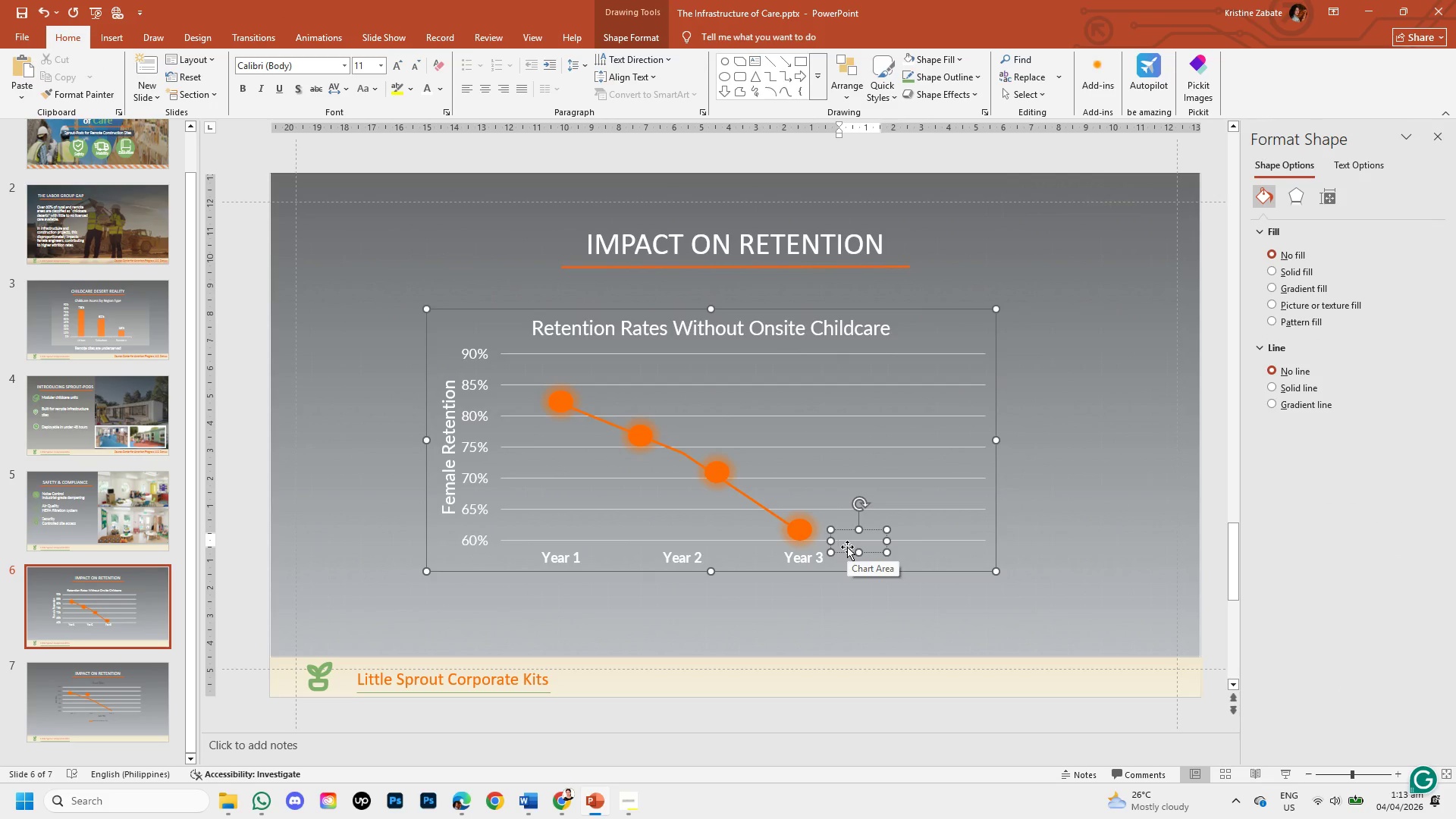 
type(61%)
 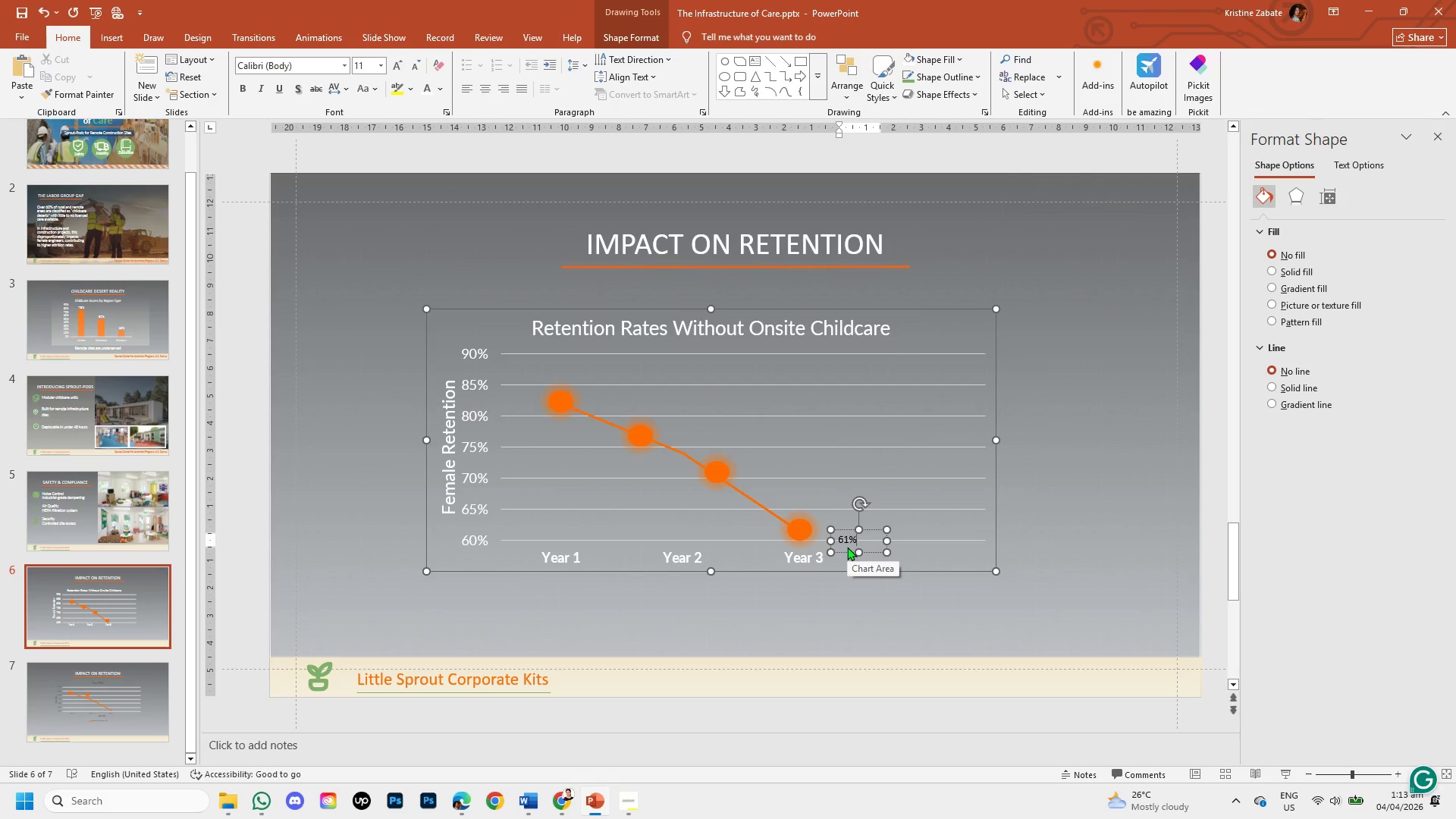 
left_click([115, 36])
 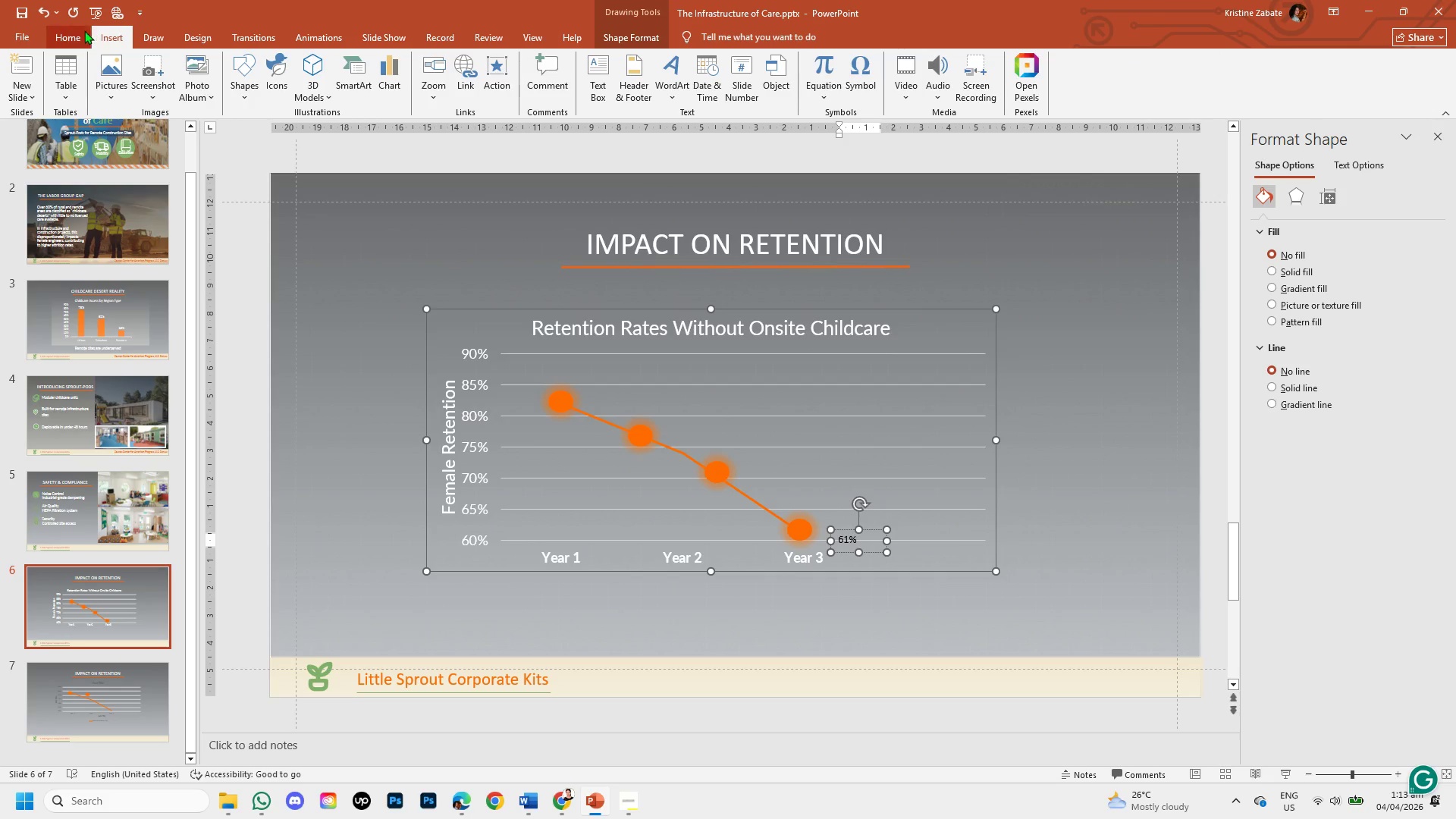 
left_click([81, 31])
 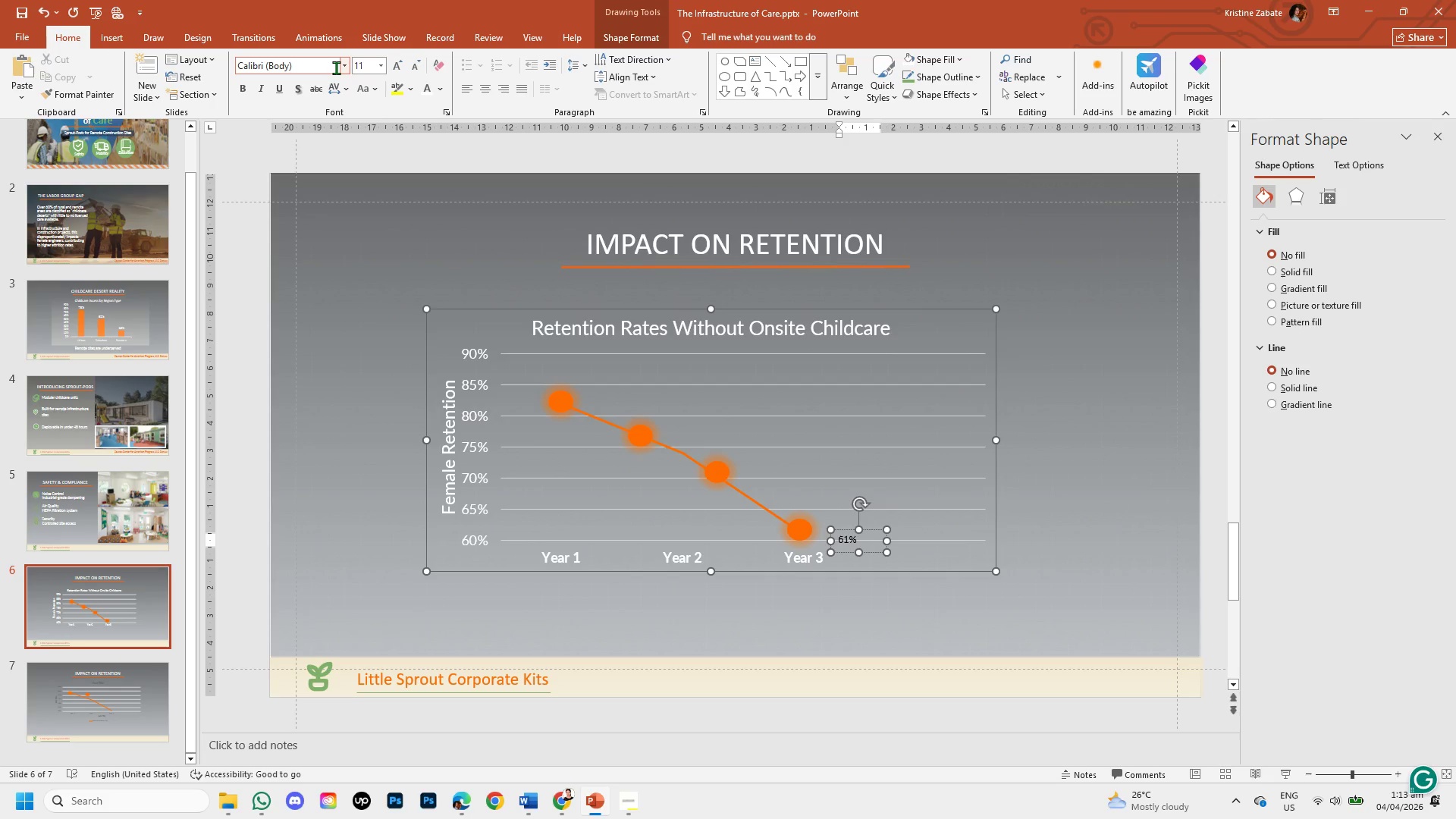 
left_click([344, 70])
 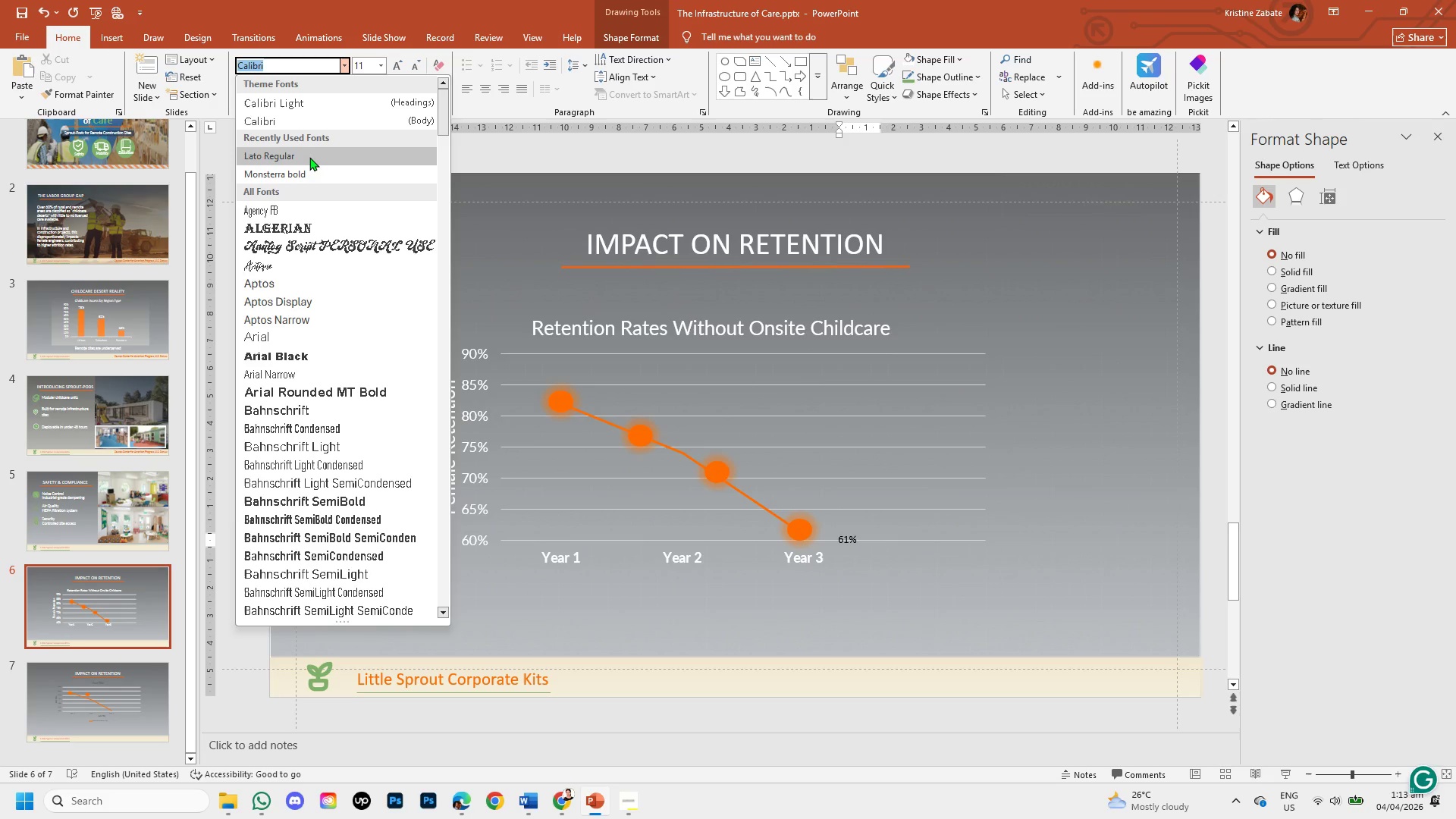 
left_click([309, 157])
 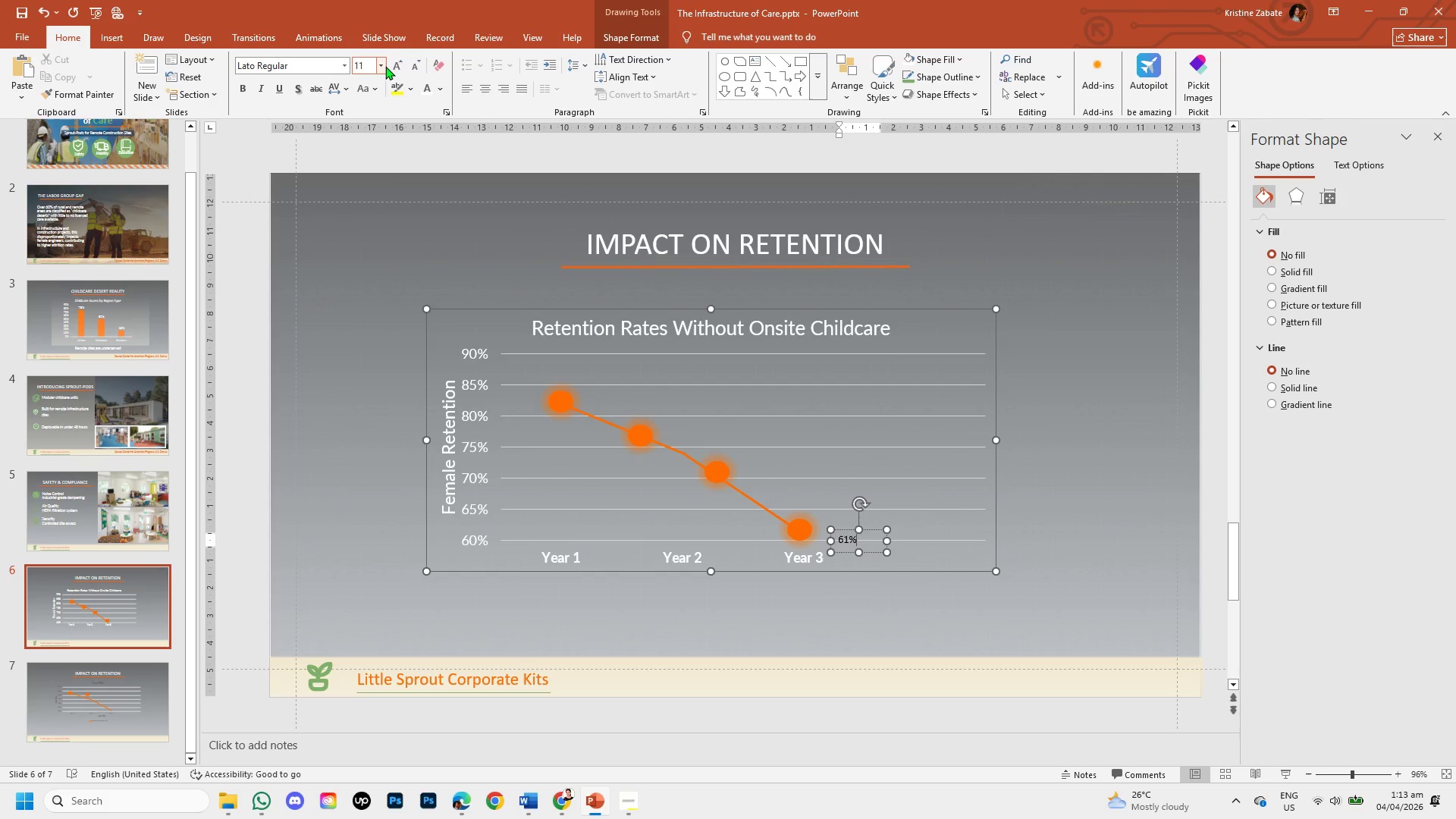 
left_click([393, 66])
 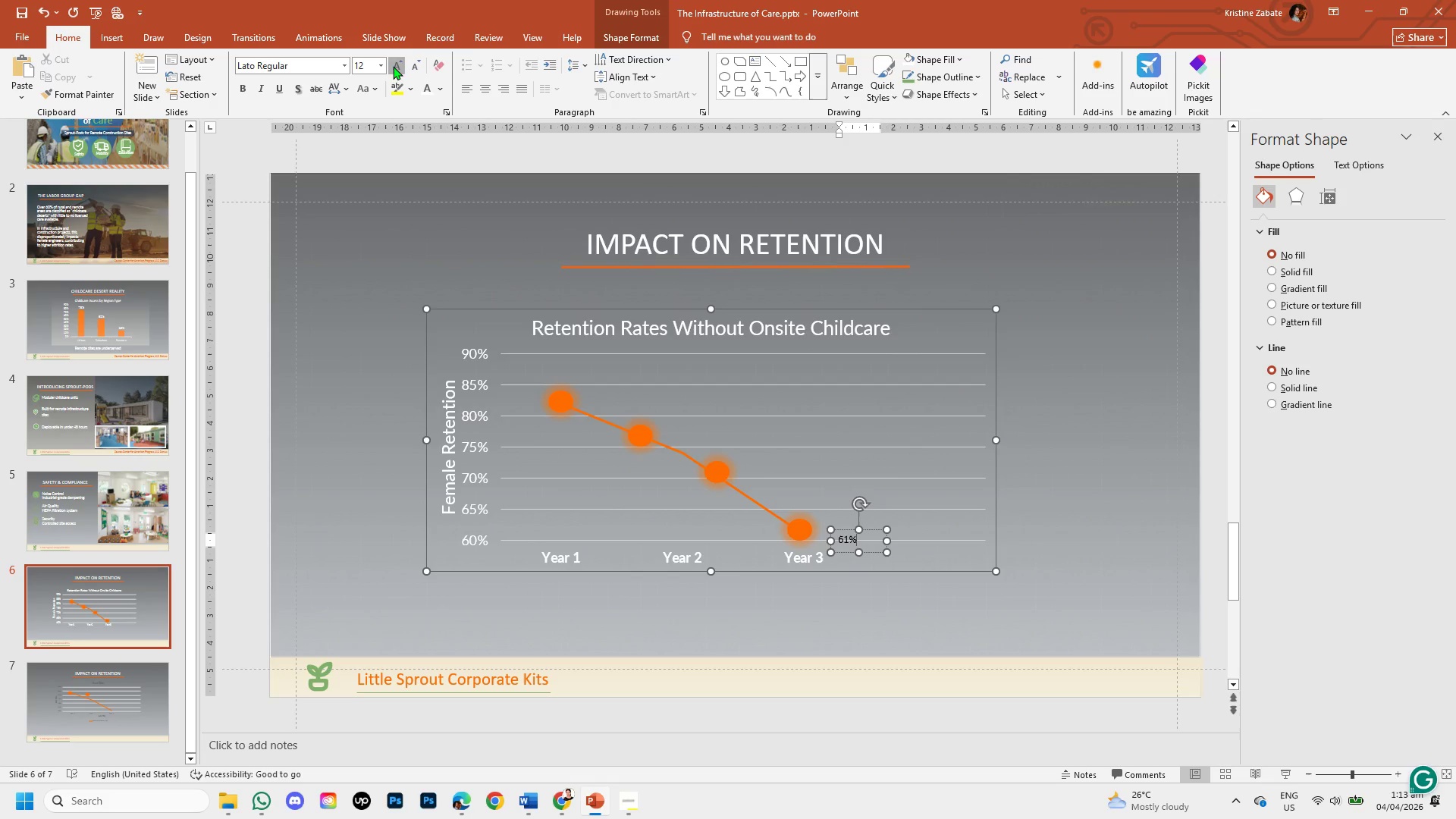 
double_click([393, 66])
 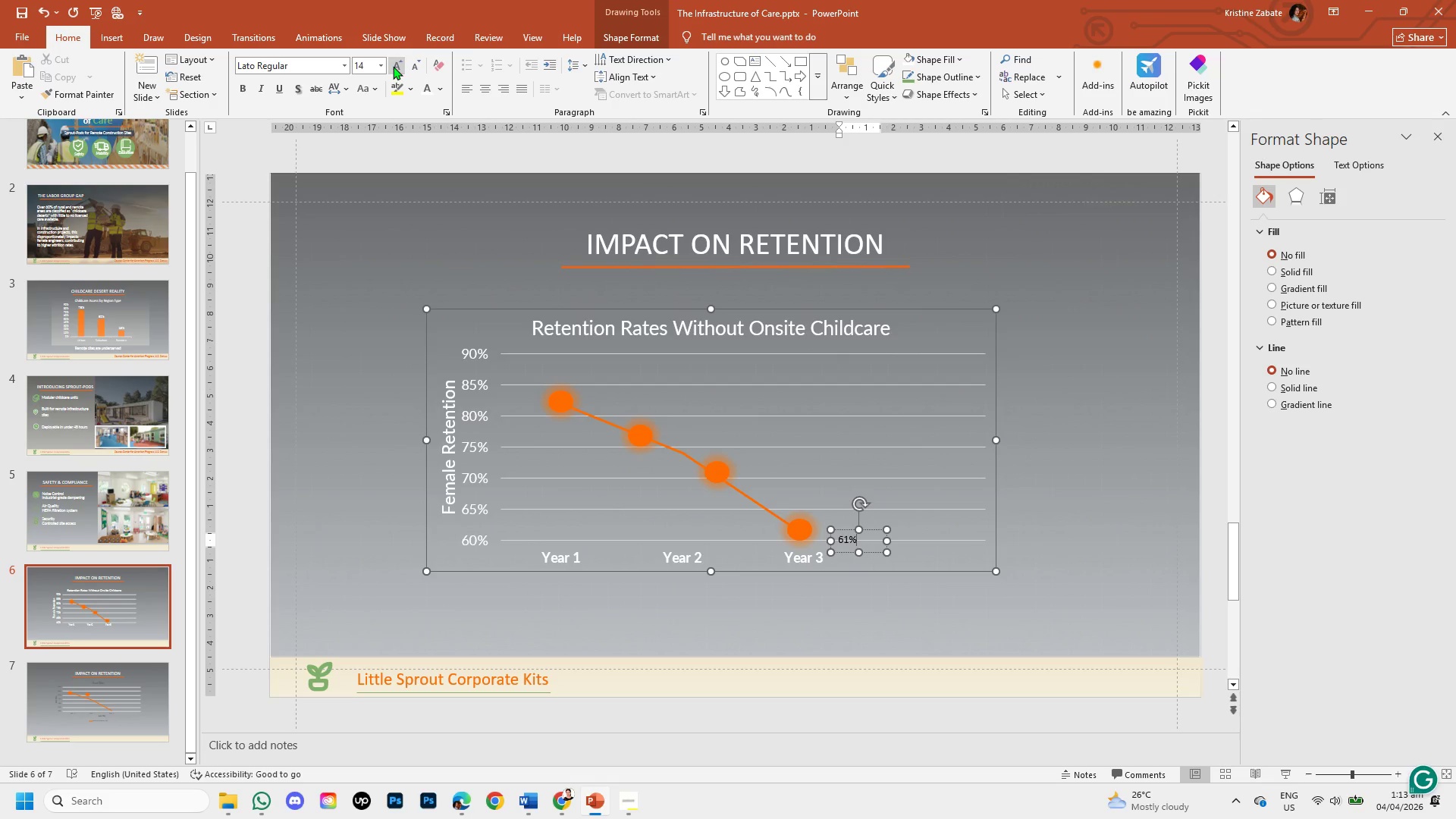 
triple_click([393, 66])
 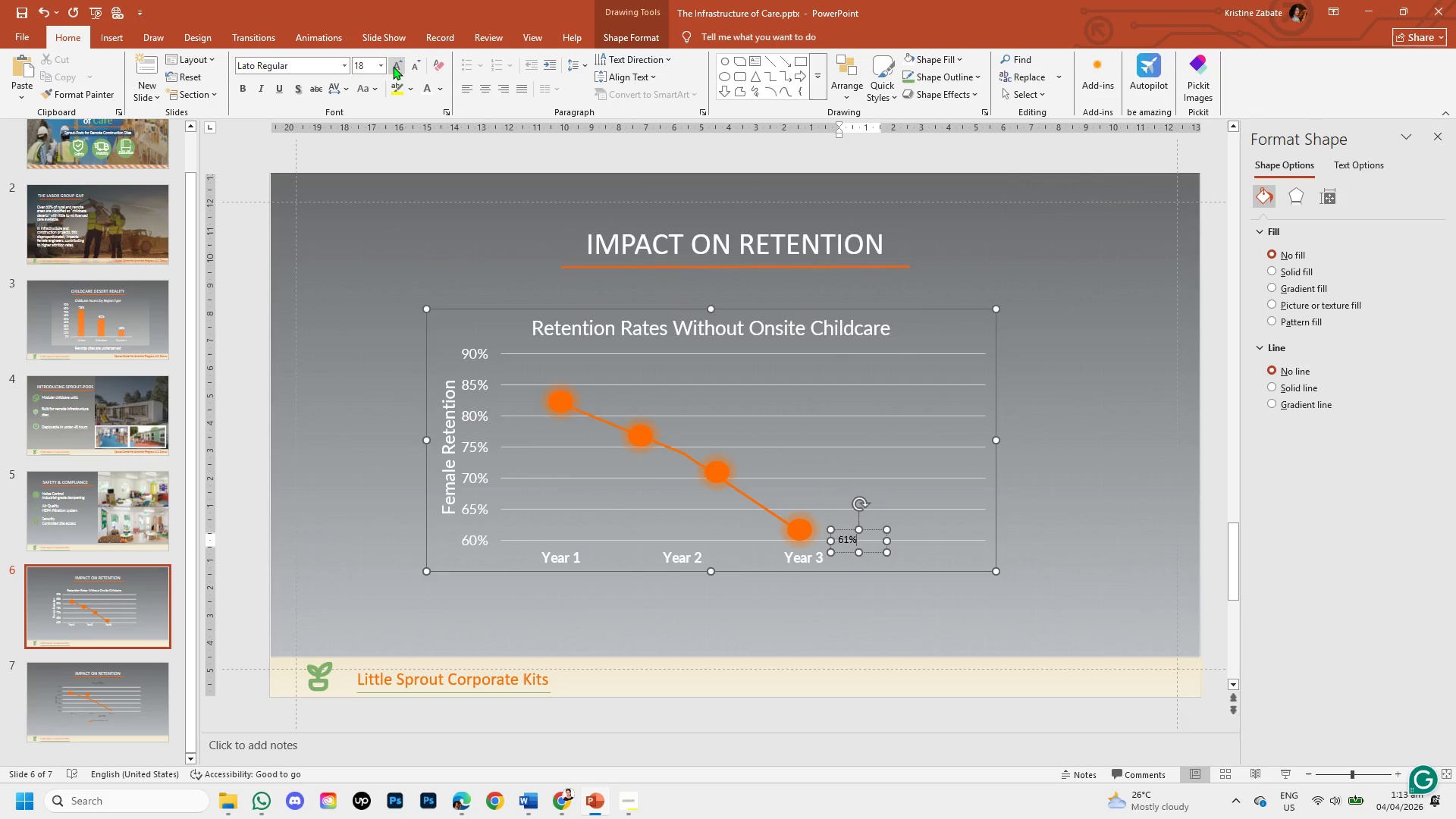 
left_click([393, 66])
 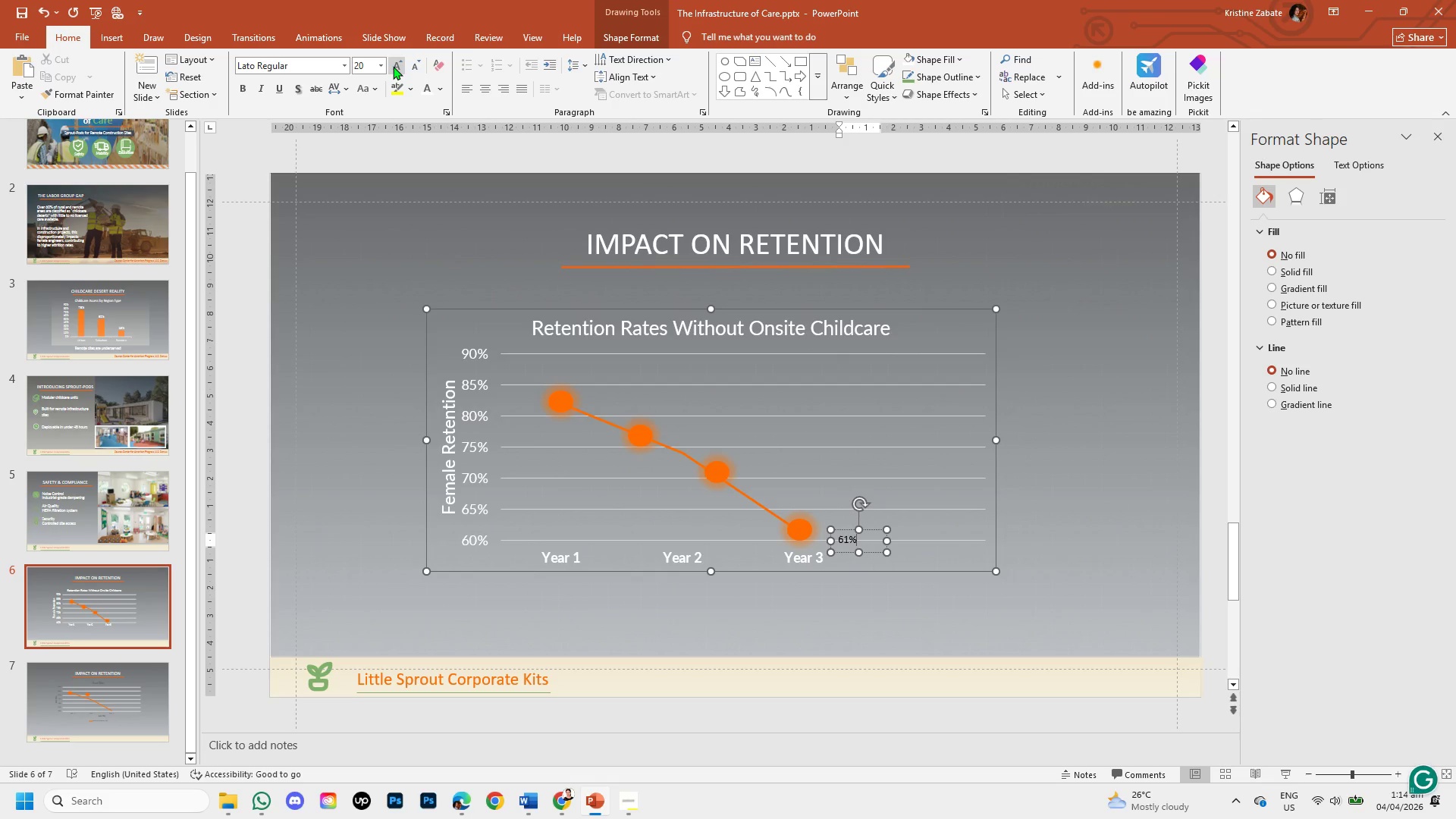 
mouse_move([416, 84])
 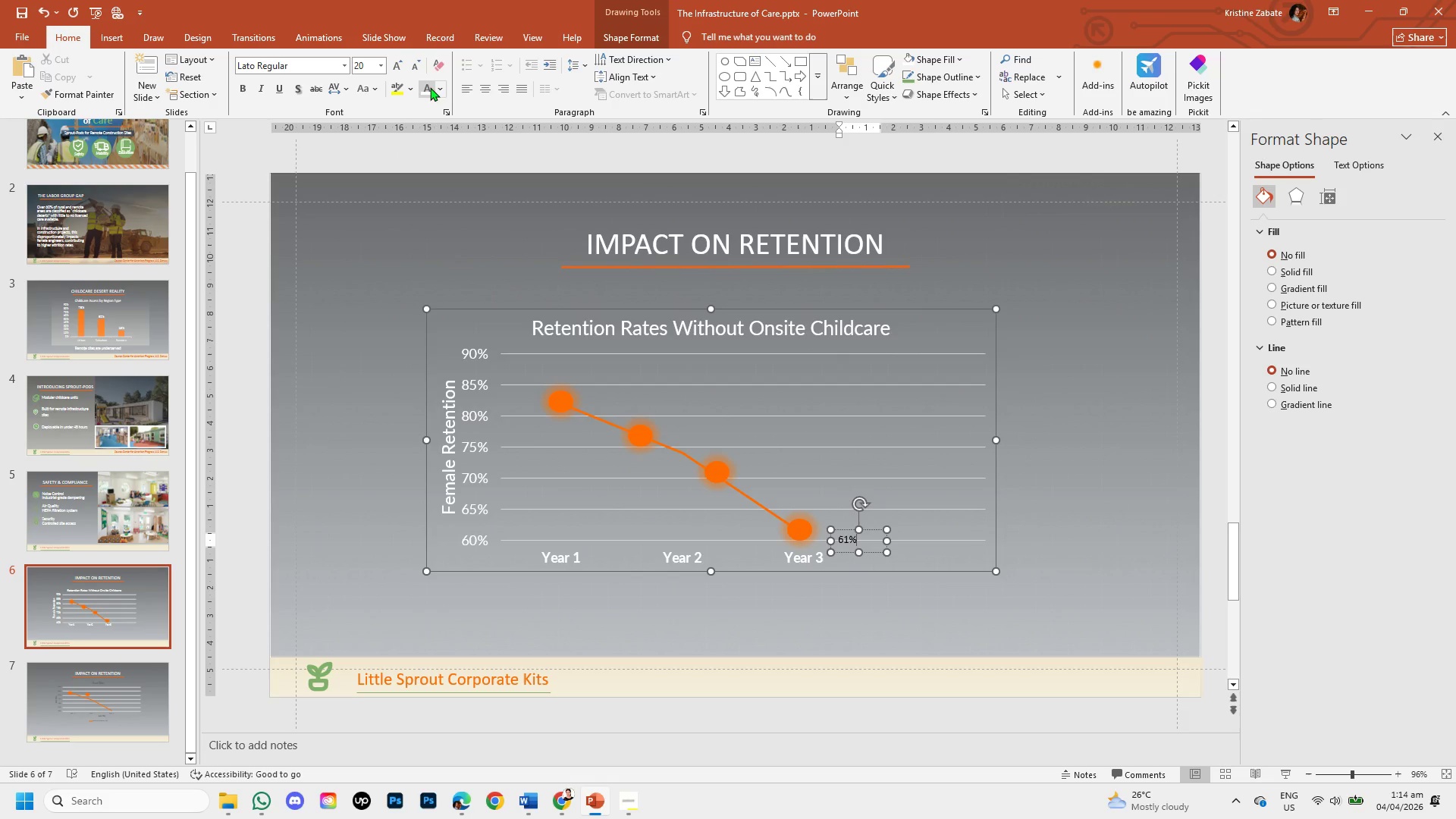 
left_click([427, 85])
 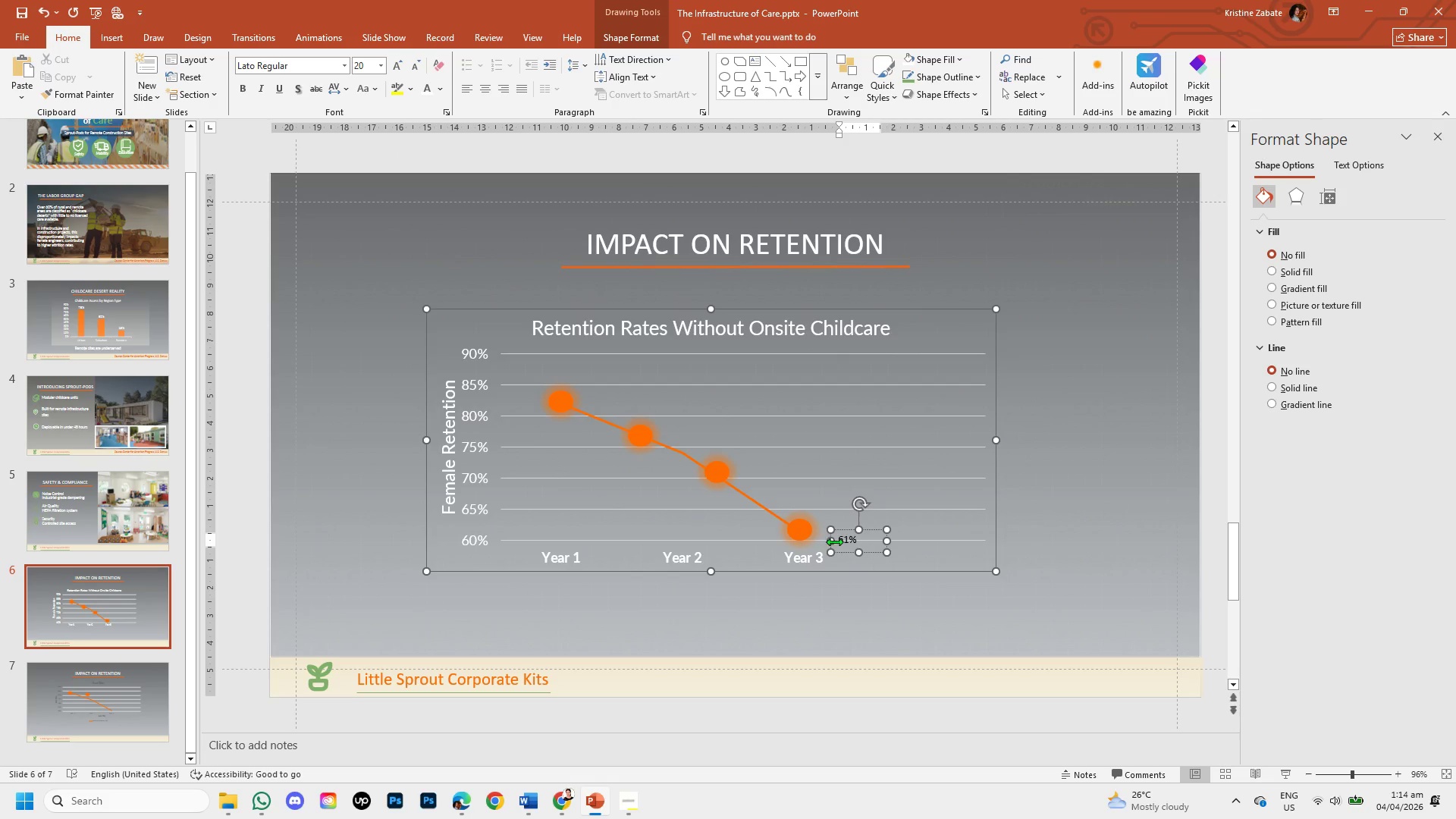 
left_click_drag(start_coordinate=[838, 536], to_coordinate=[863, 539])
 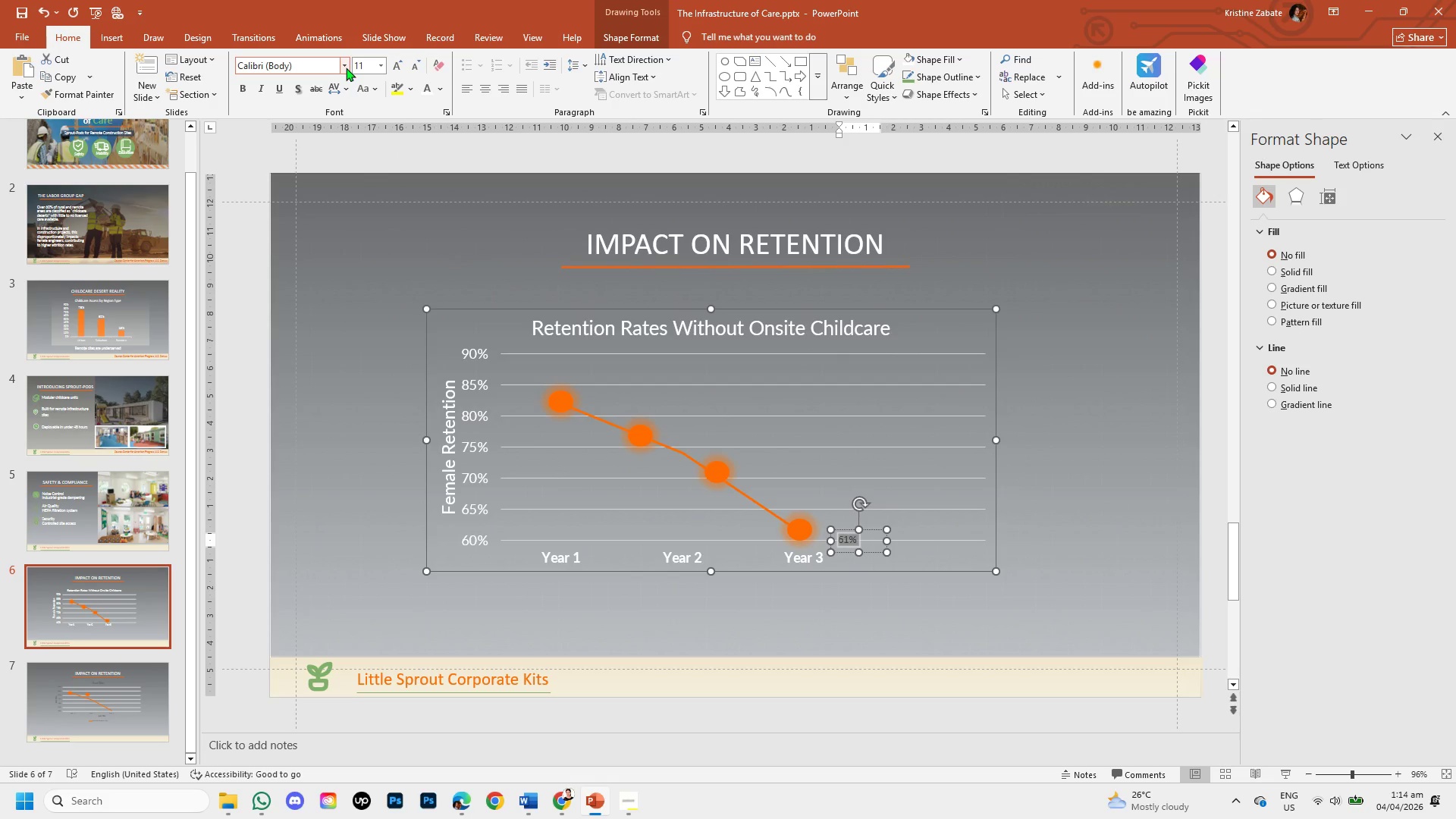 
left_click([347, 65])
 